 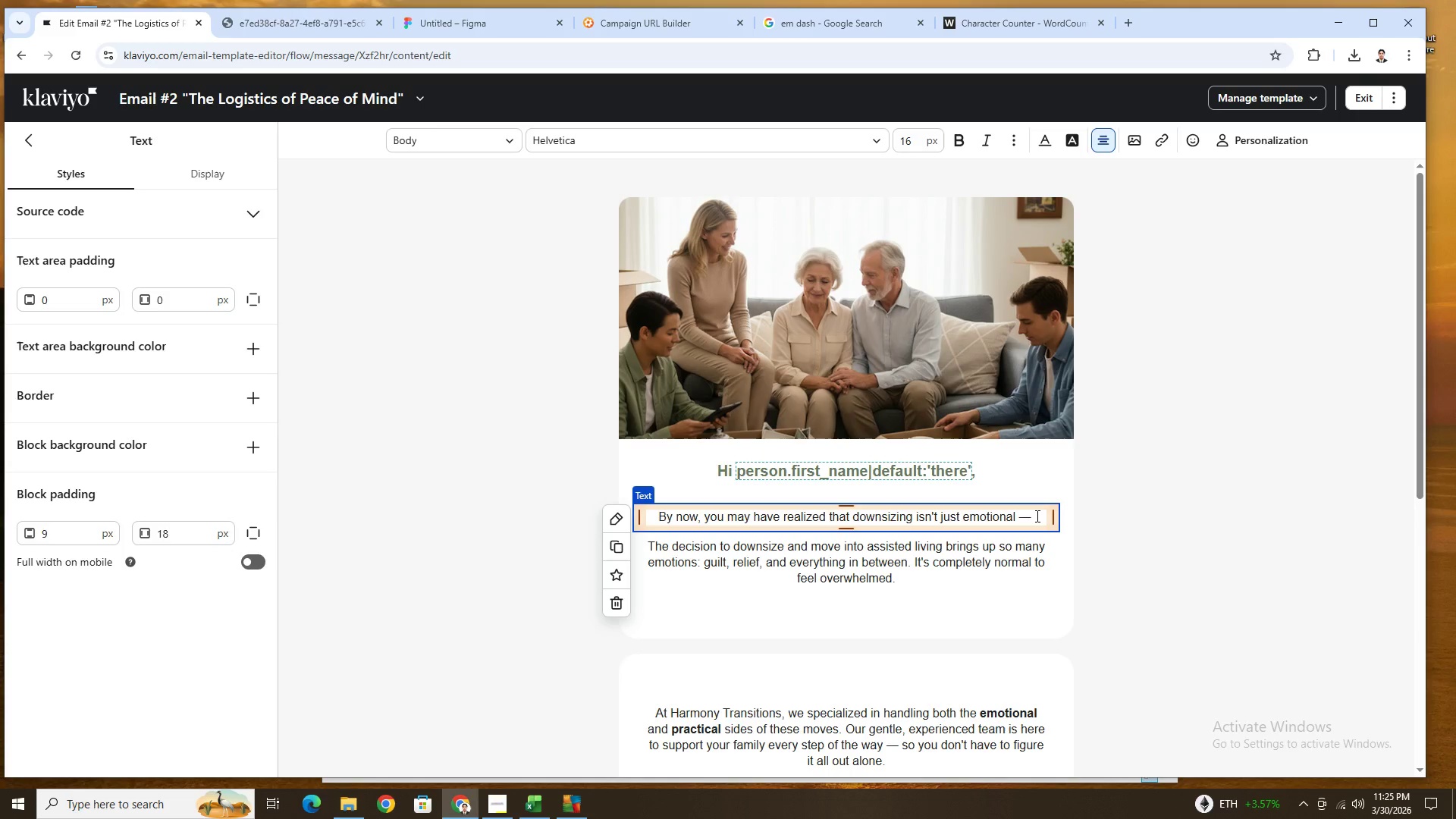 
type(it's also incredibly complex)
 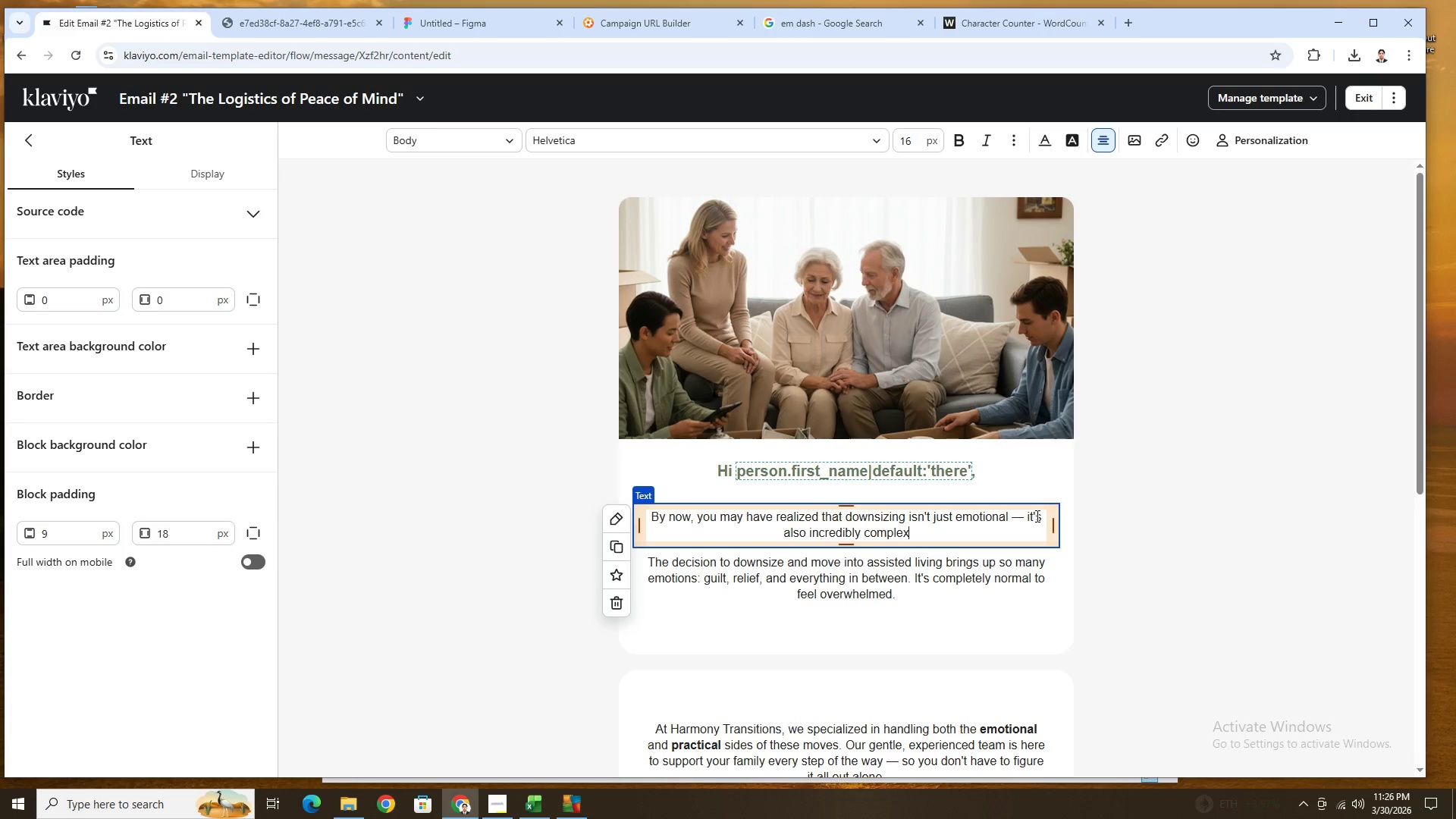 
key(Alt+AltRight)
 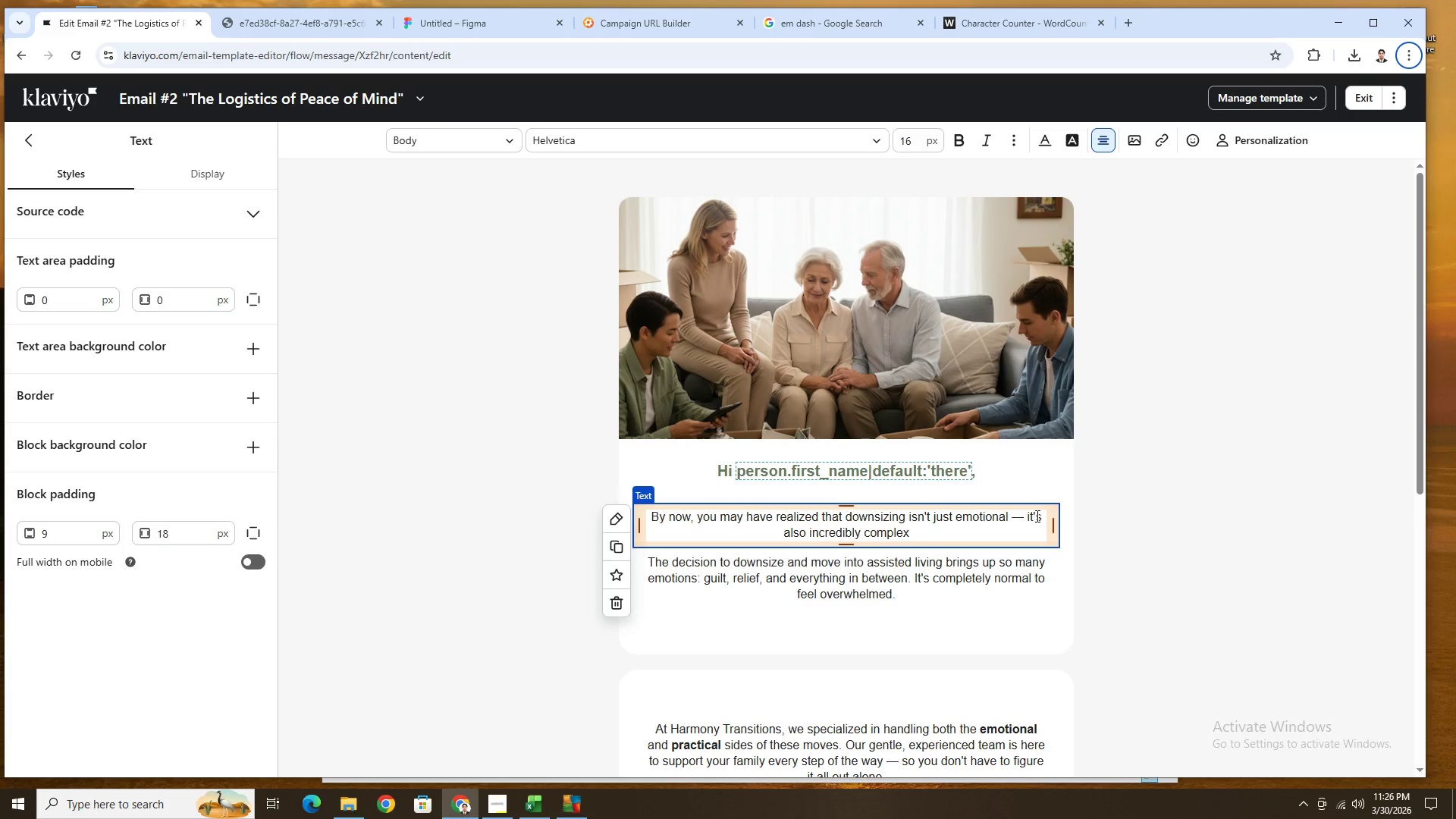 
key(Period)
 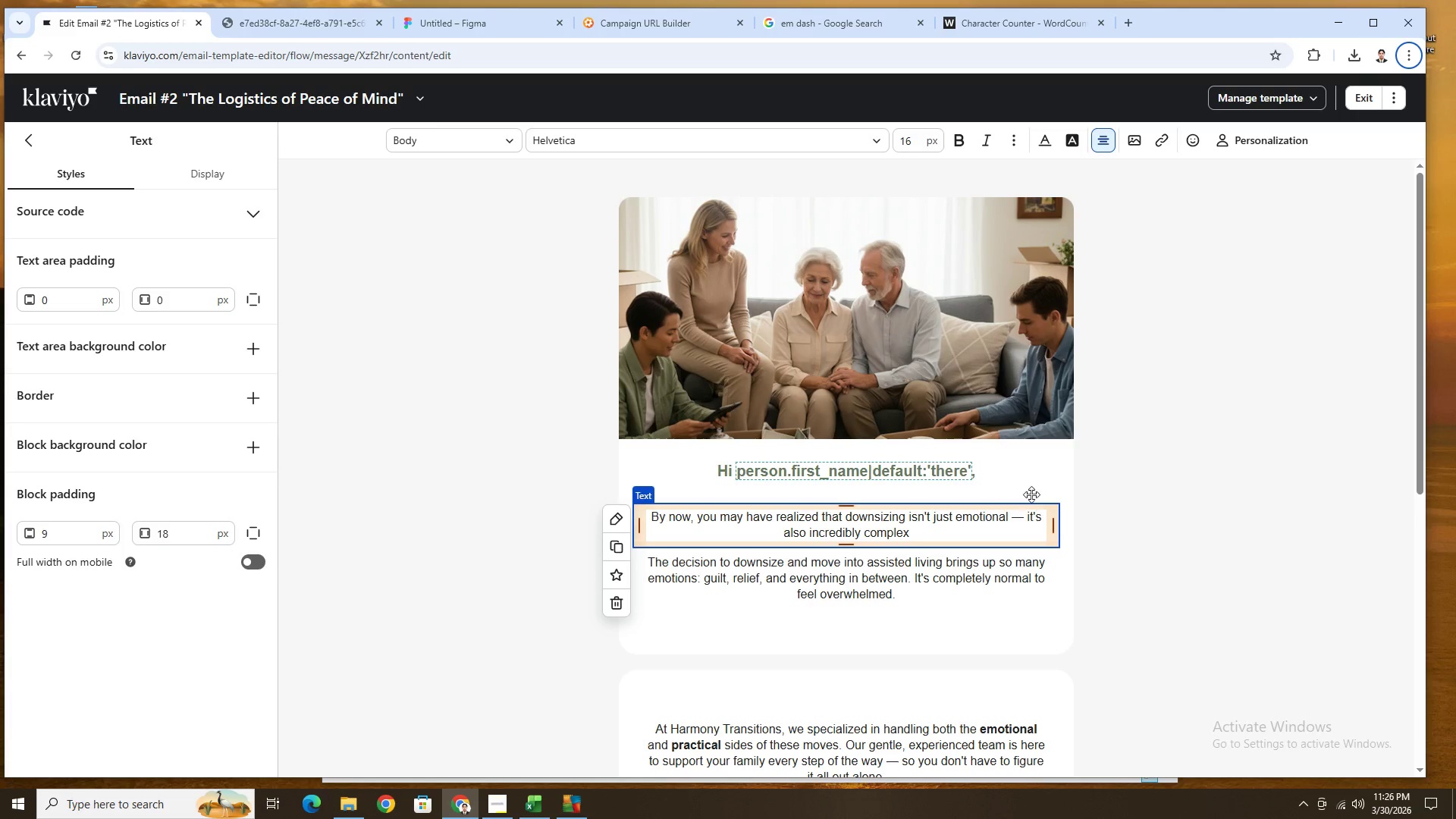 
key(Period)
 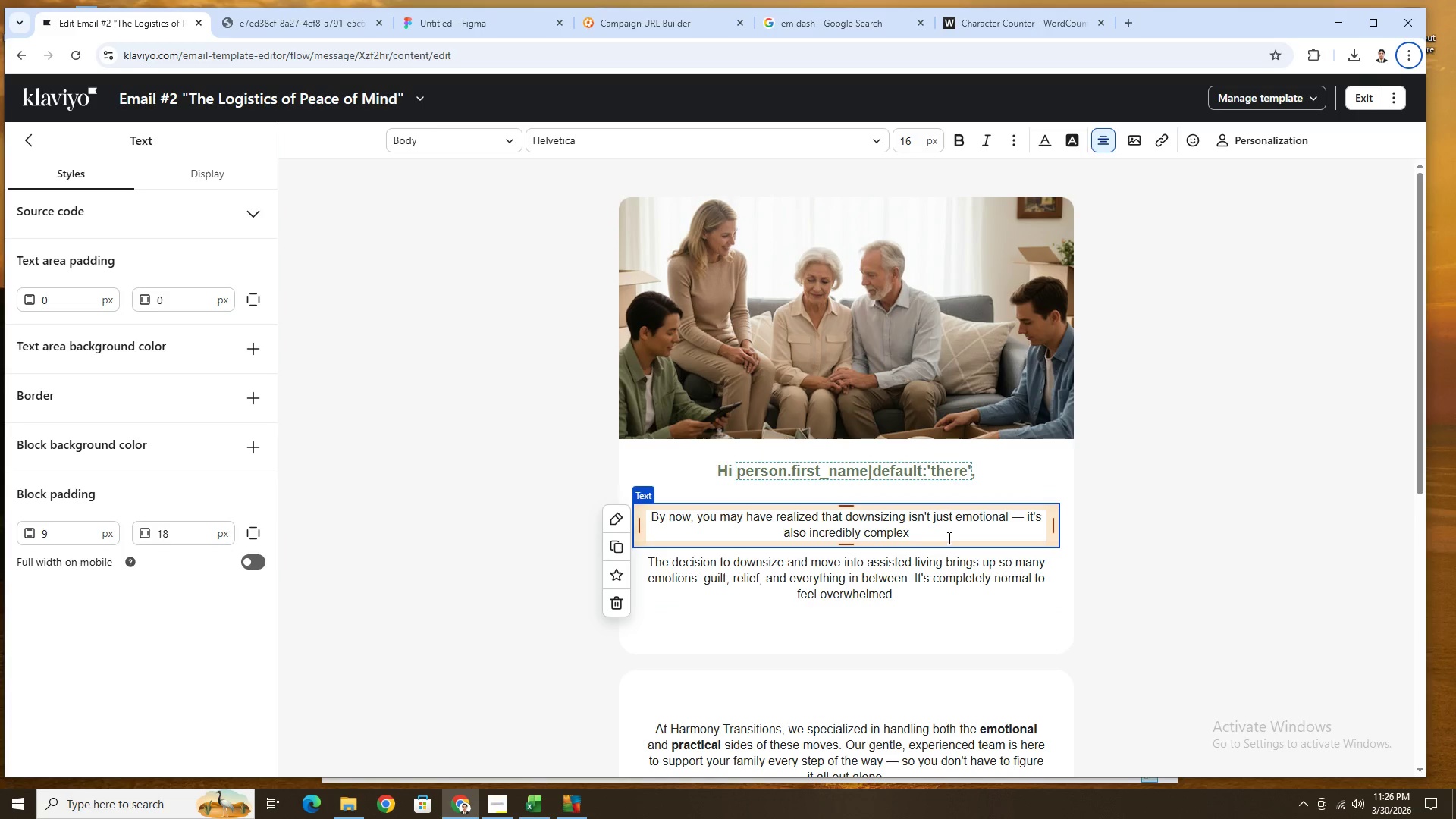 
left_click([947, 534])
 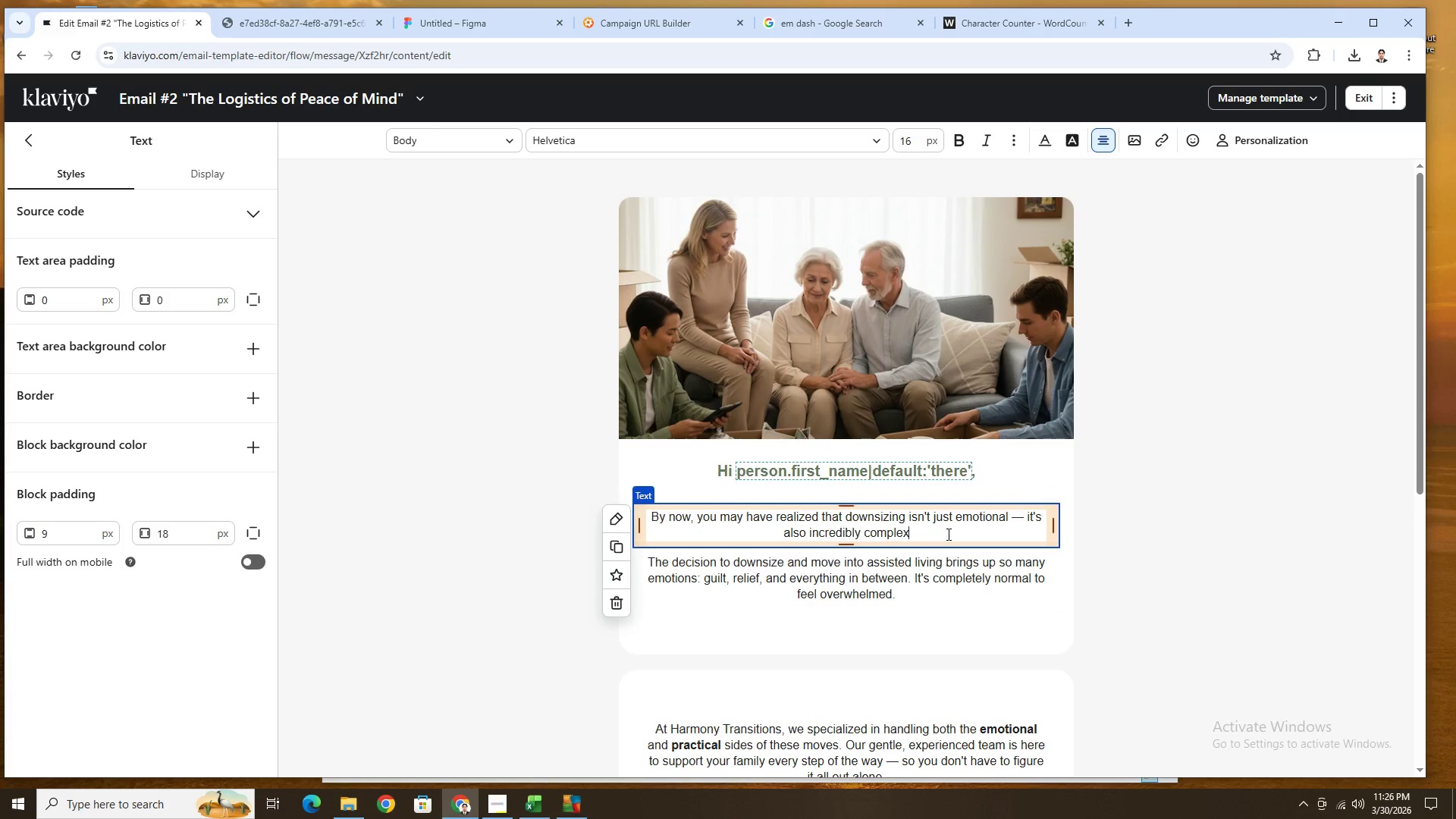 
key(Period)
 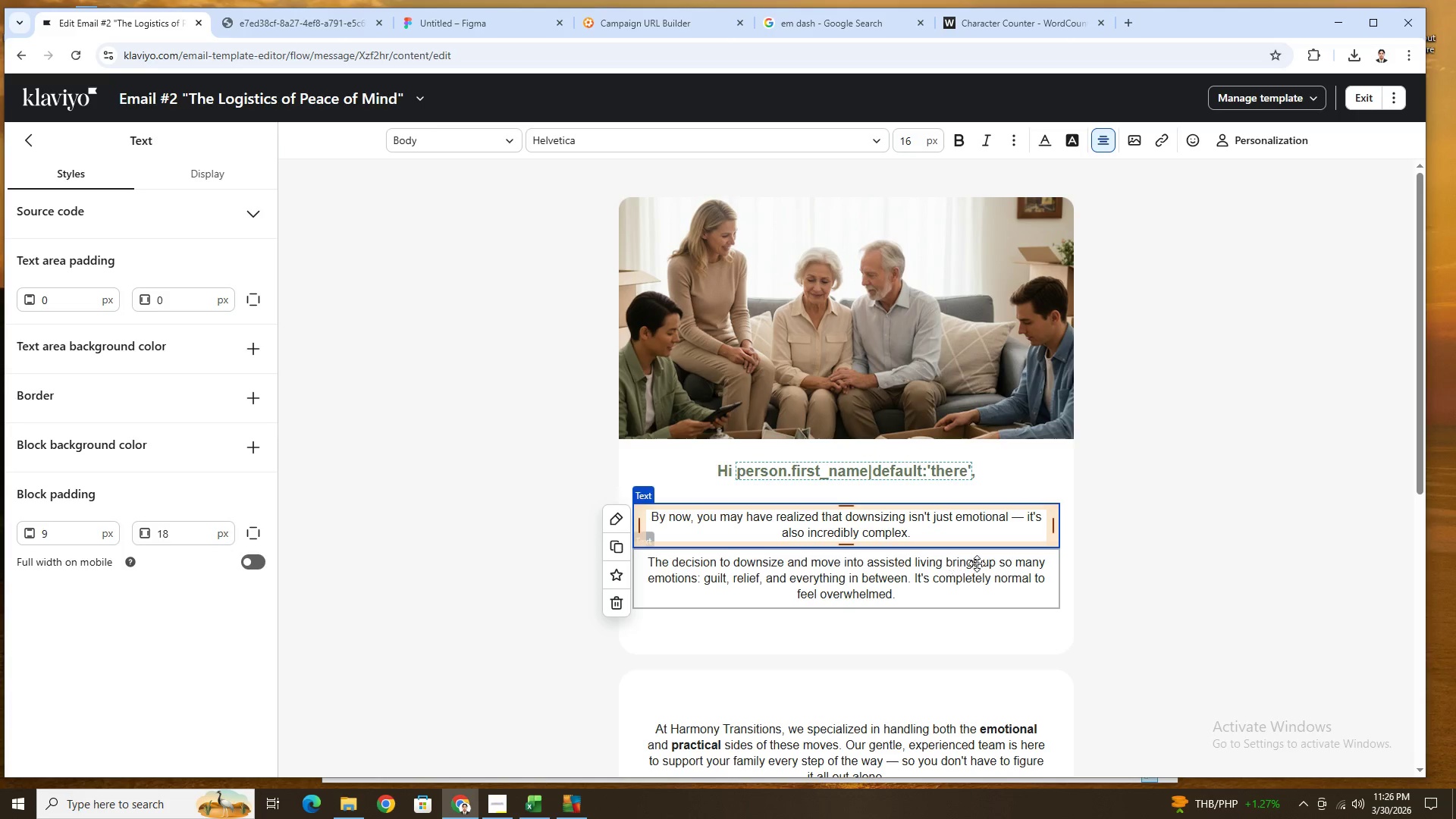 
wait(5.42)
 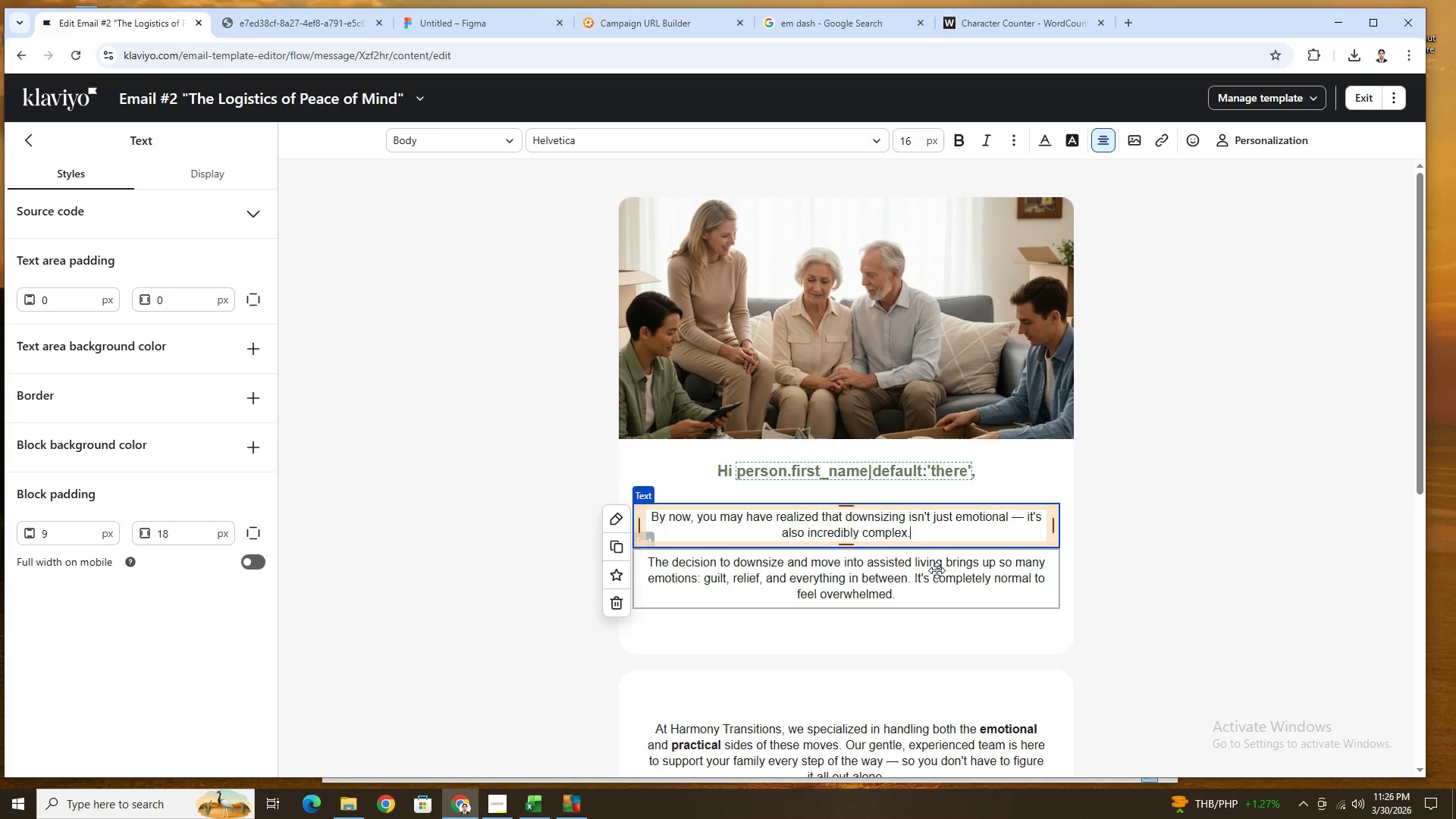 
scroll: coordinate [977, 563], scroll_direction: down, amount: 2.0
 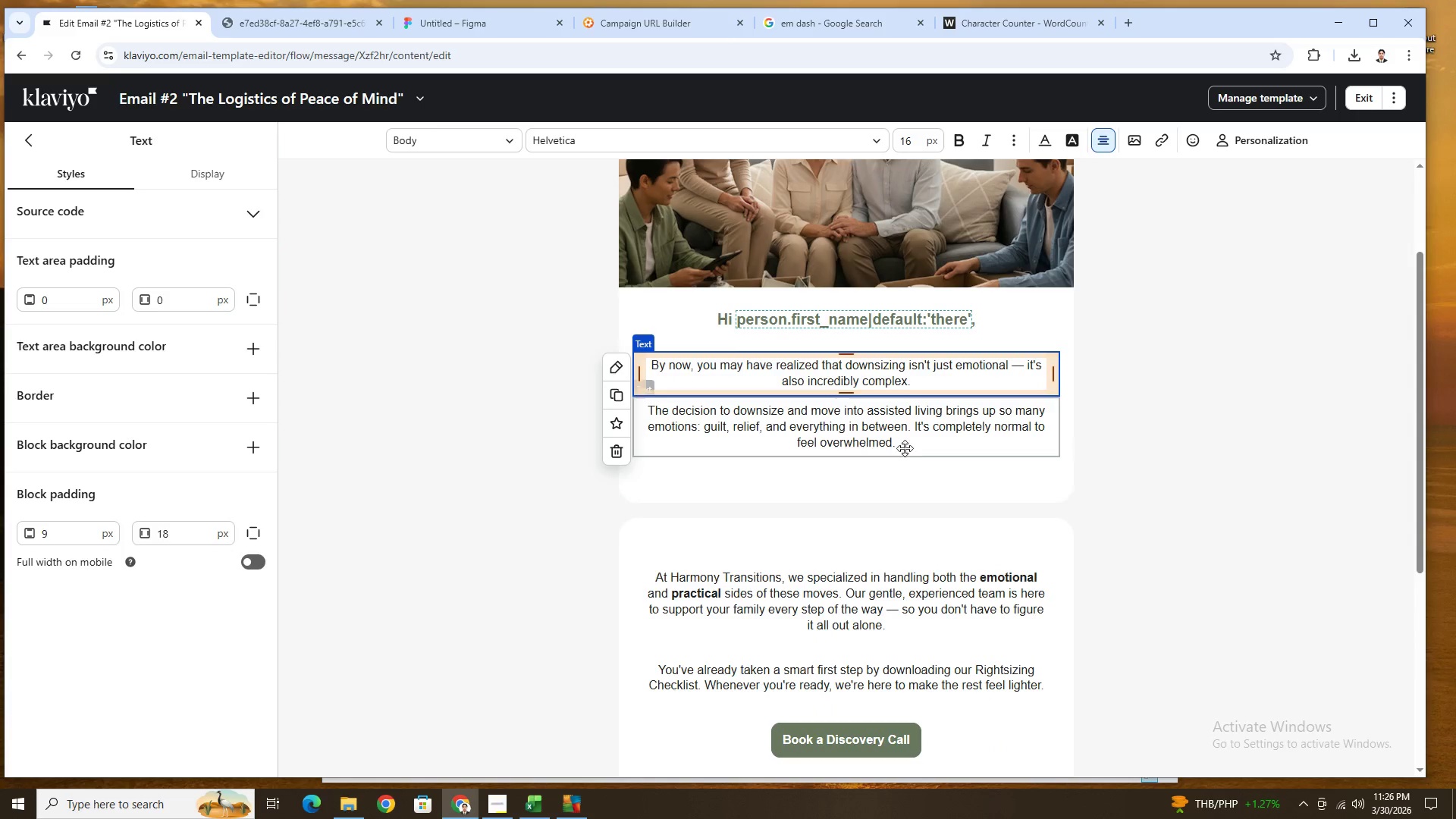 
left_click([898, 426])
 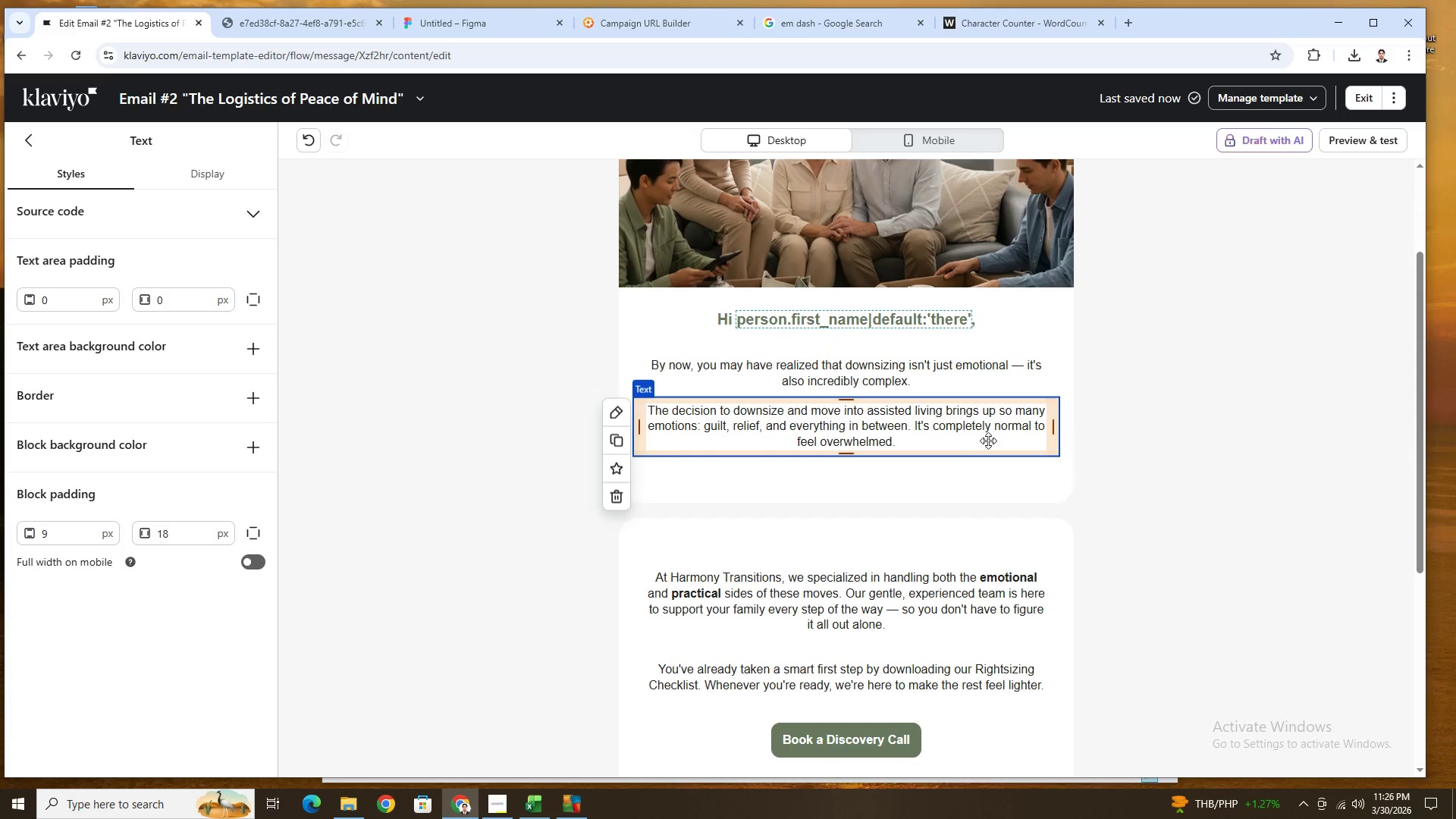 
double_click([937, 426])
 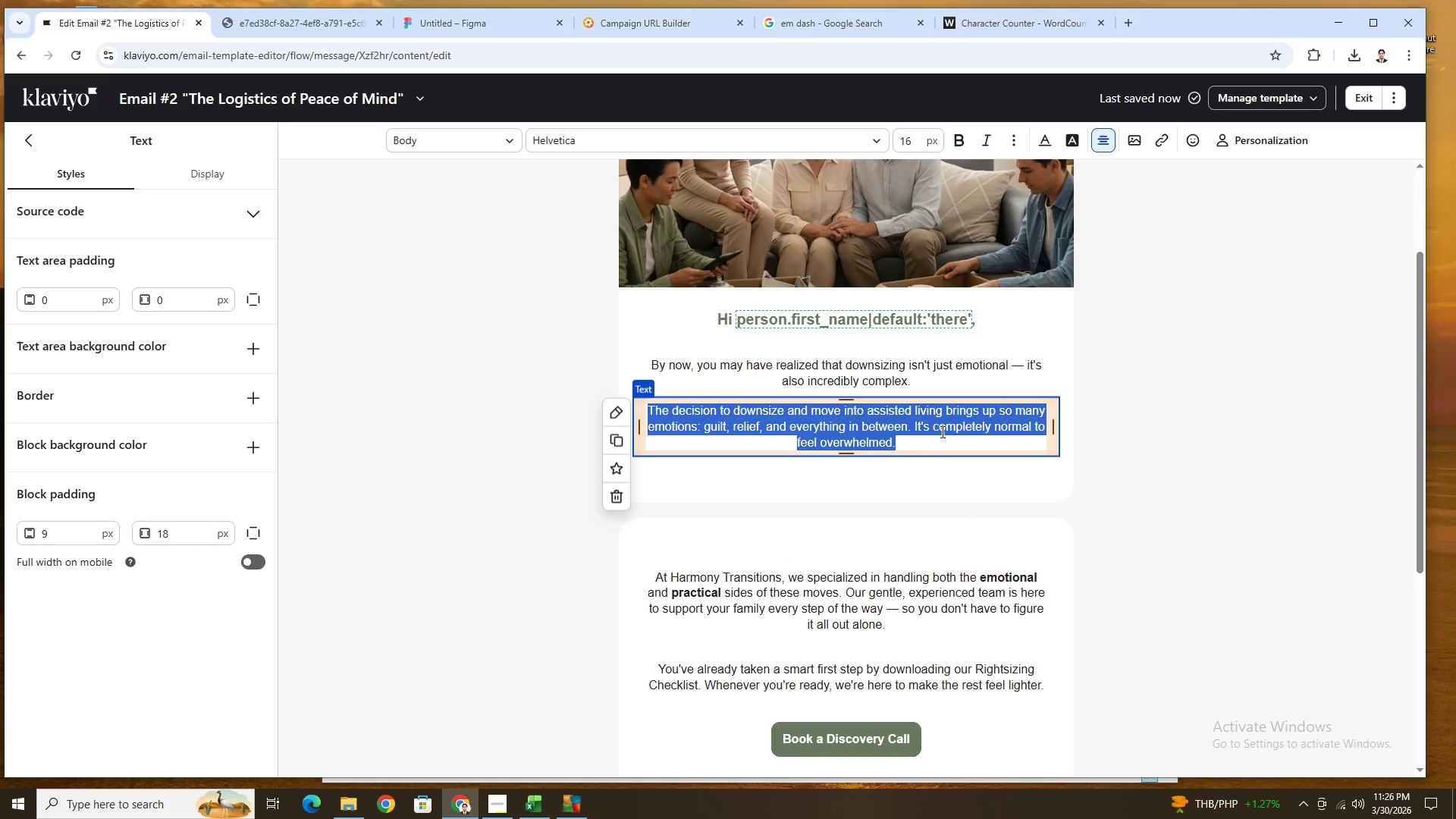 
wait(5.77)
 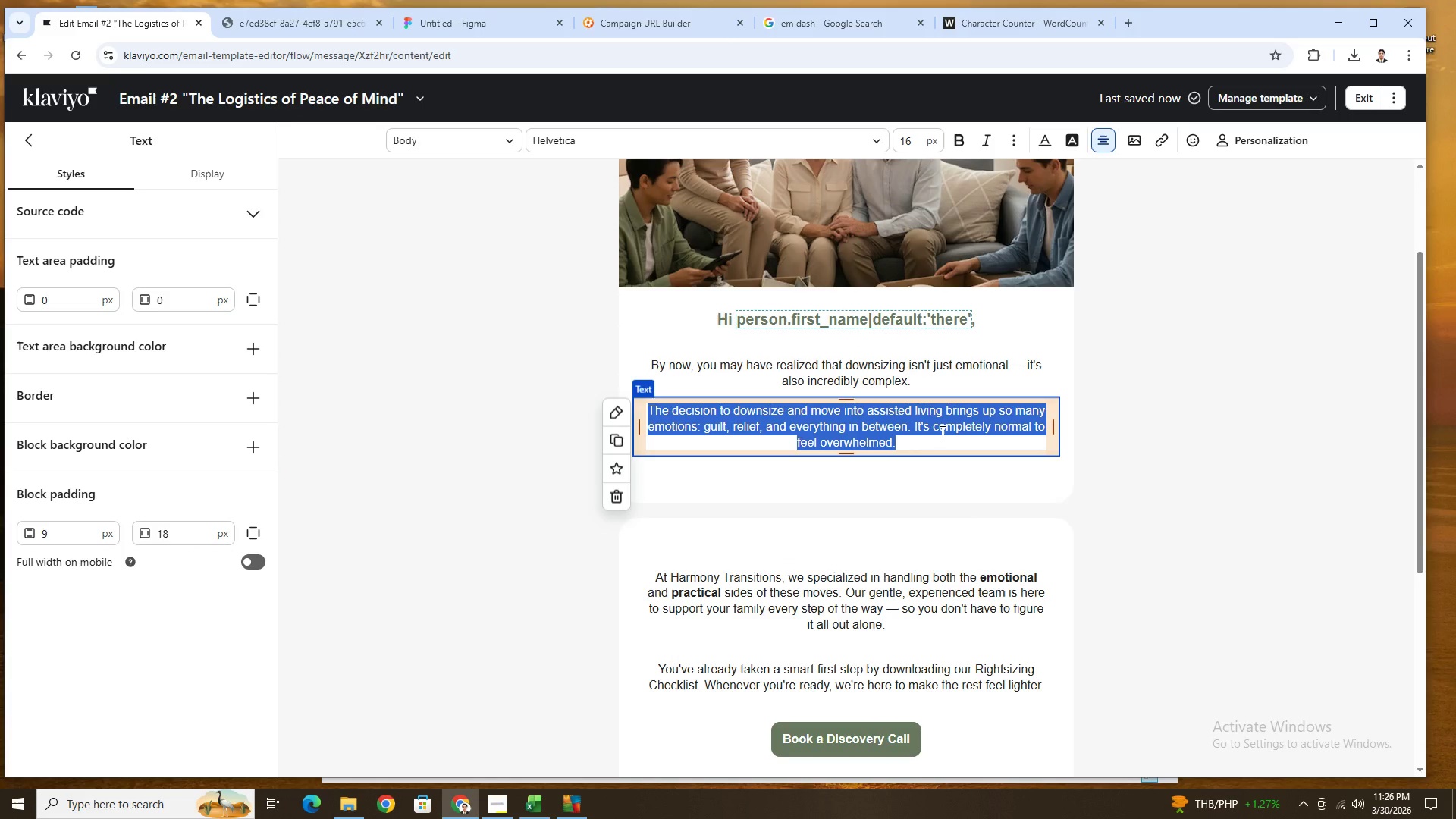 
type(From sorting and packing, )
 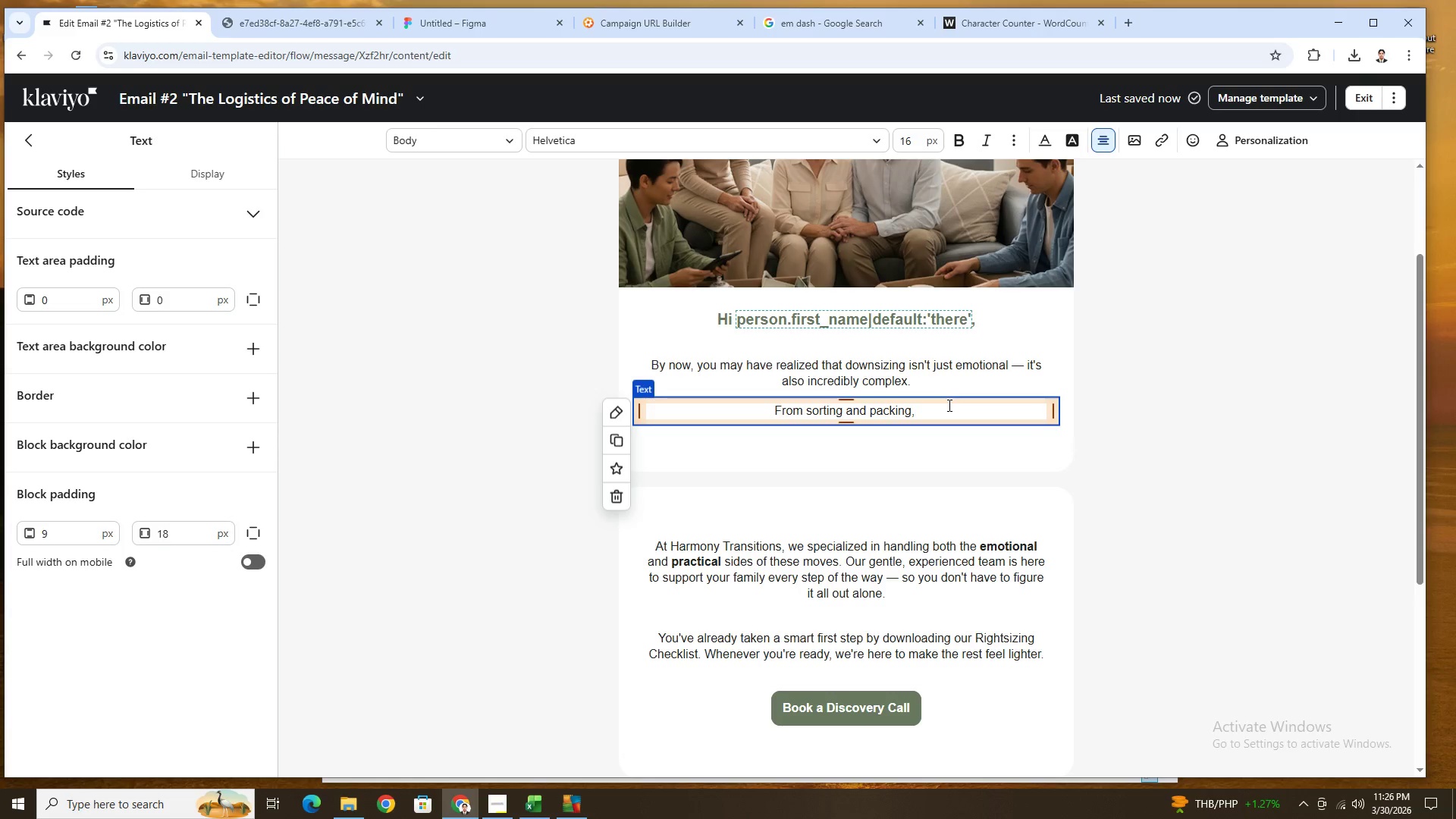 
wait(17.53)
 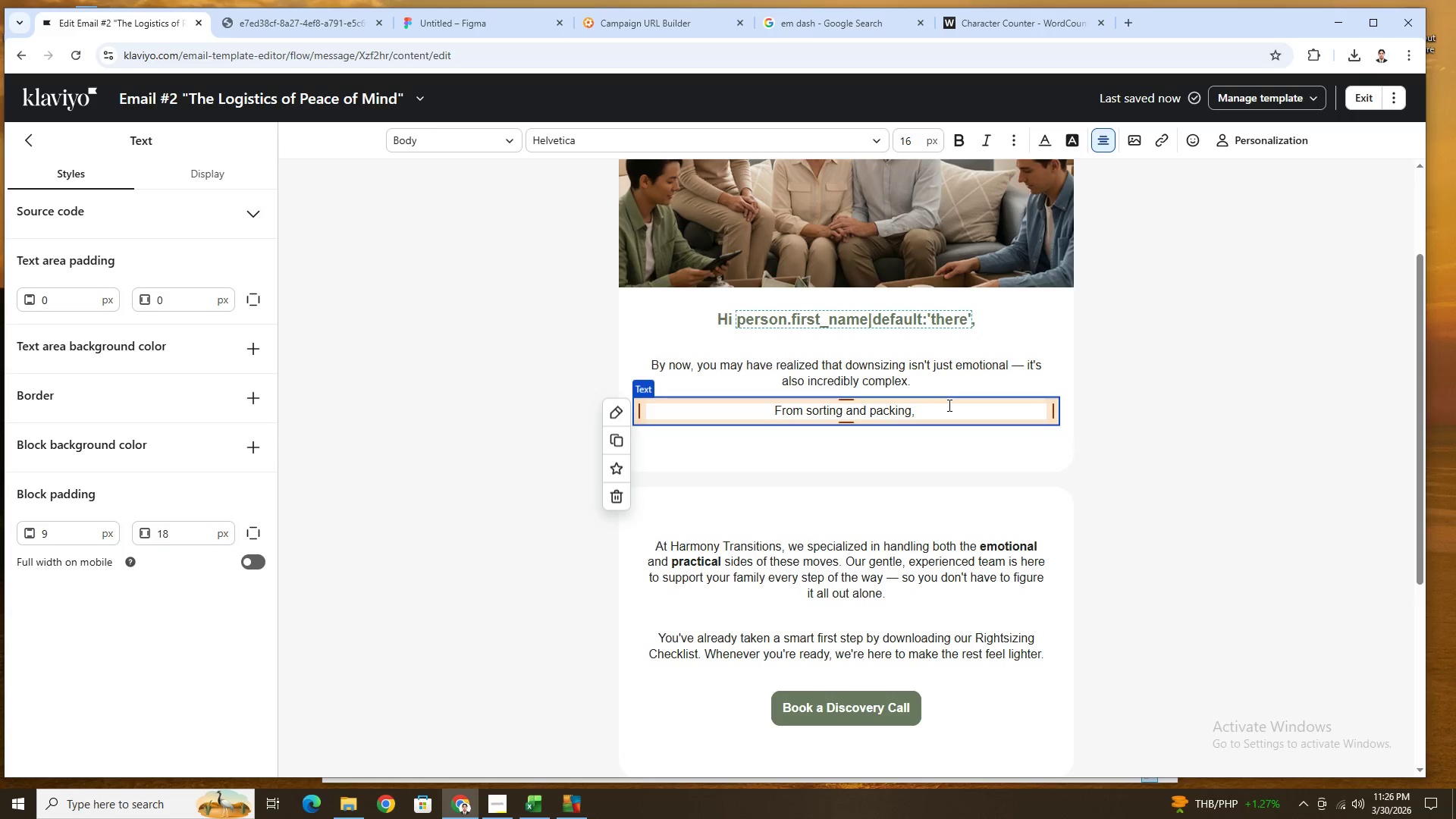 
double_click([948, 405])
 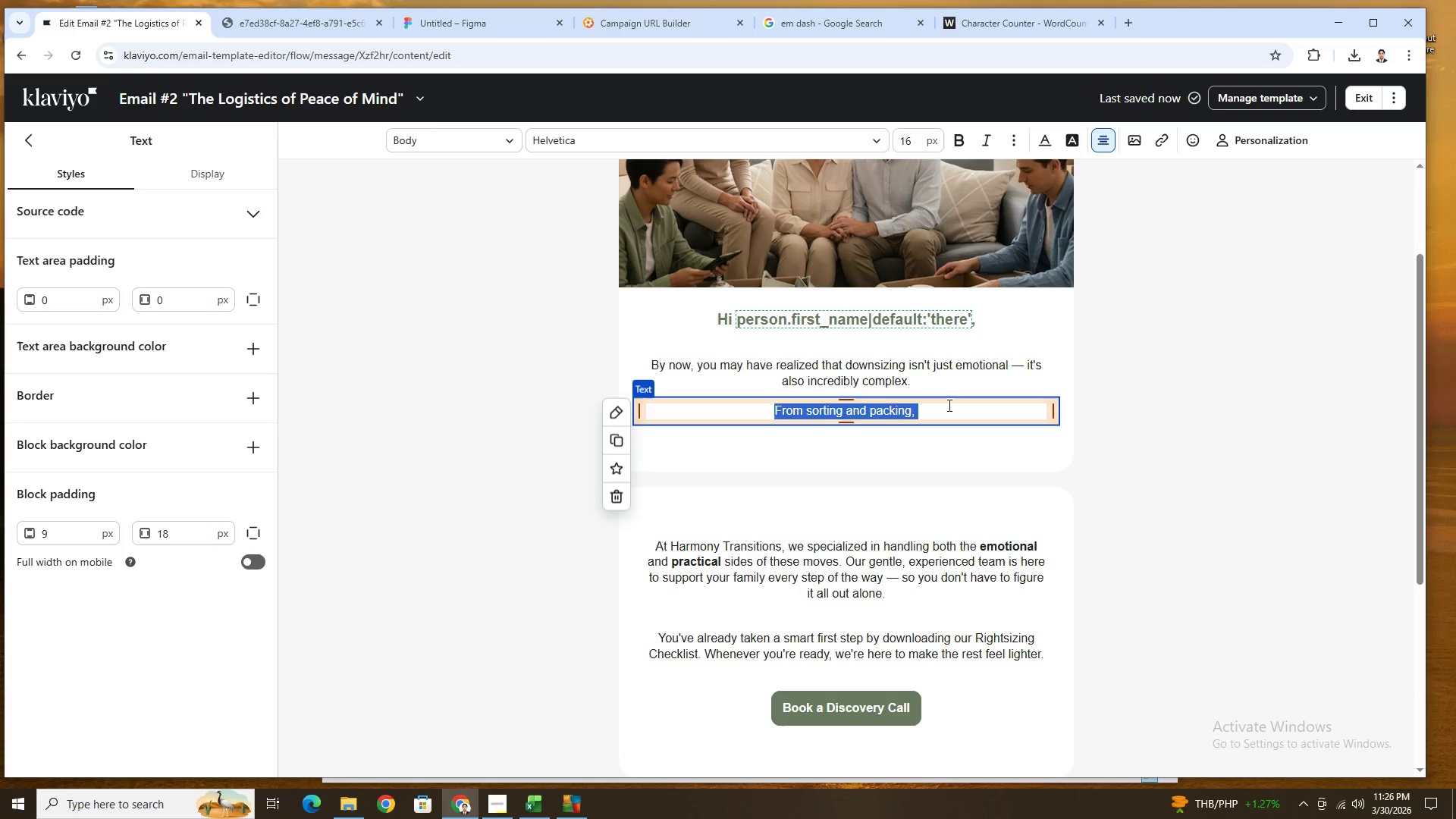 
triple_click([948, 405])
 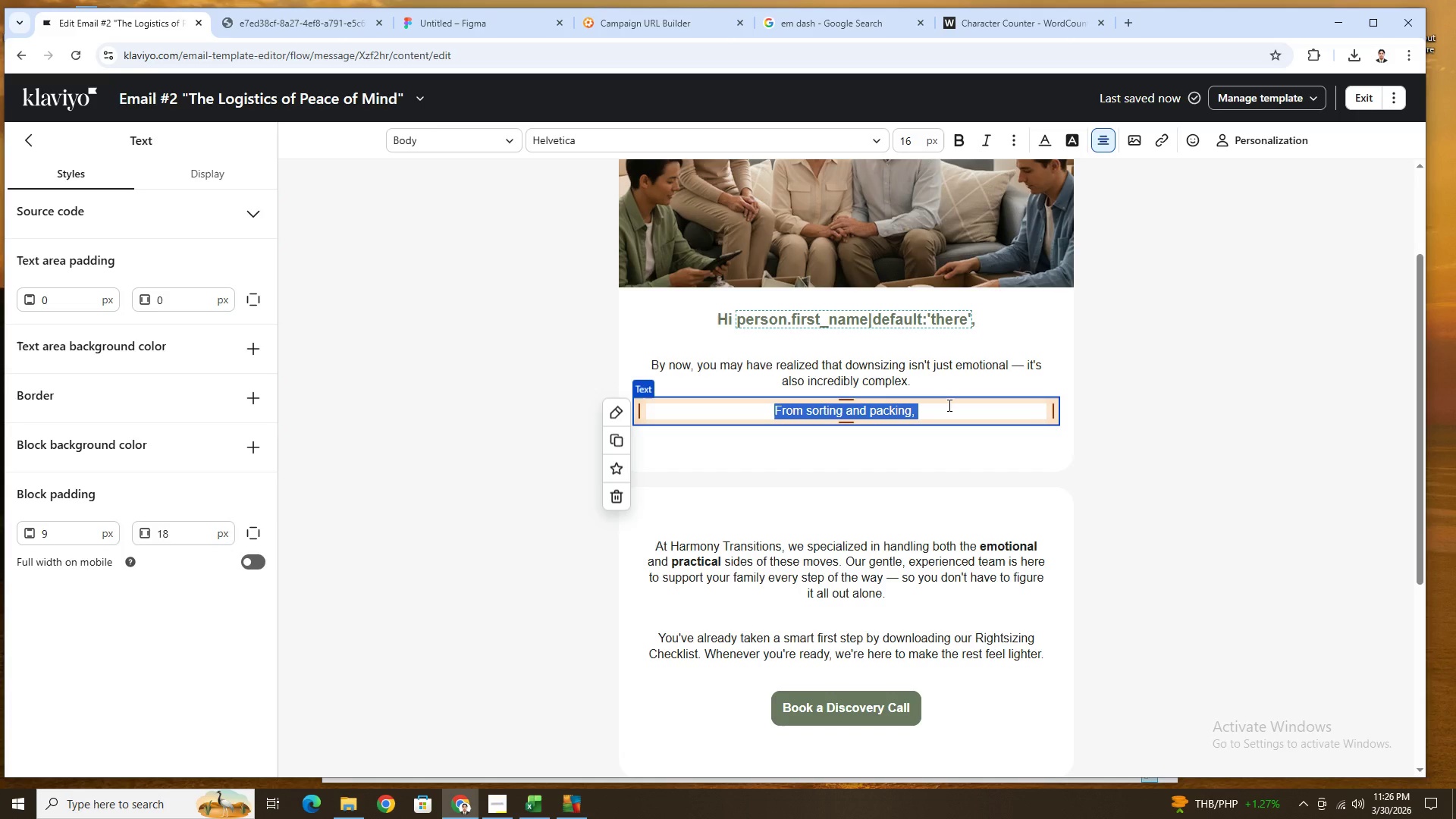 
triple_click([948, 405])
 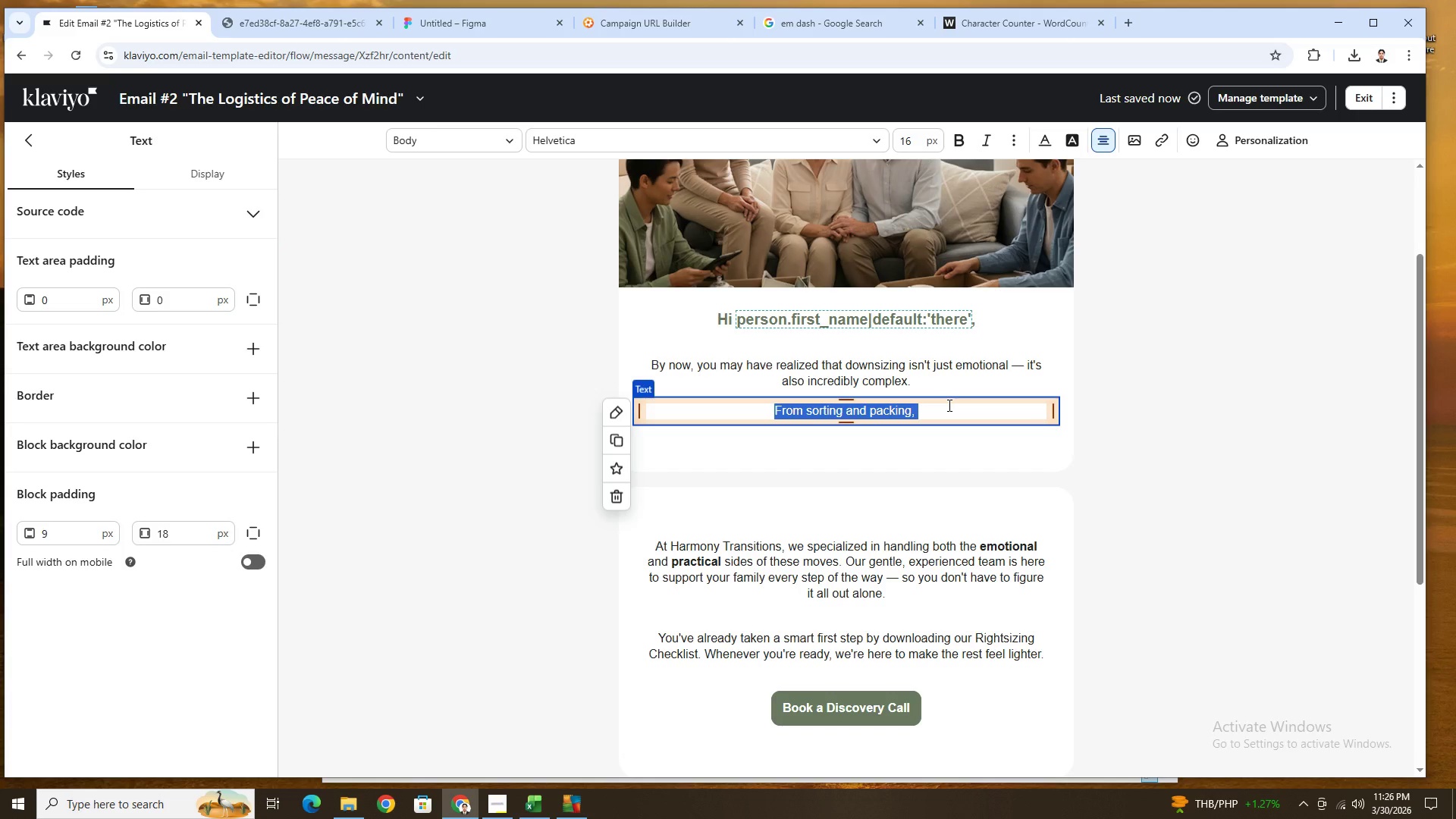 
type(The good now)
key(Backspace)
key(Backspace)
type(wes)
key(Backspace)
key(Backspace)
key(Backspace)
type(w)
key(Backspace)
type(w)
key(Backspace)
type(ews? T)
key(Backspace)
type(You don't have to do it alone.)
 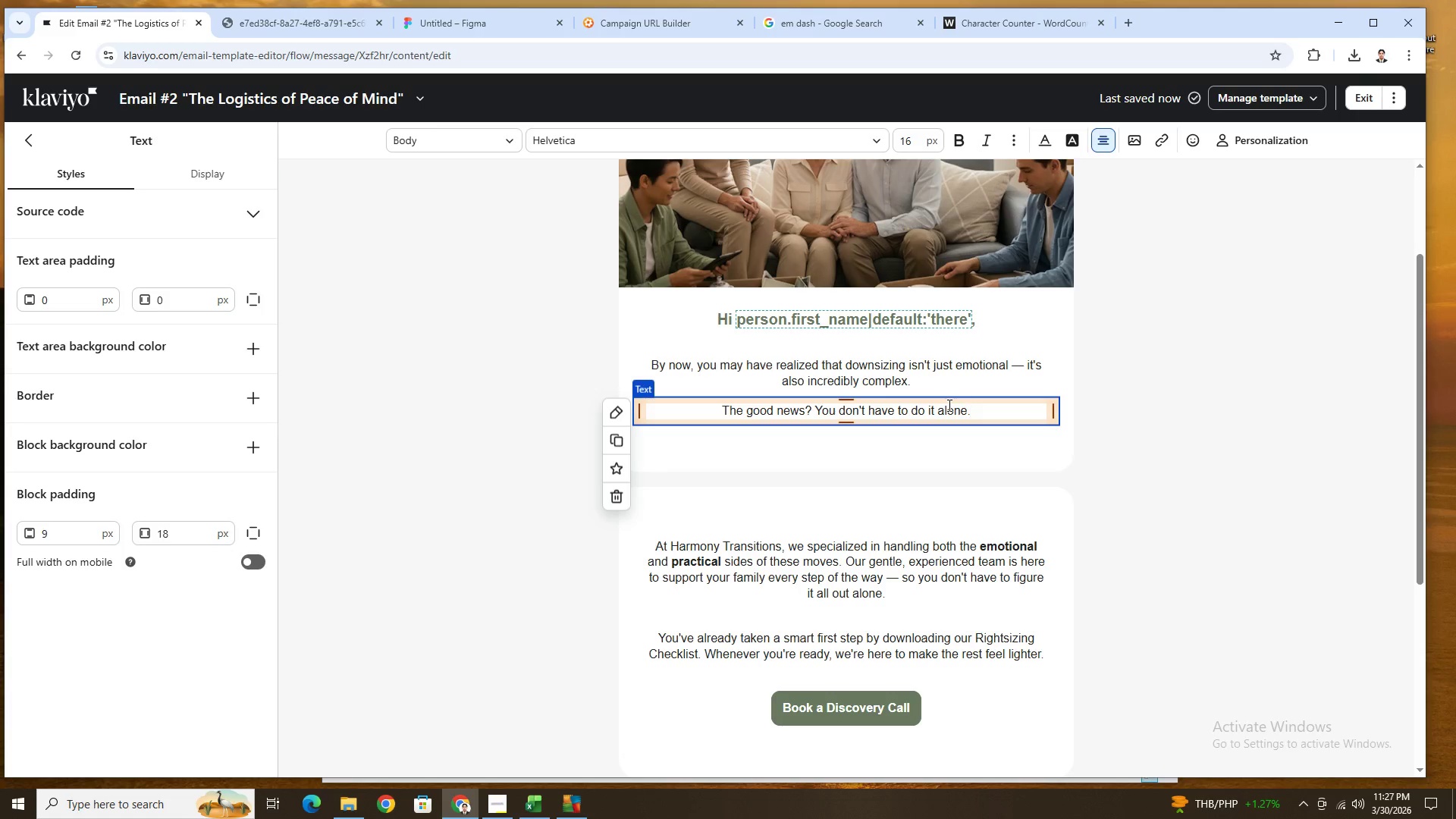 
wait(26.8)
 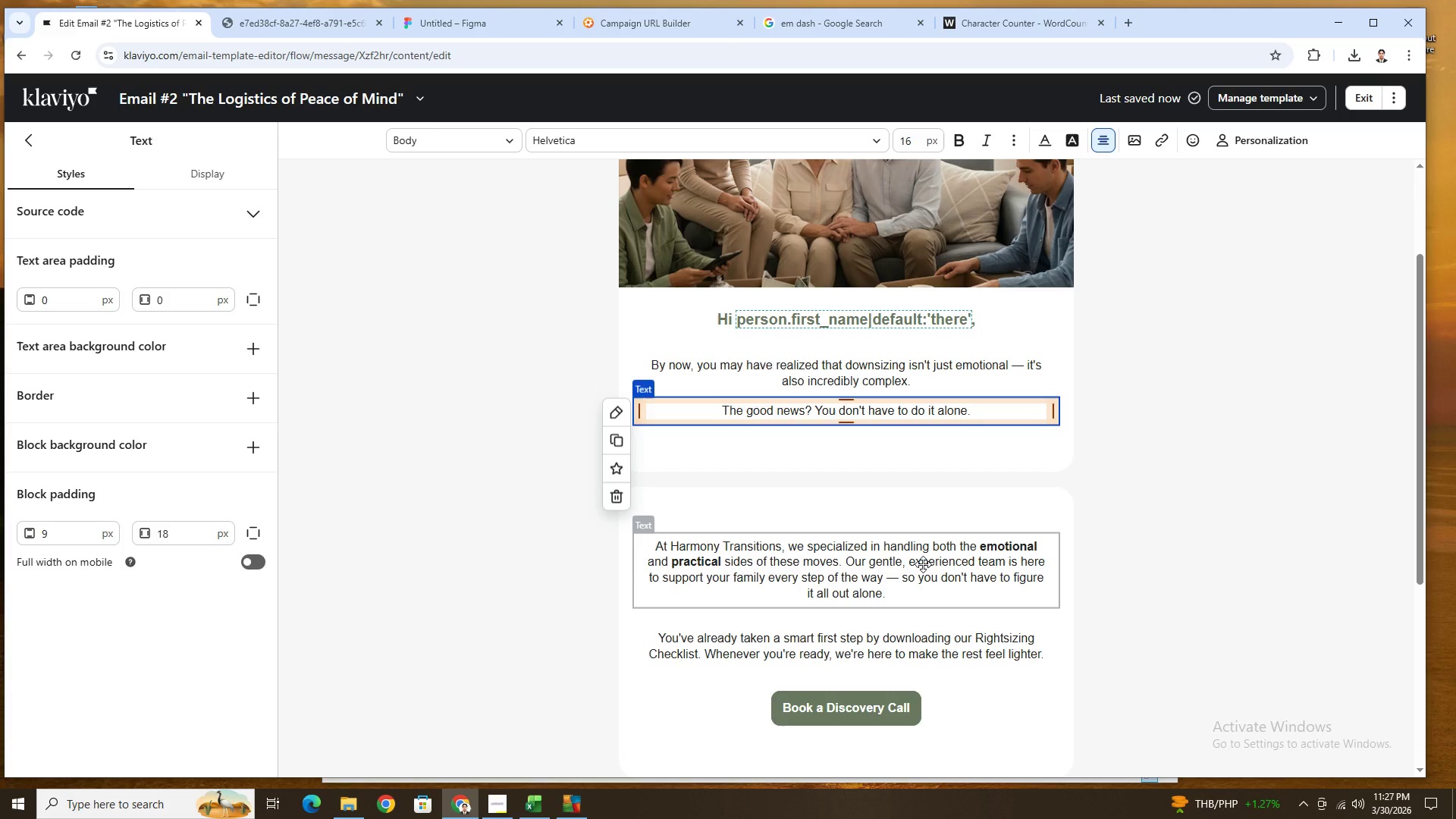 
left_click([1205, 448])
 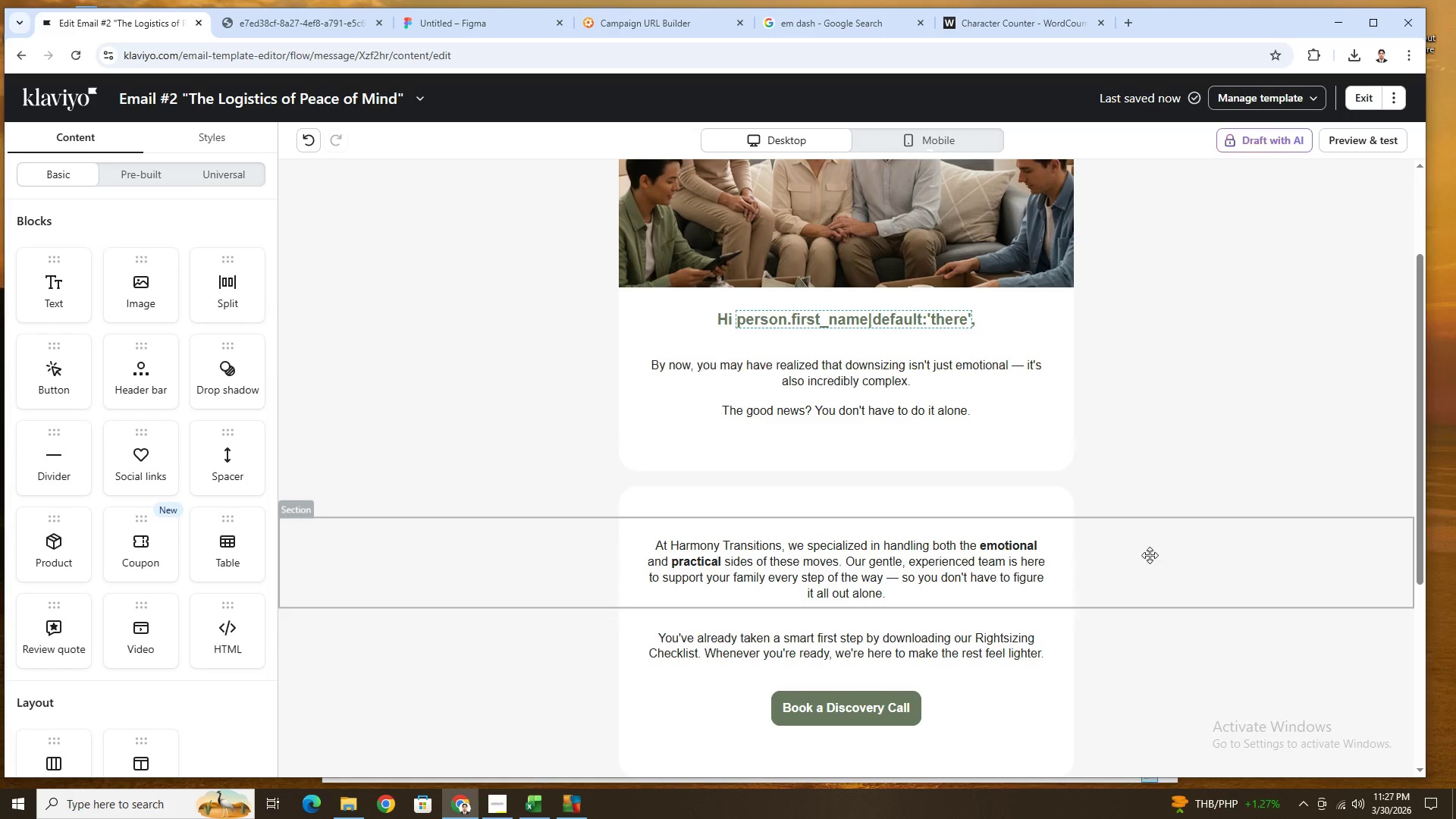 
scroll: coordinate [1095, 523], scroll_direction: up, amount: 2.0
 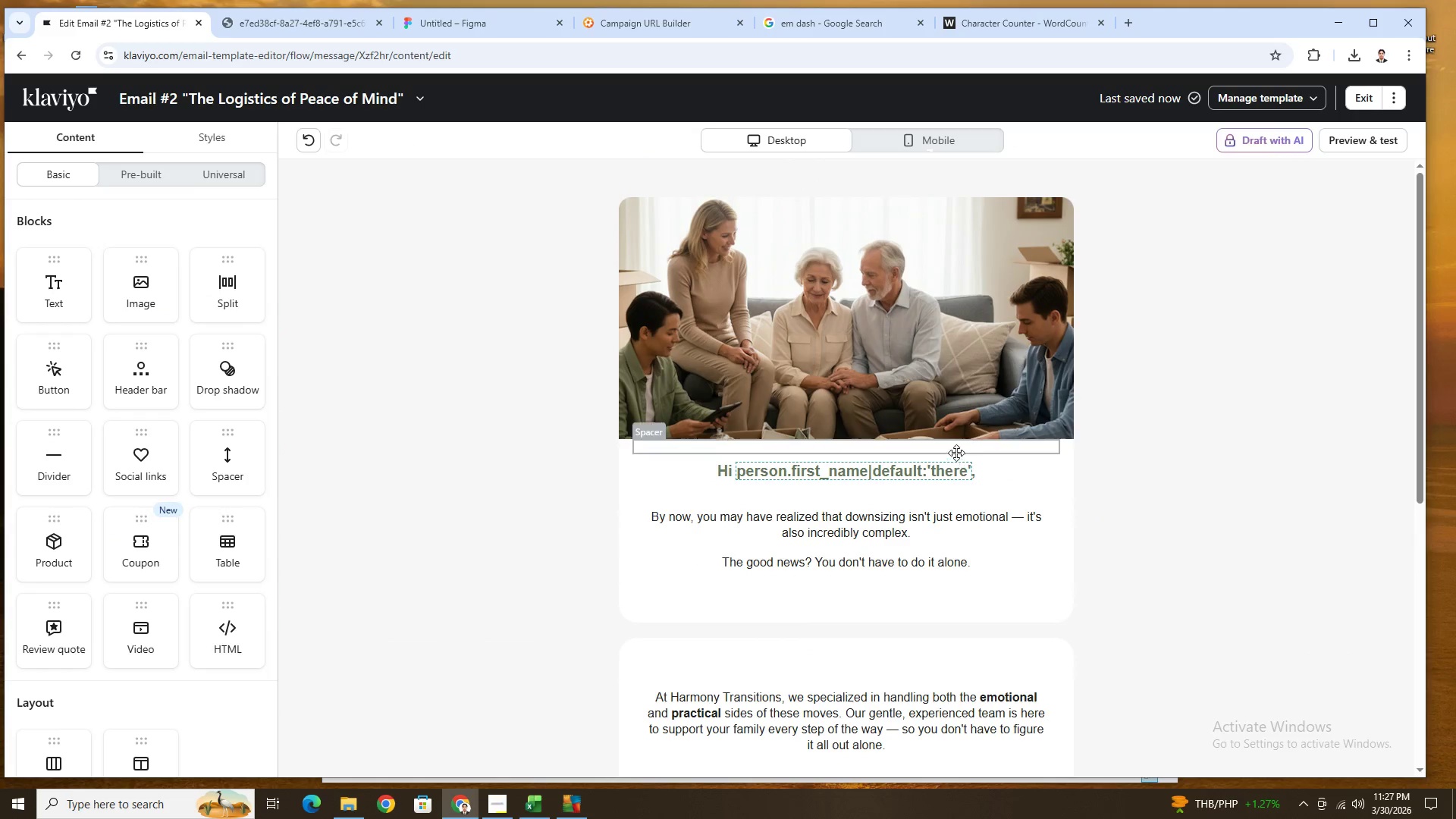 
left_click([956, 453])
 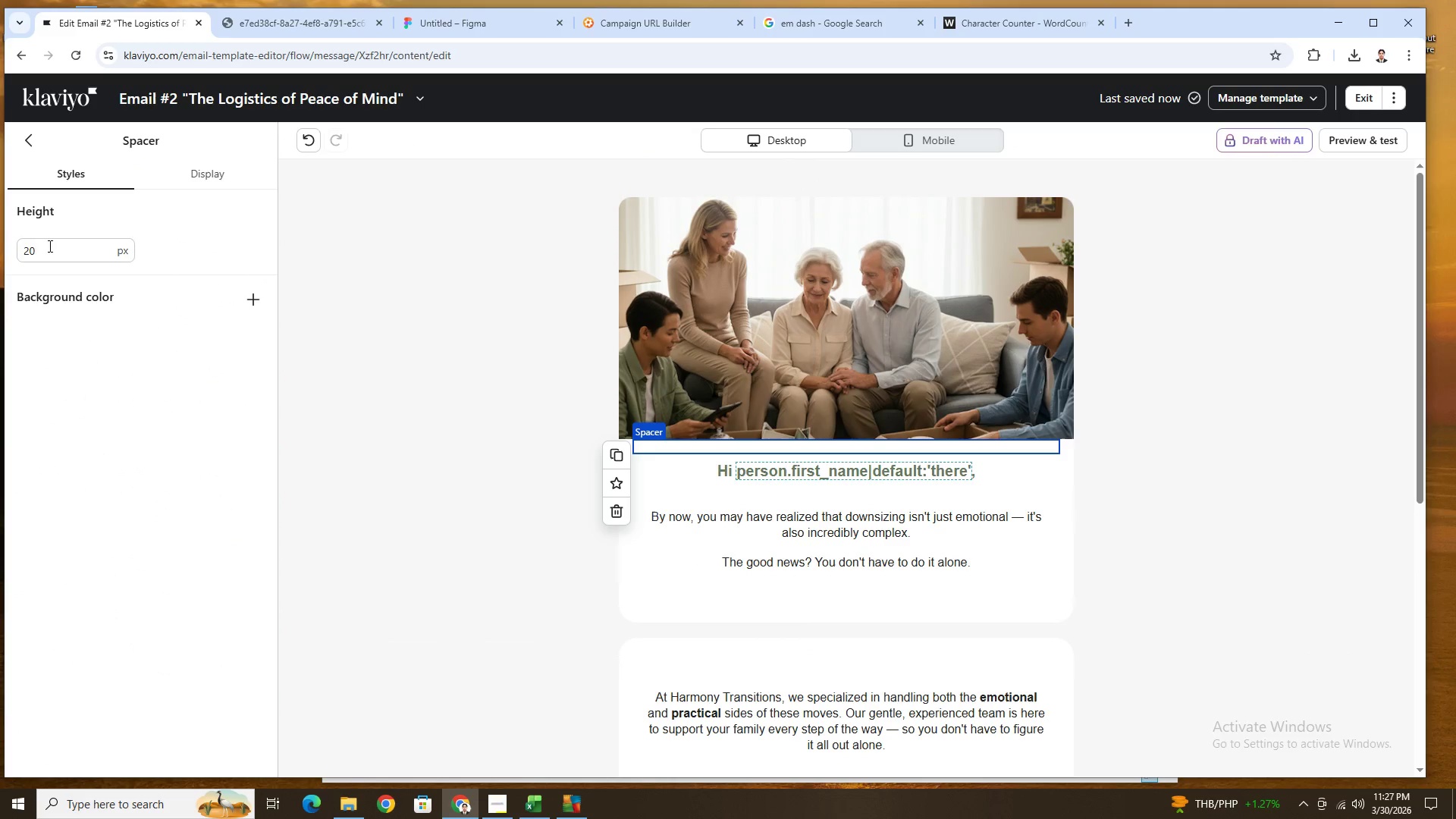 
double_click([52, 250])
 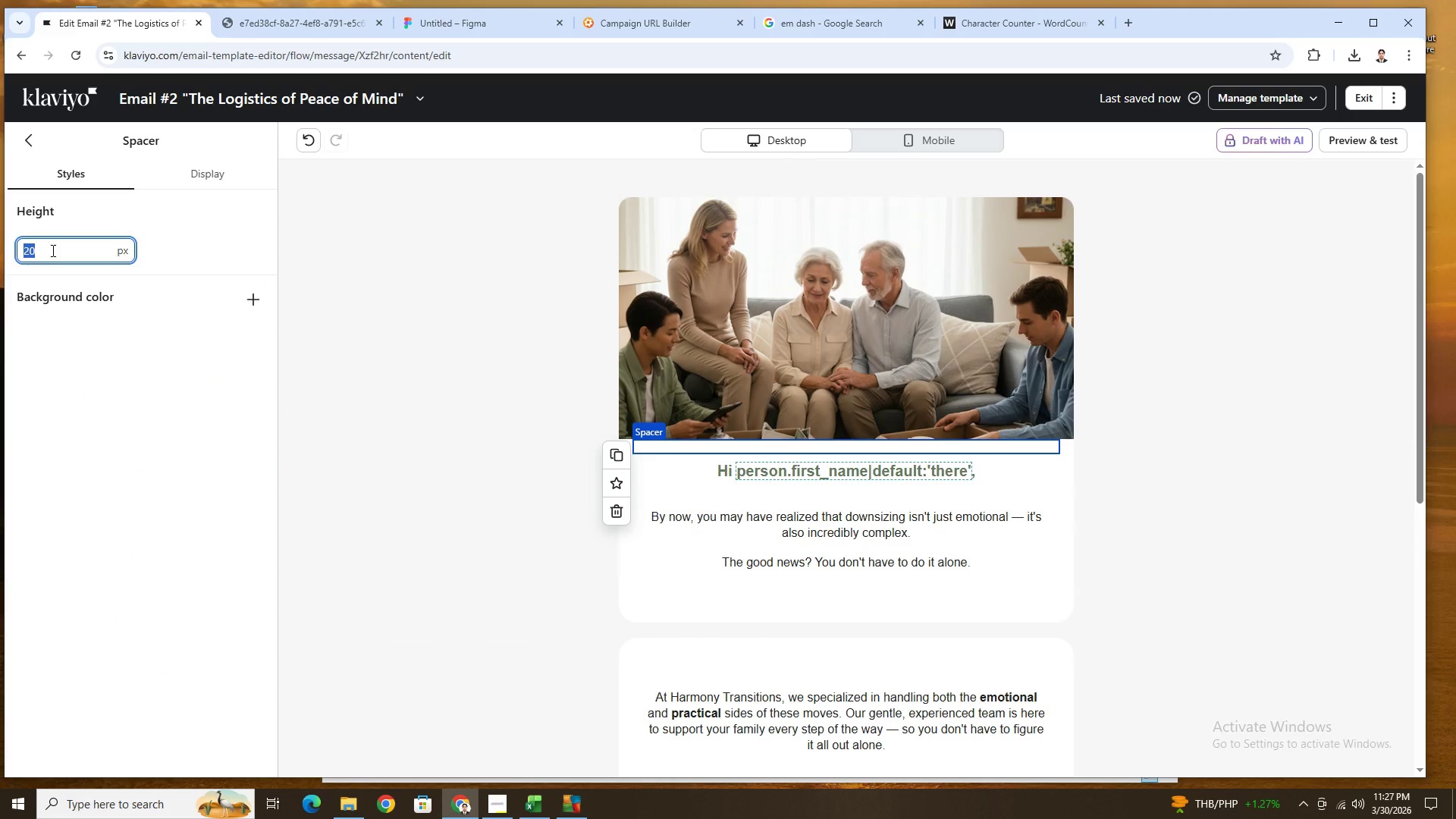 
key(Numpad3)
 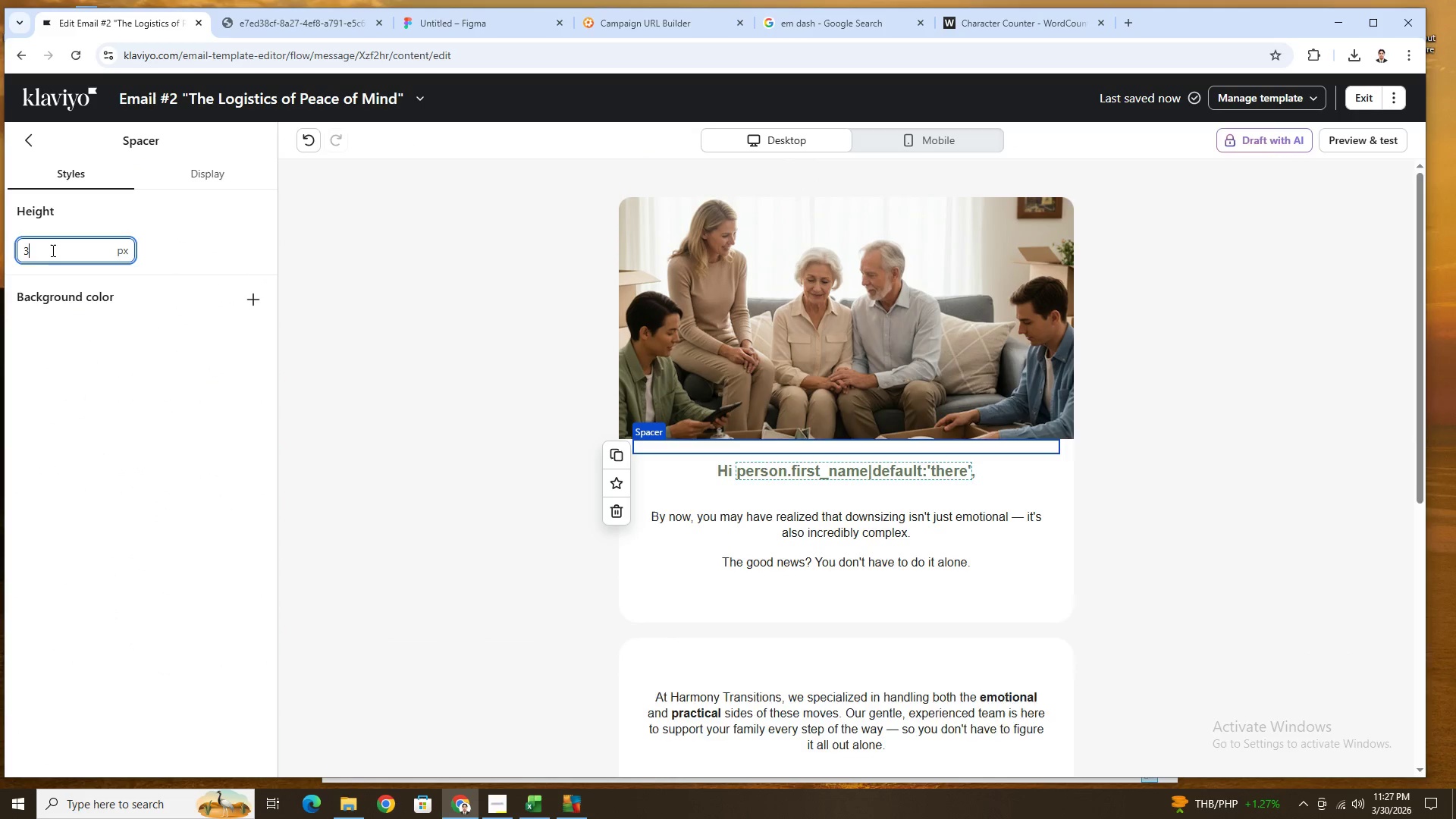 
key(Numpad0)
 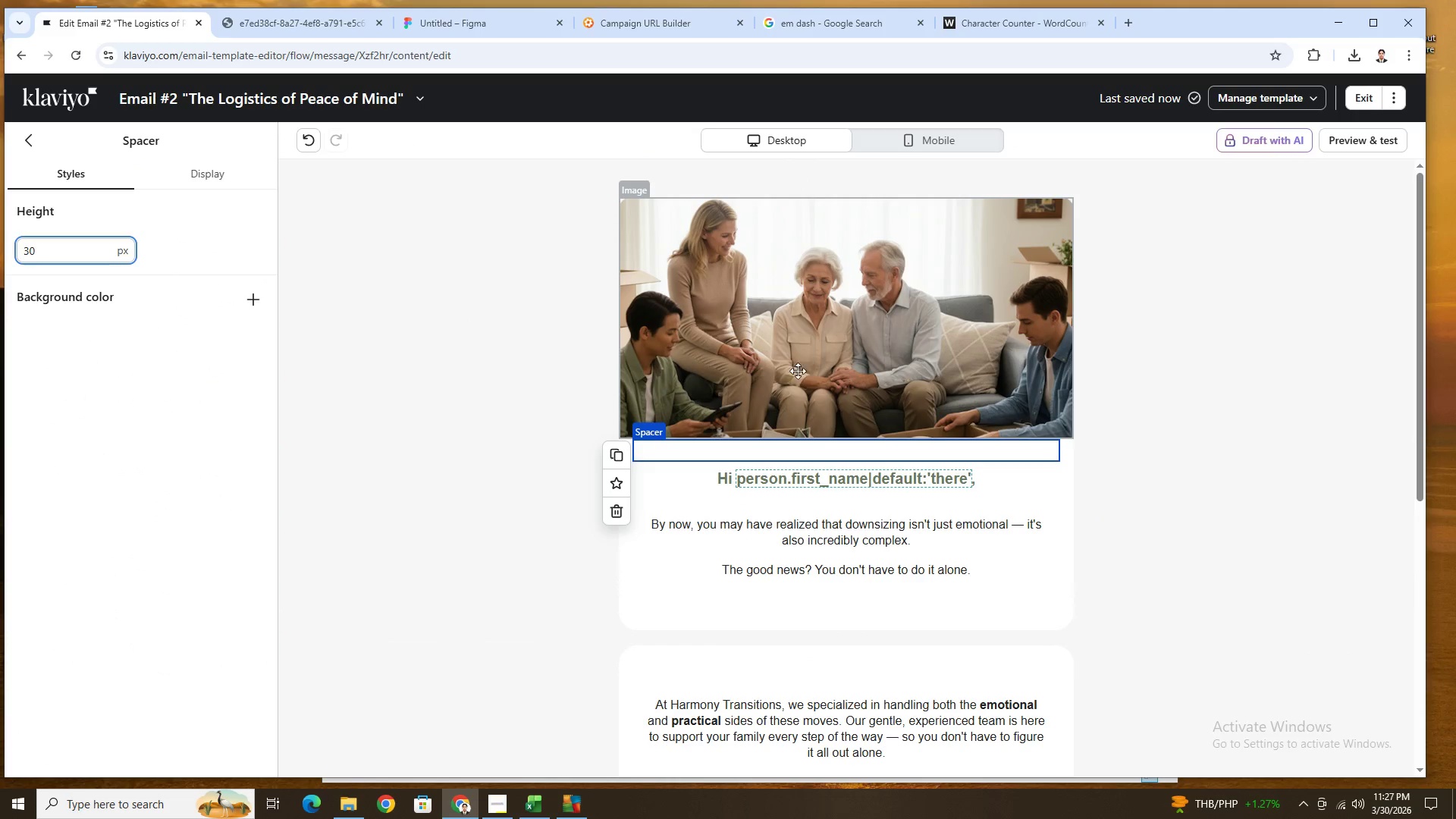 
left_click([1094, 504])
 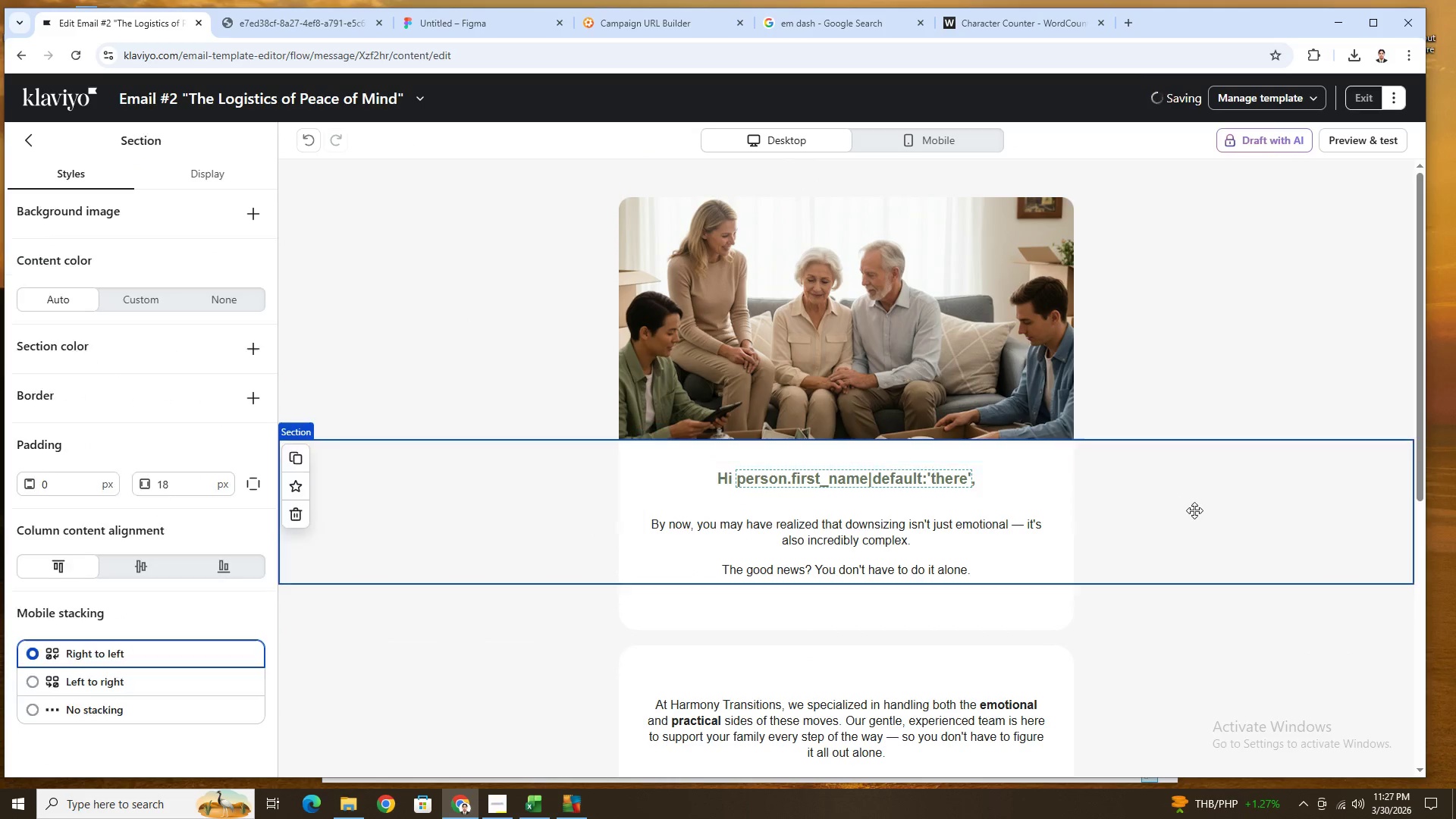 
scroll: coordinate [1194, 510], scroll_direction: up, amount: 2.0
 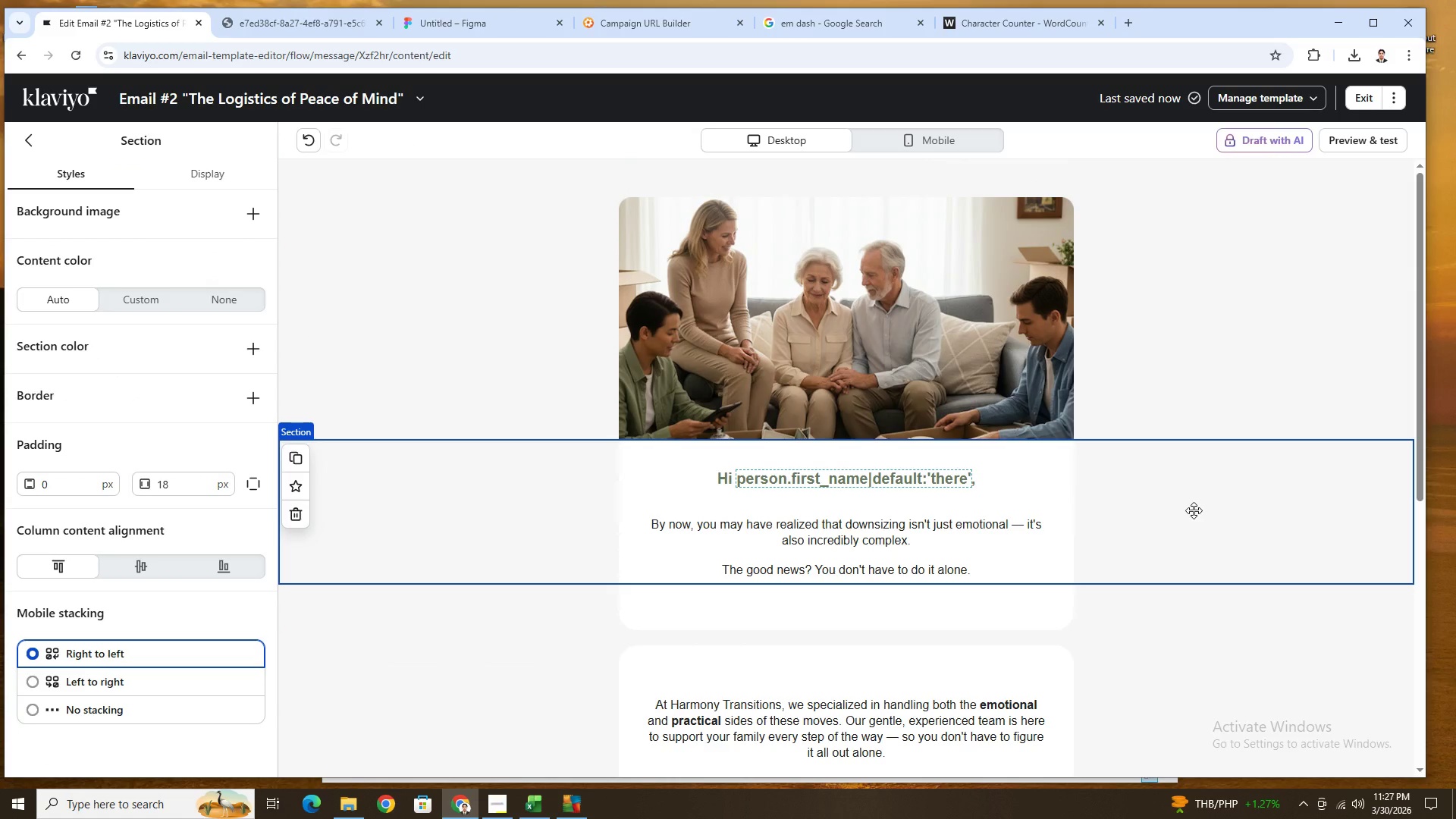 
scroll: coordinate [1194, 510], scroll_direction: down, amount: 2.0
 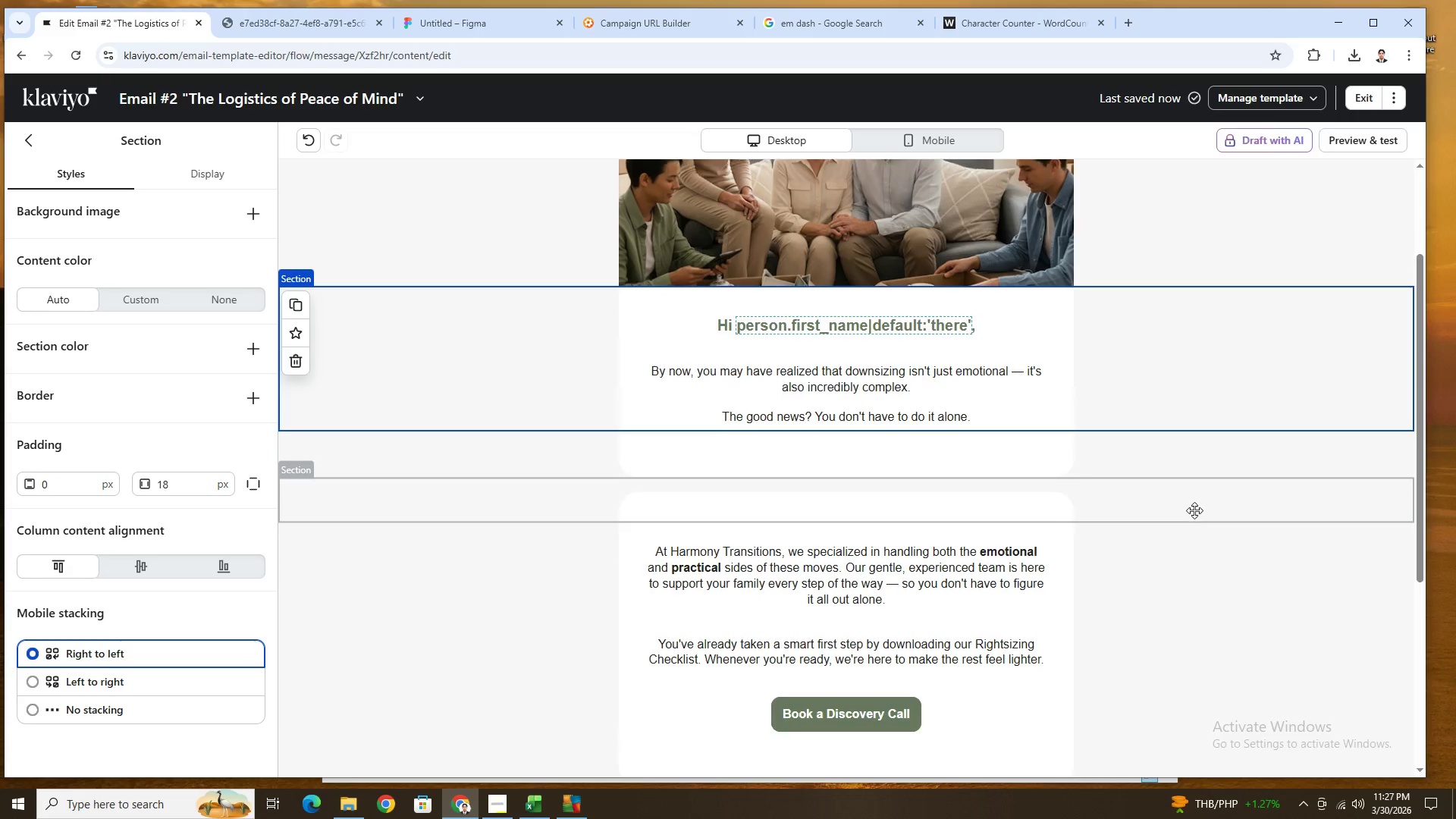 
scroll: coordinate [1195, 510], scroll_direction: up, amount: 2.0
 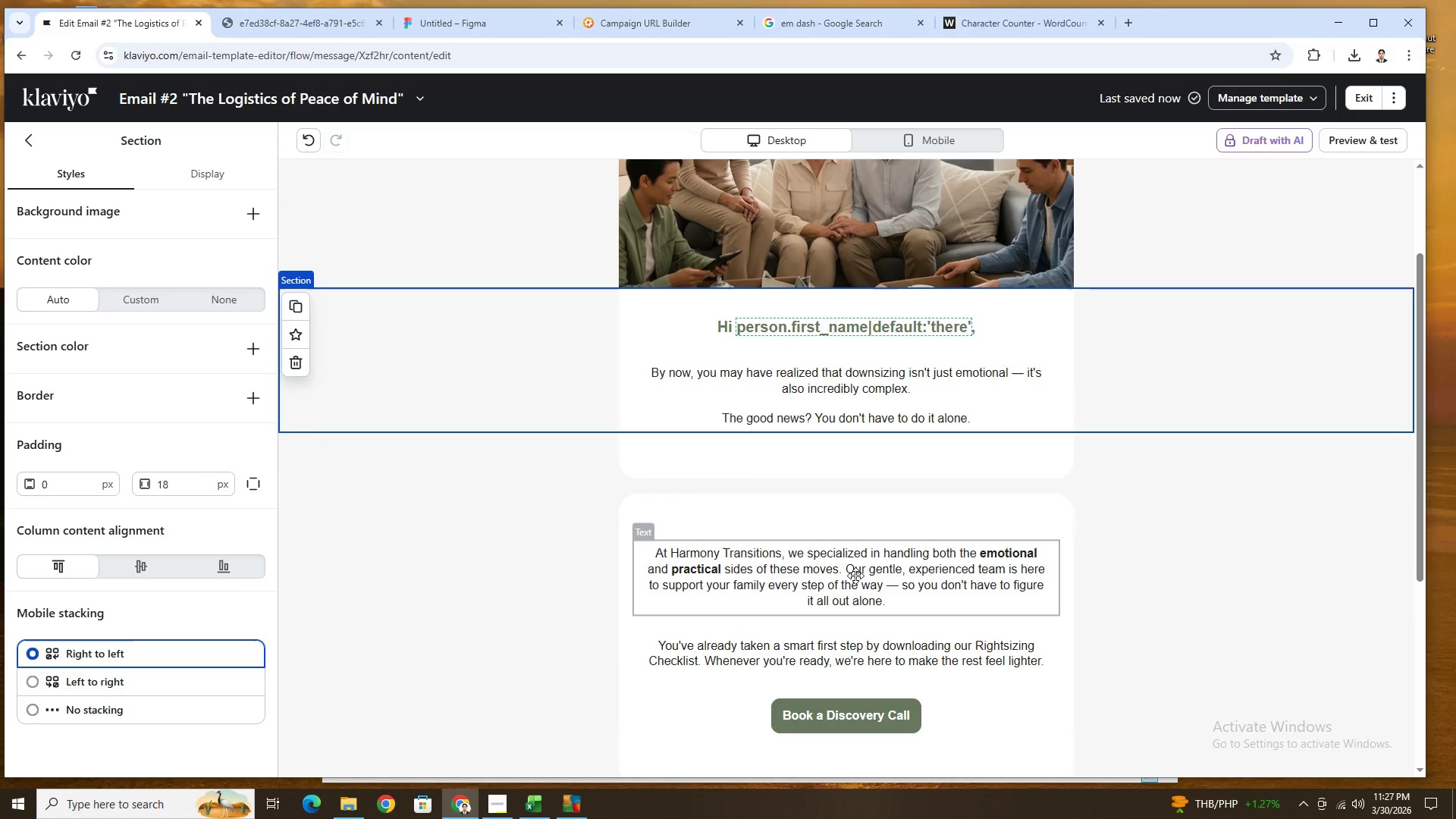 
left_click([858, 577])
 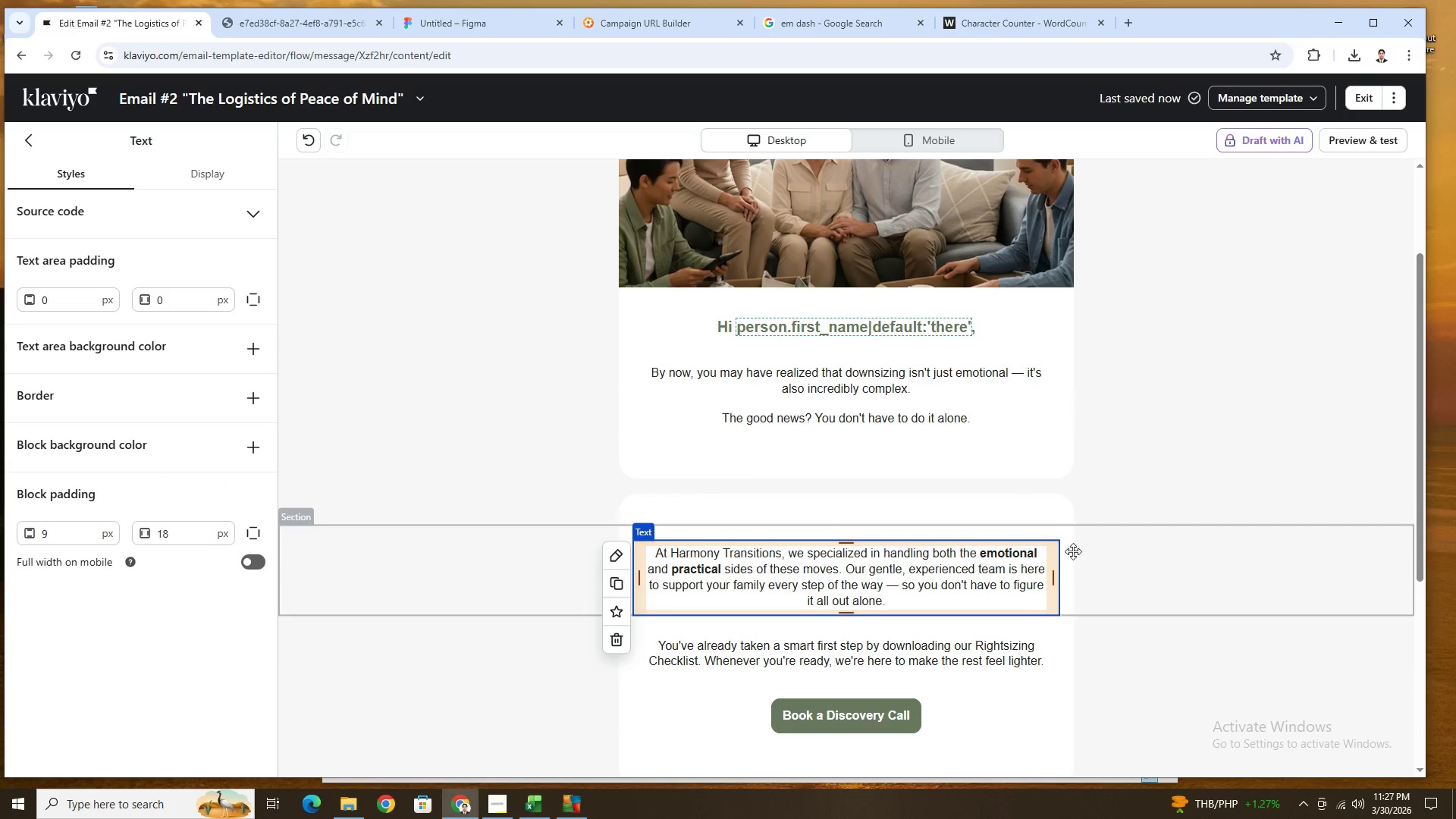 
scroll: coordinate [1081, 551], scroll_direction: up, amount: 4.0
 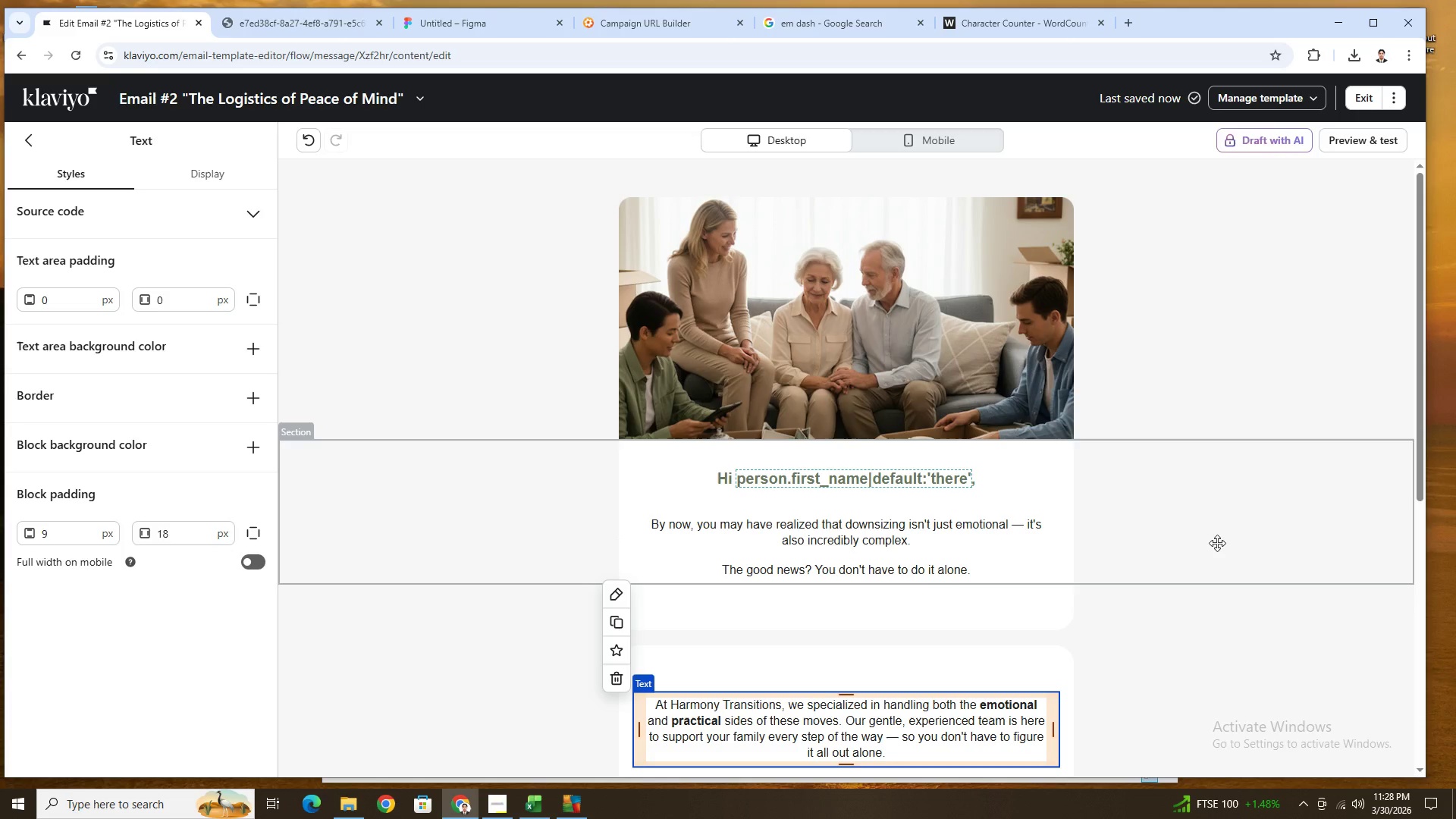 
wait(27.8)
 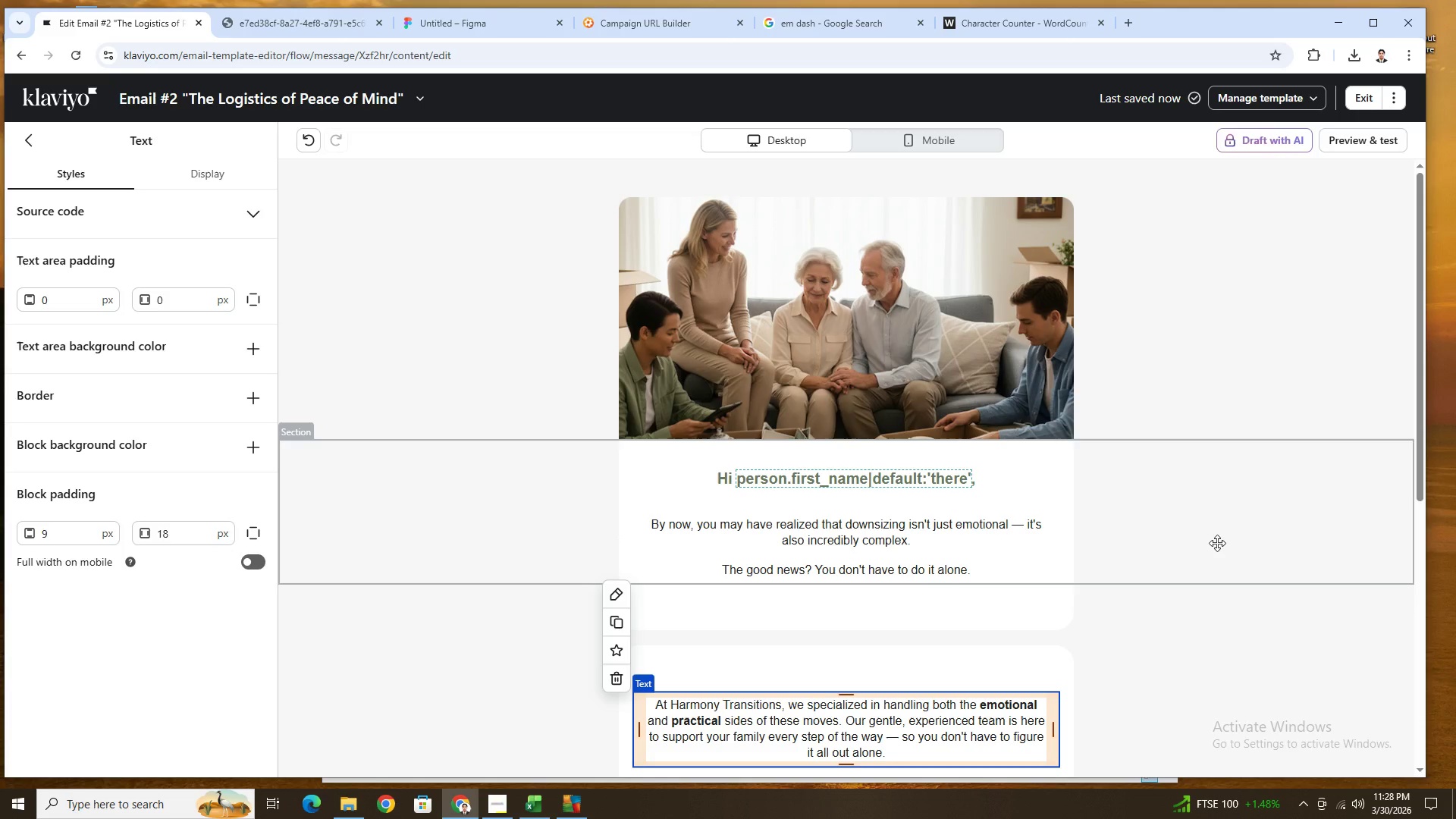 
scroll: coordinate [1203, 538], scroll_direction: down, amount: 3.0
 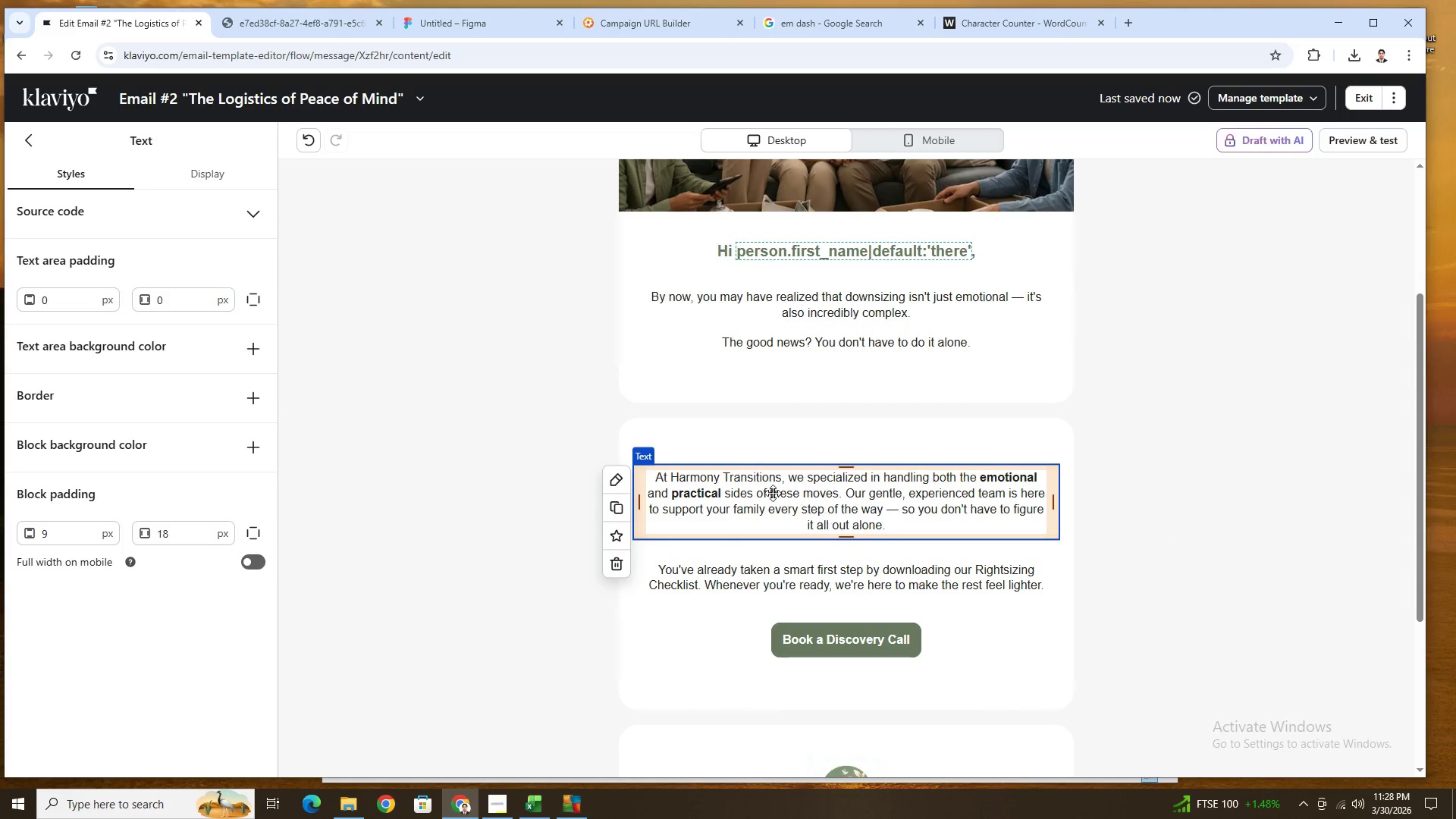 
left_click([772, 493])
 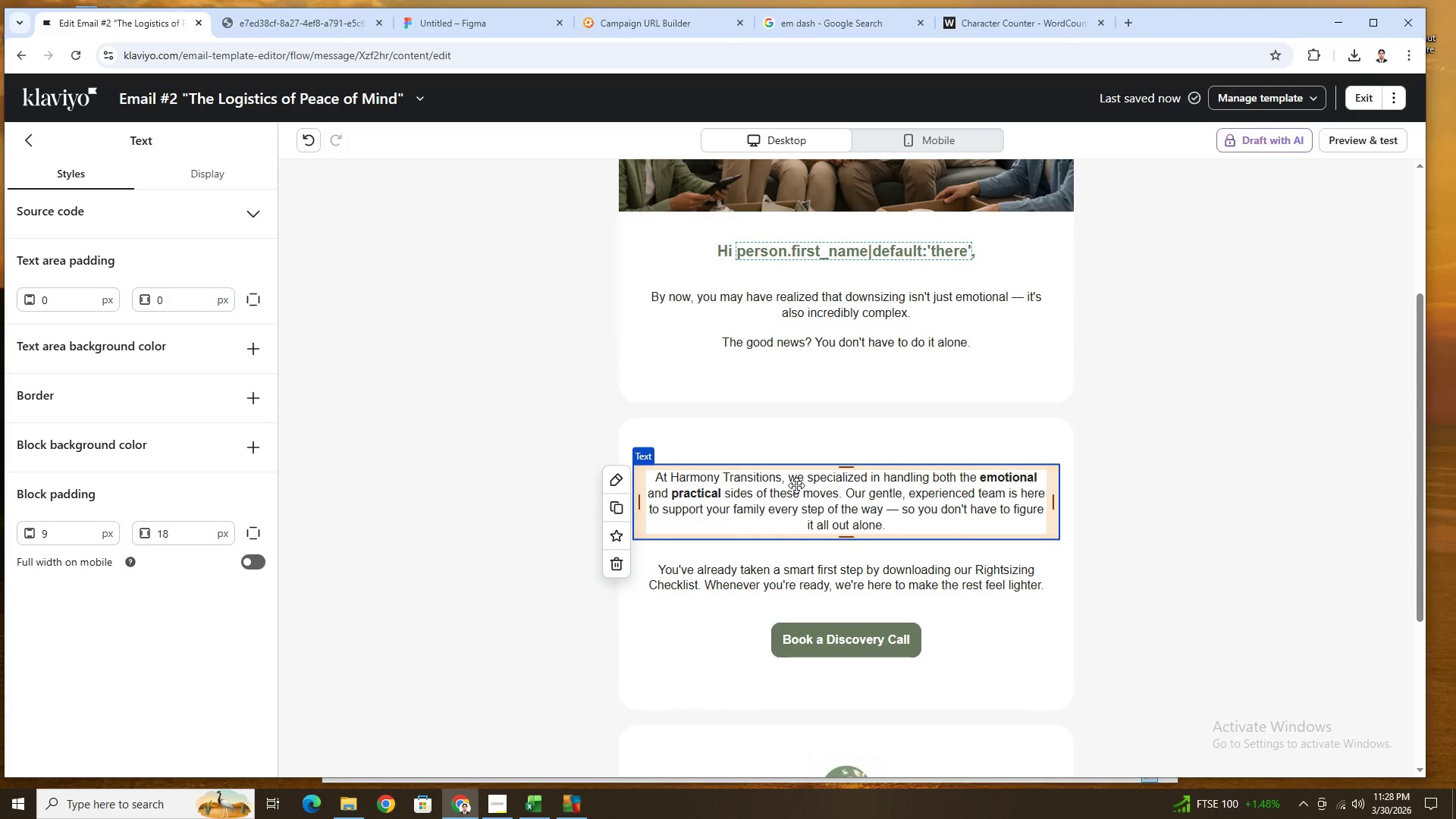 
double_click([796, 485])
 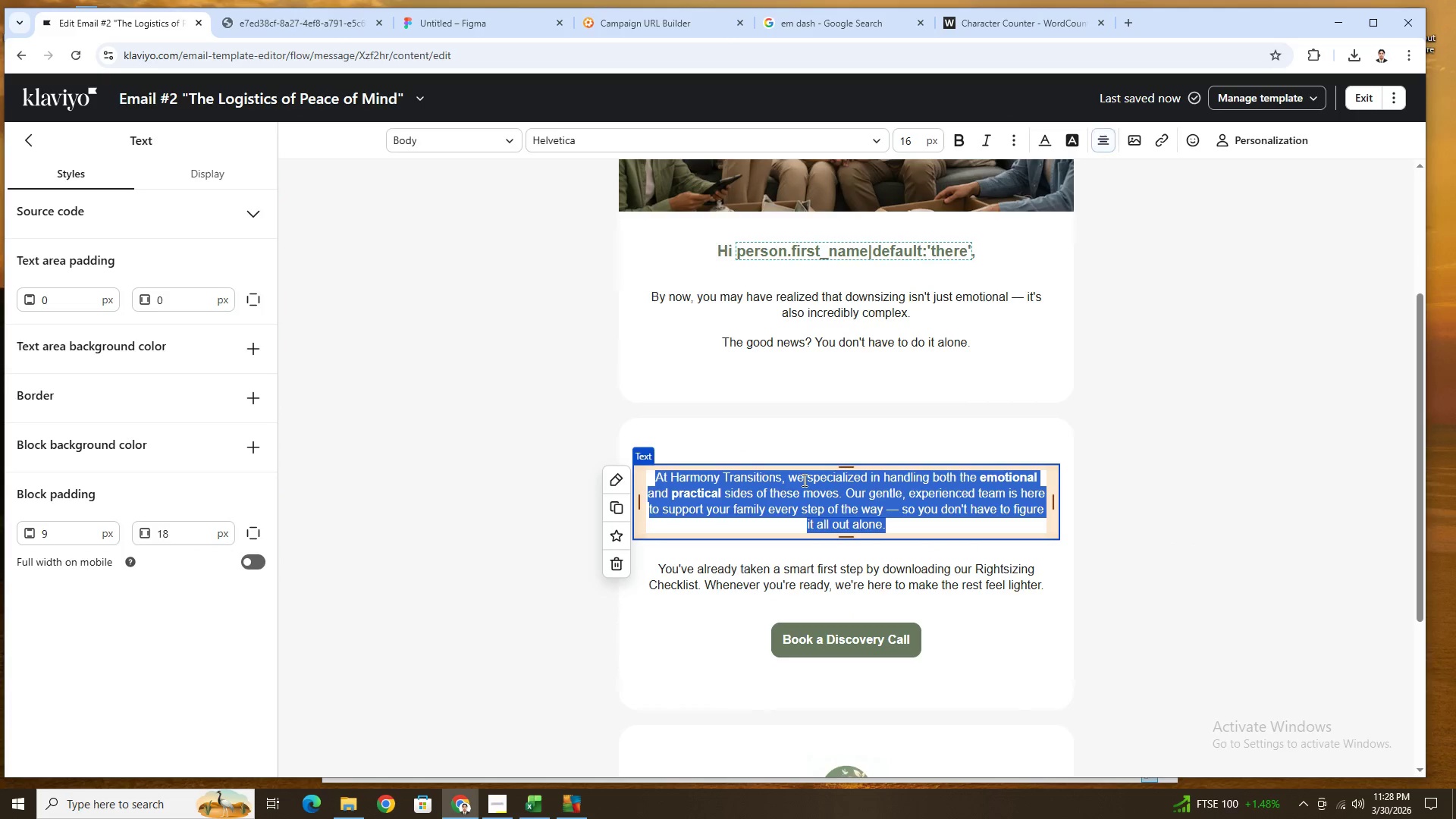 
left_click([803, 479])
 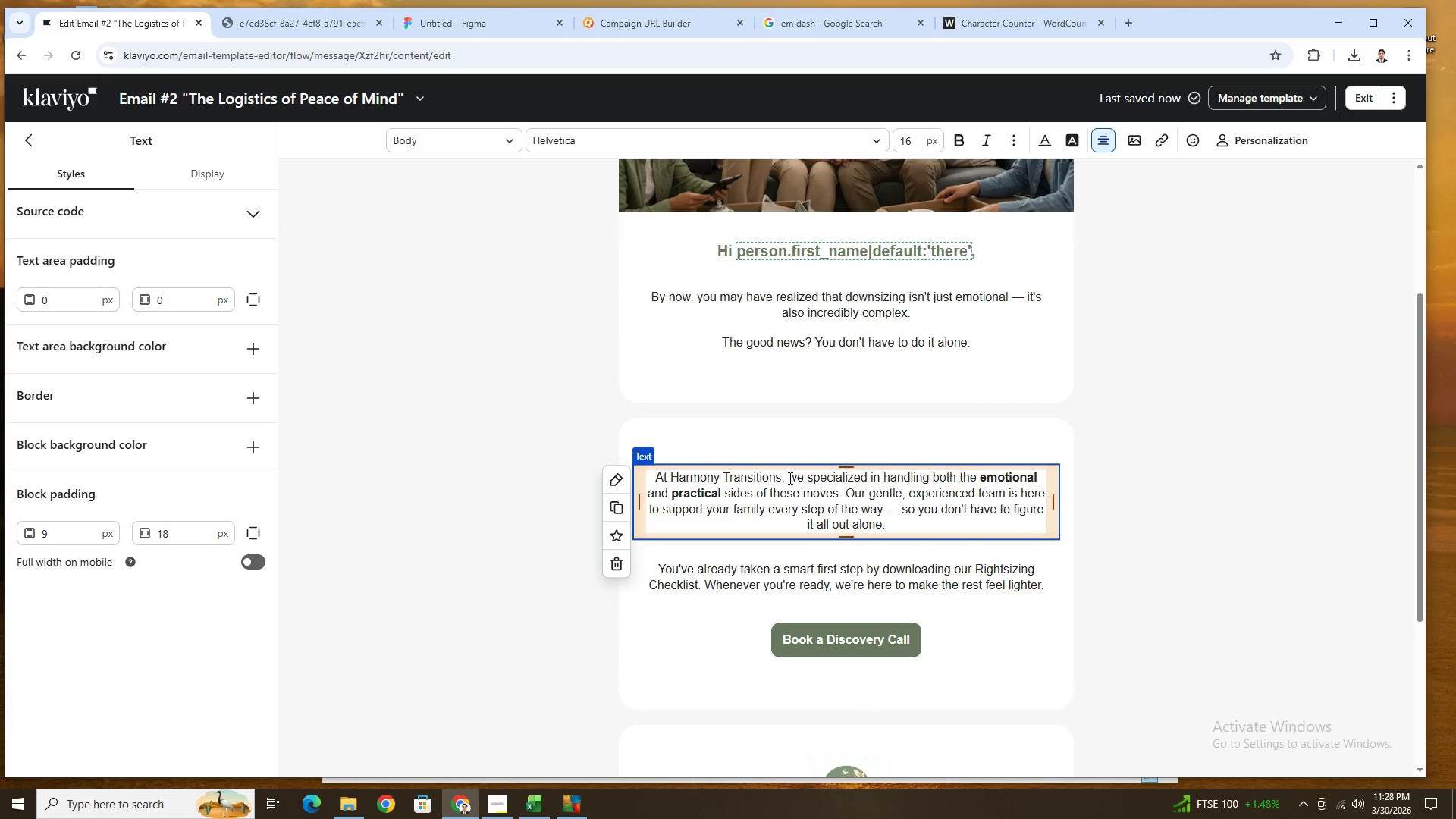 
left_click_drag(start_coordinate=[789, 478], to_coordinate=[983, 526])
 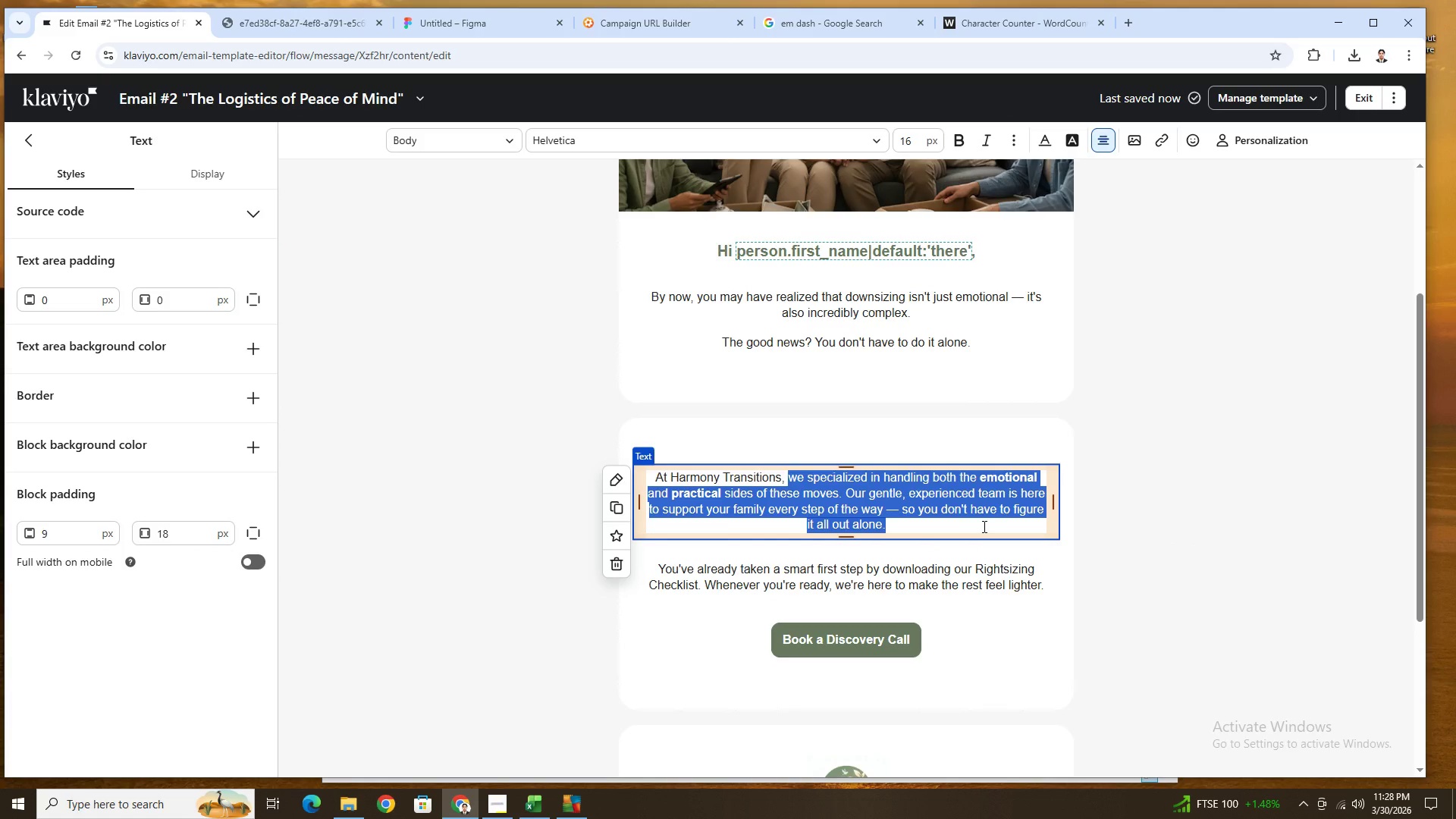 
type(our senior move management process includes:)
 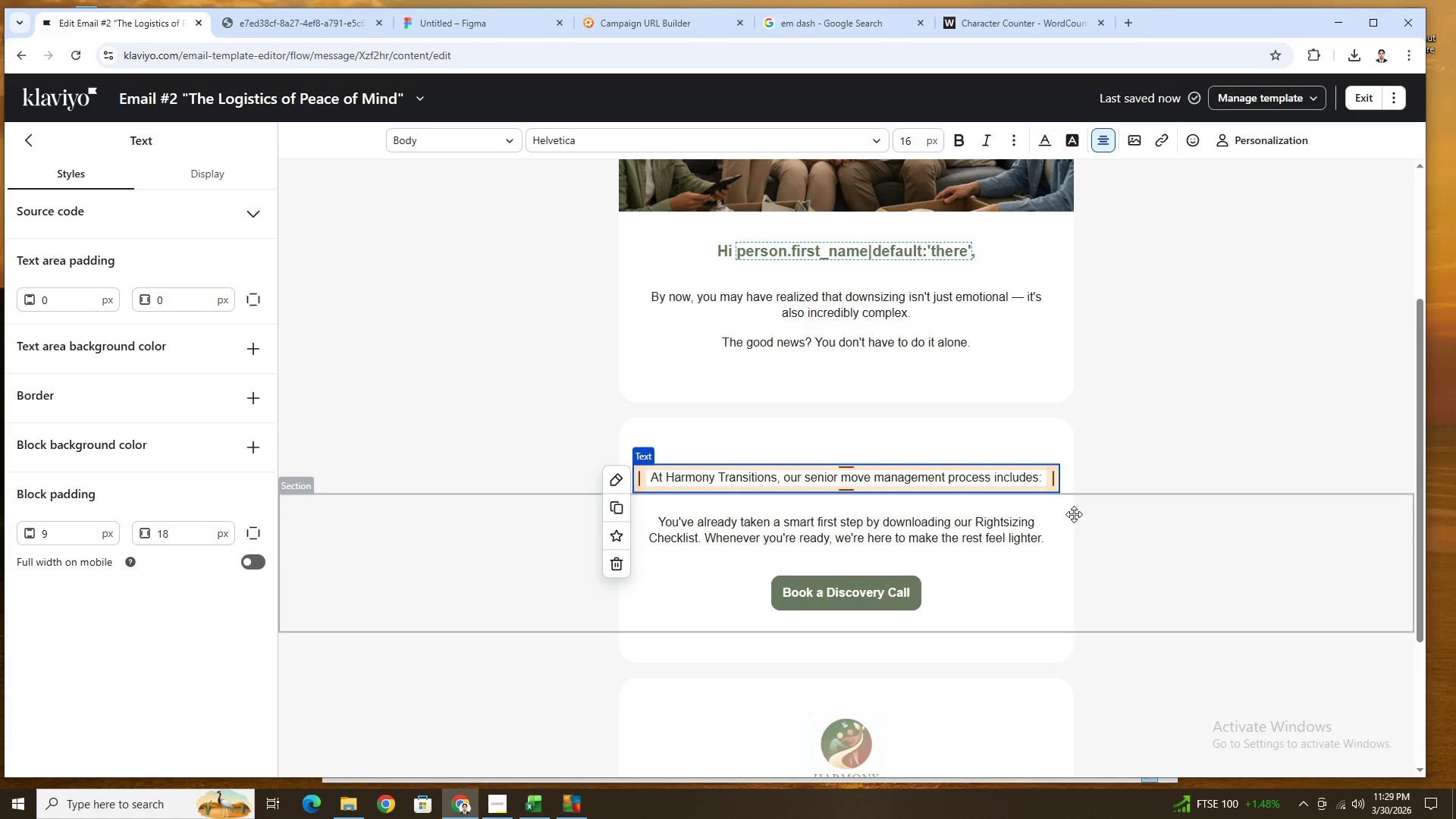 
wait(23.59)
 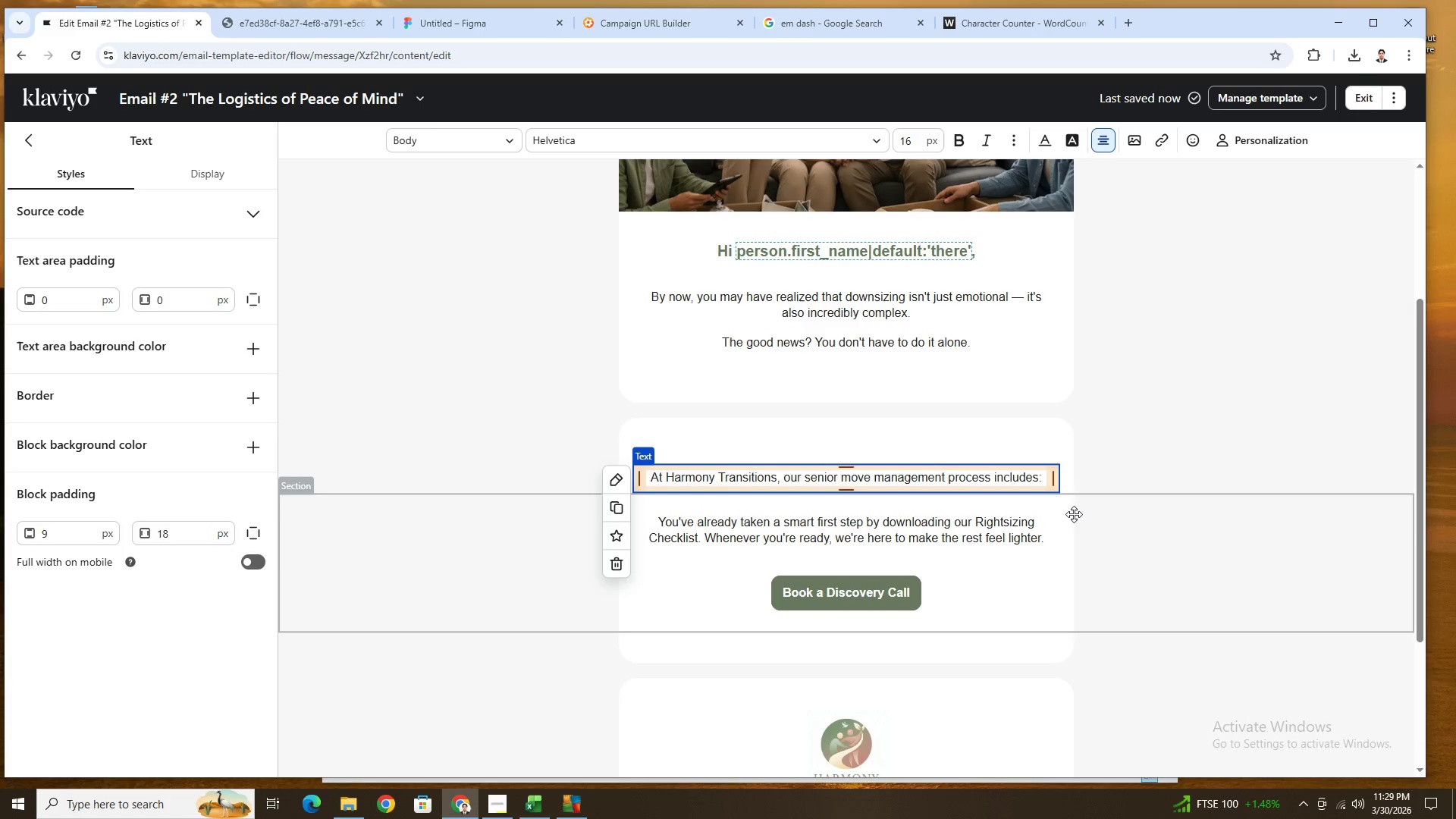 
key(Enter)
 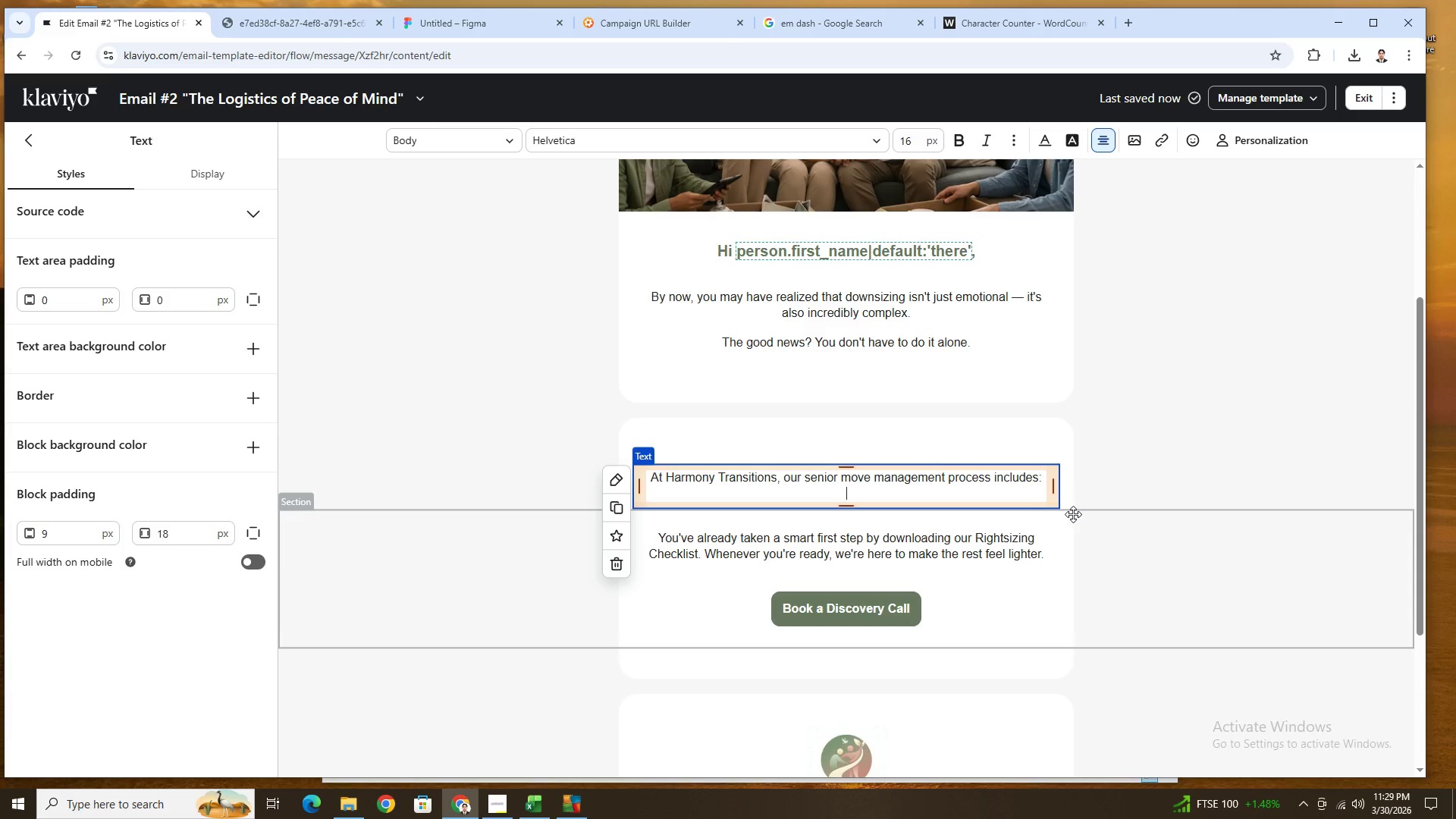 
key(Enter)
 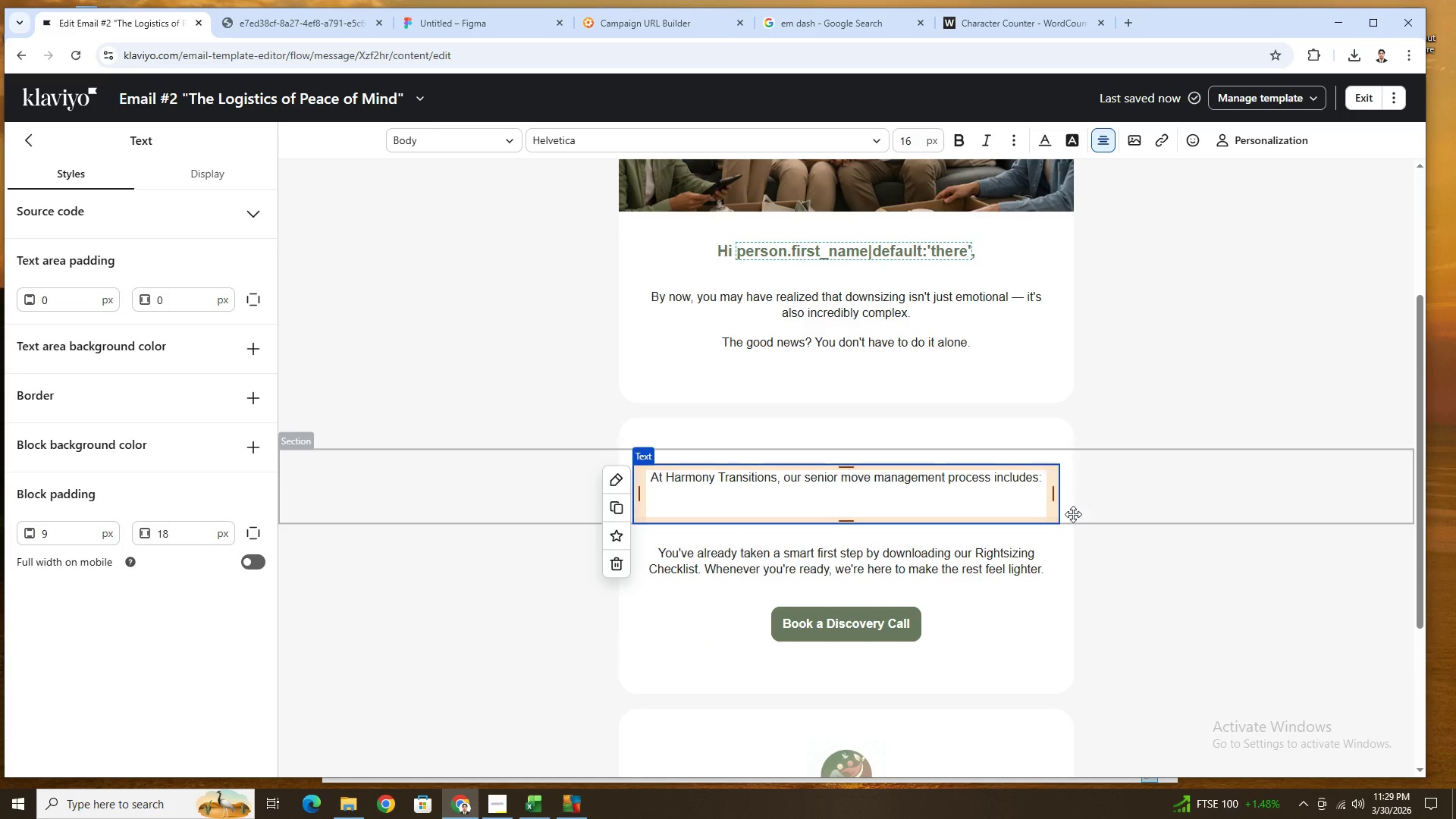 
key(Backspace)
 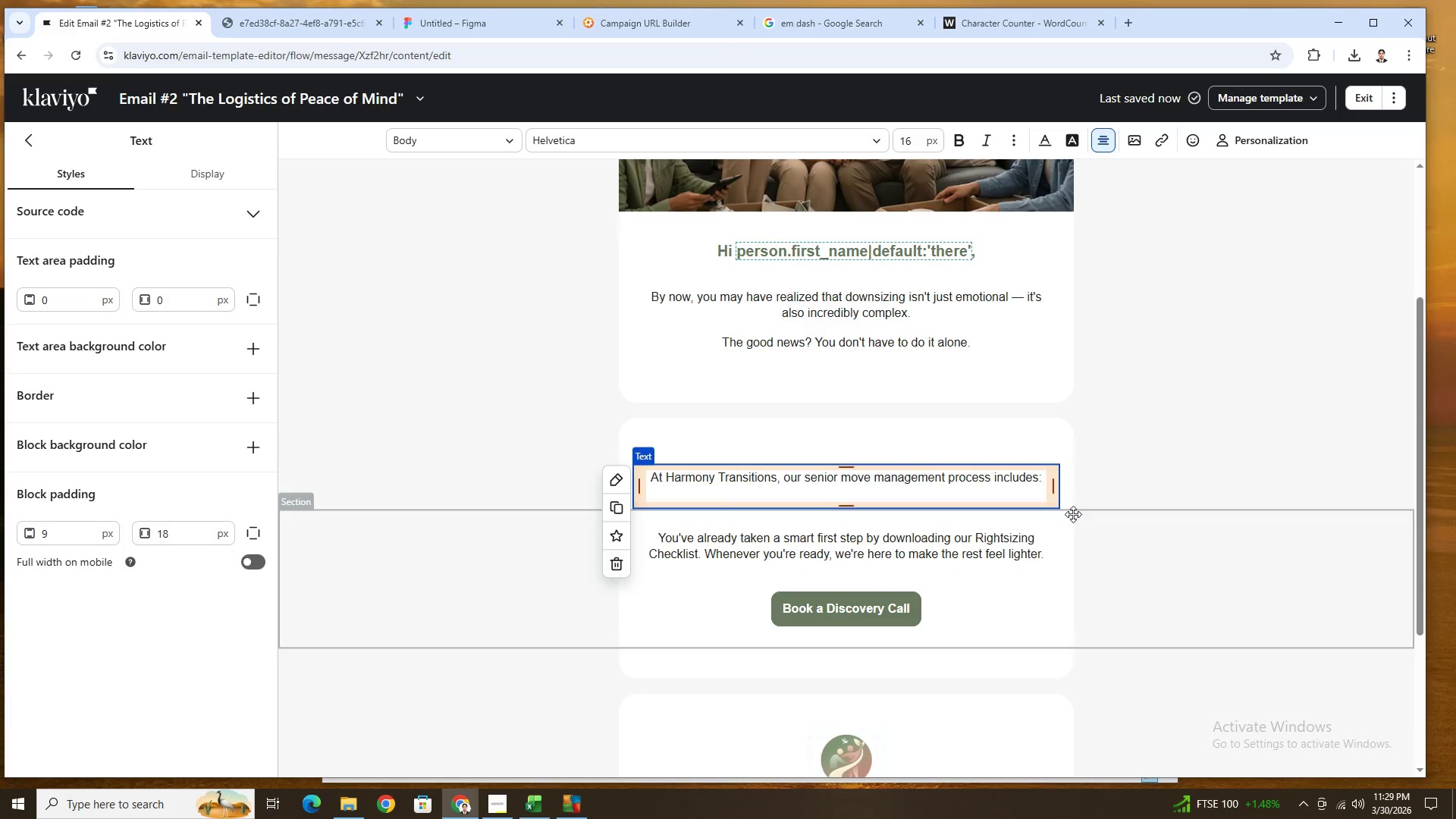 
key(Enter)
 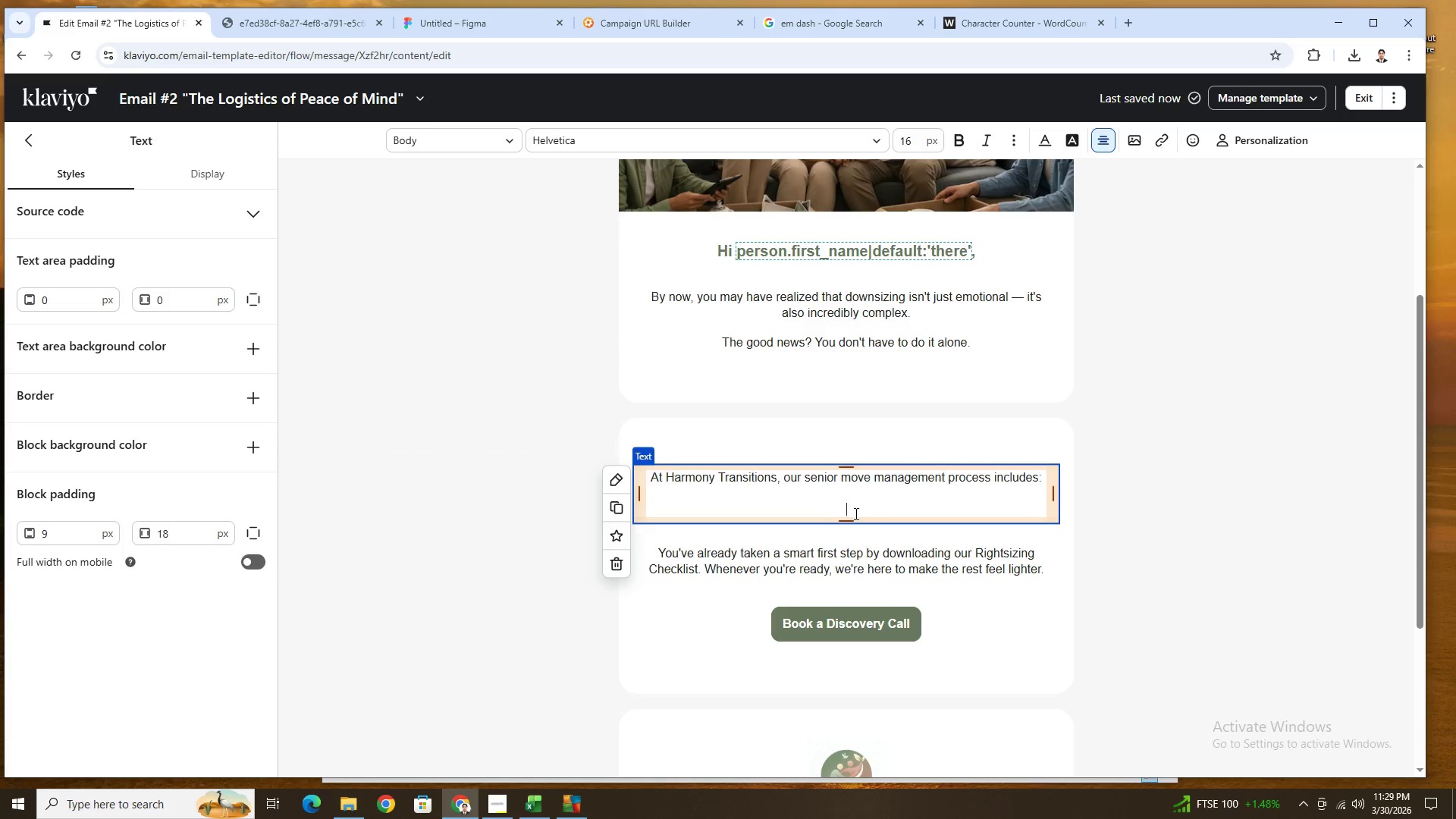 
wait(28.31)
 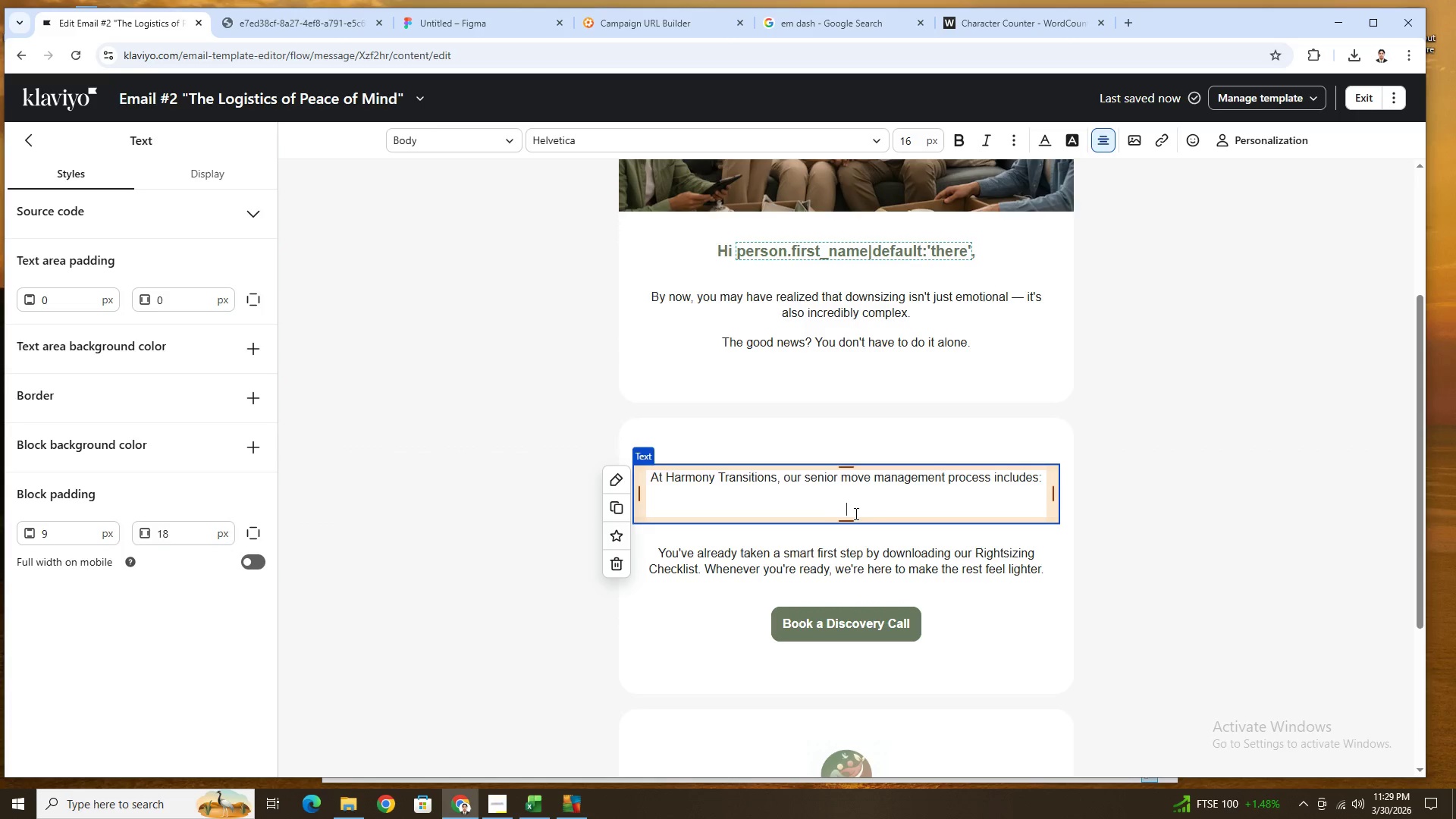 
left_click([864, 27])
 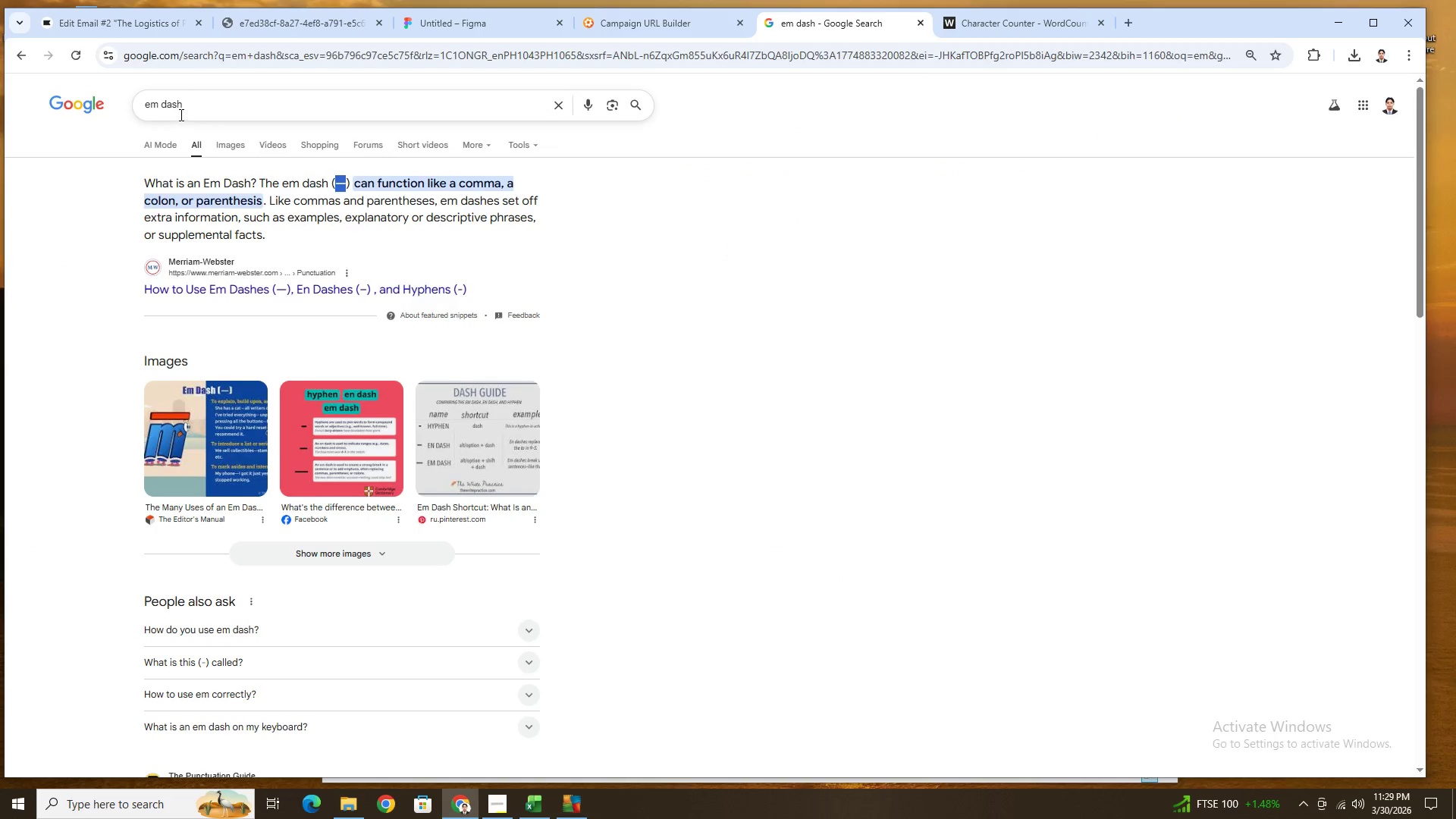 
left_click_drag(start_coordinate=[182, 111], to_coordinate=[147, 110])
 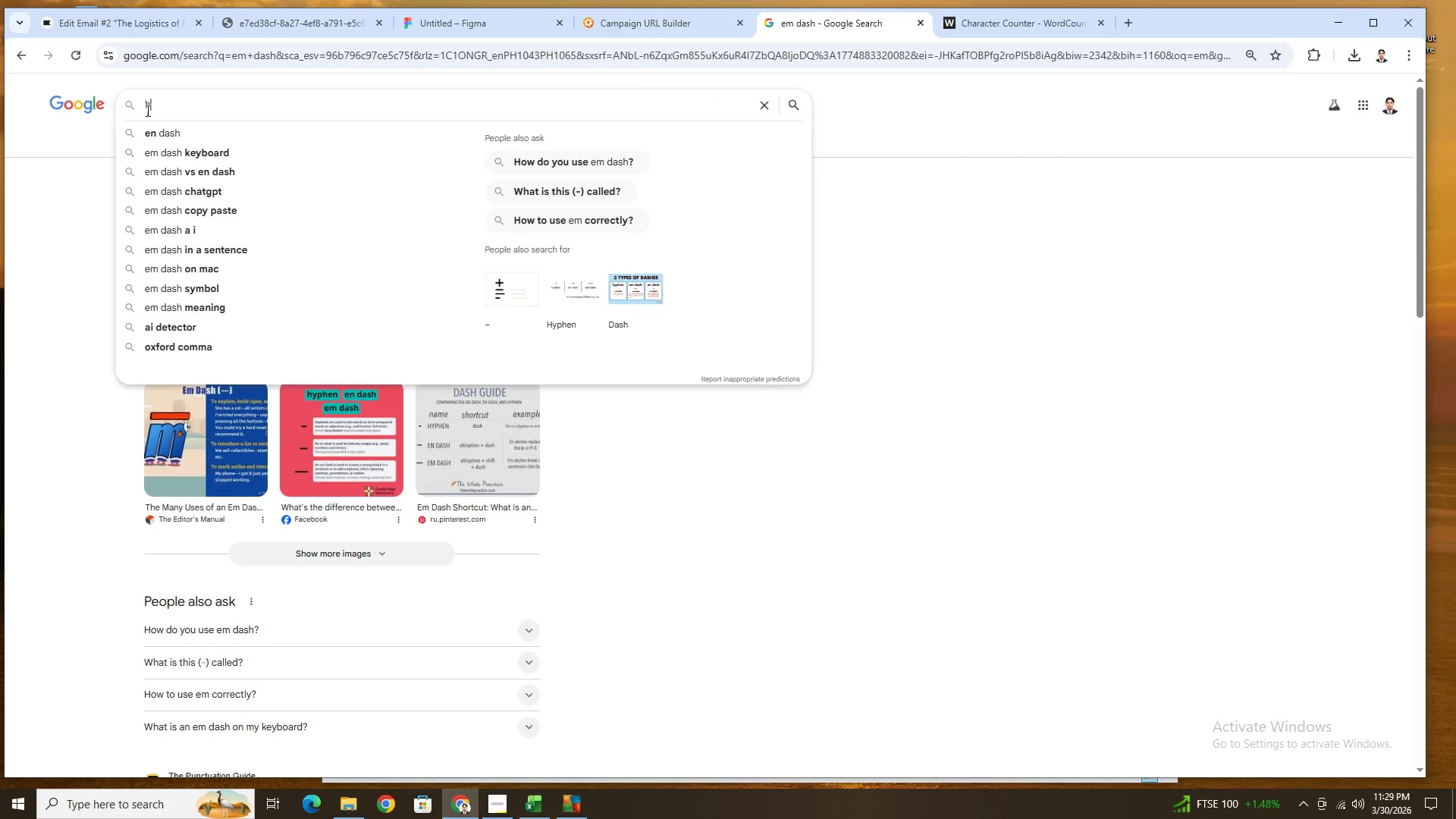 
type(bullet point)
 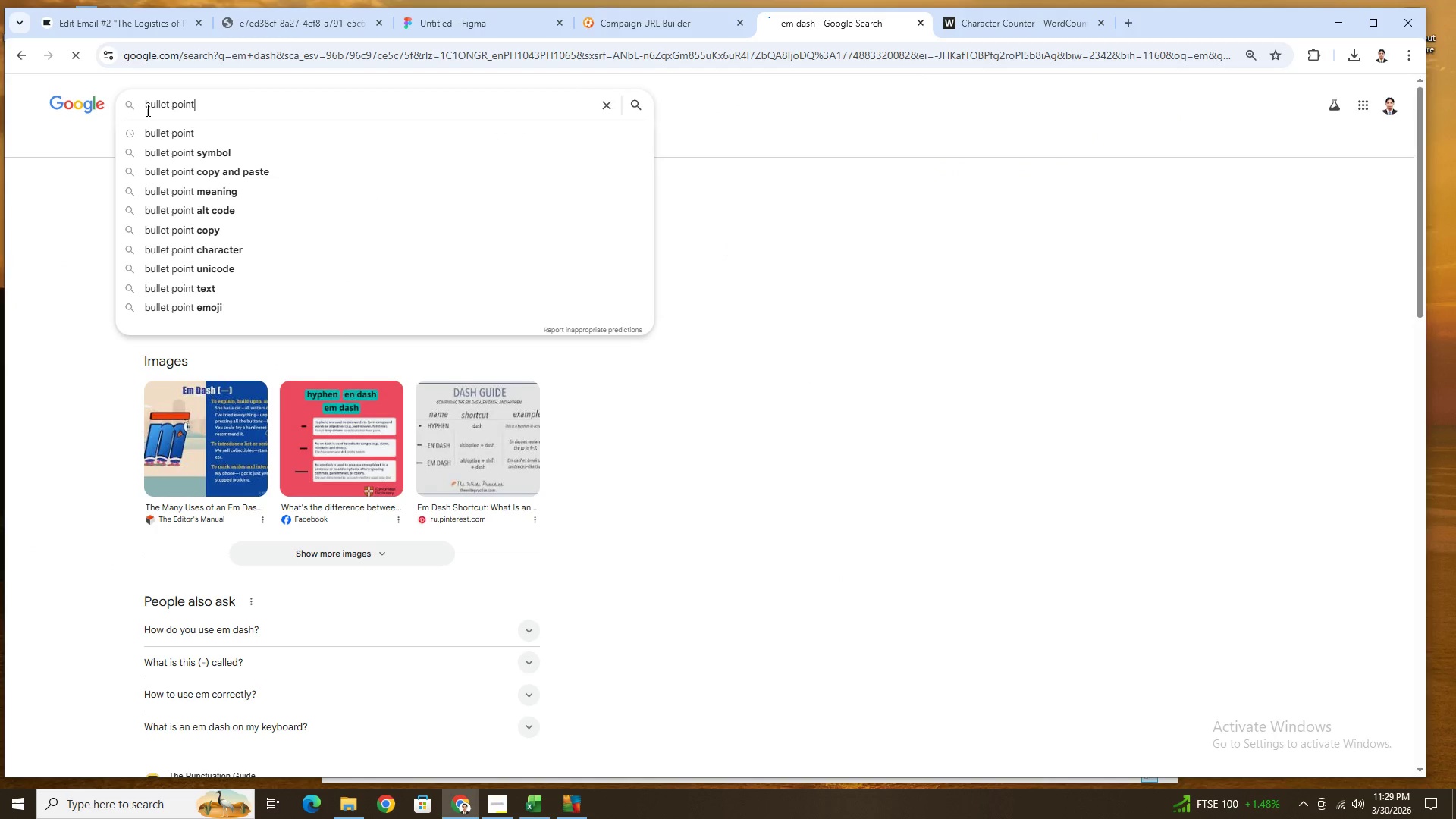 
key(Enter)
 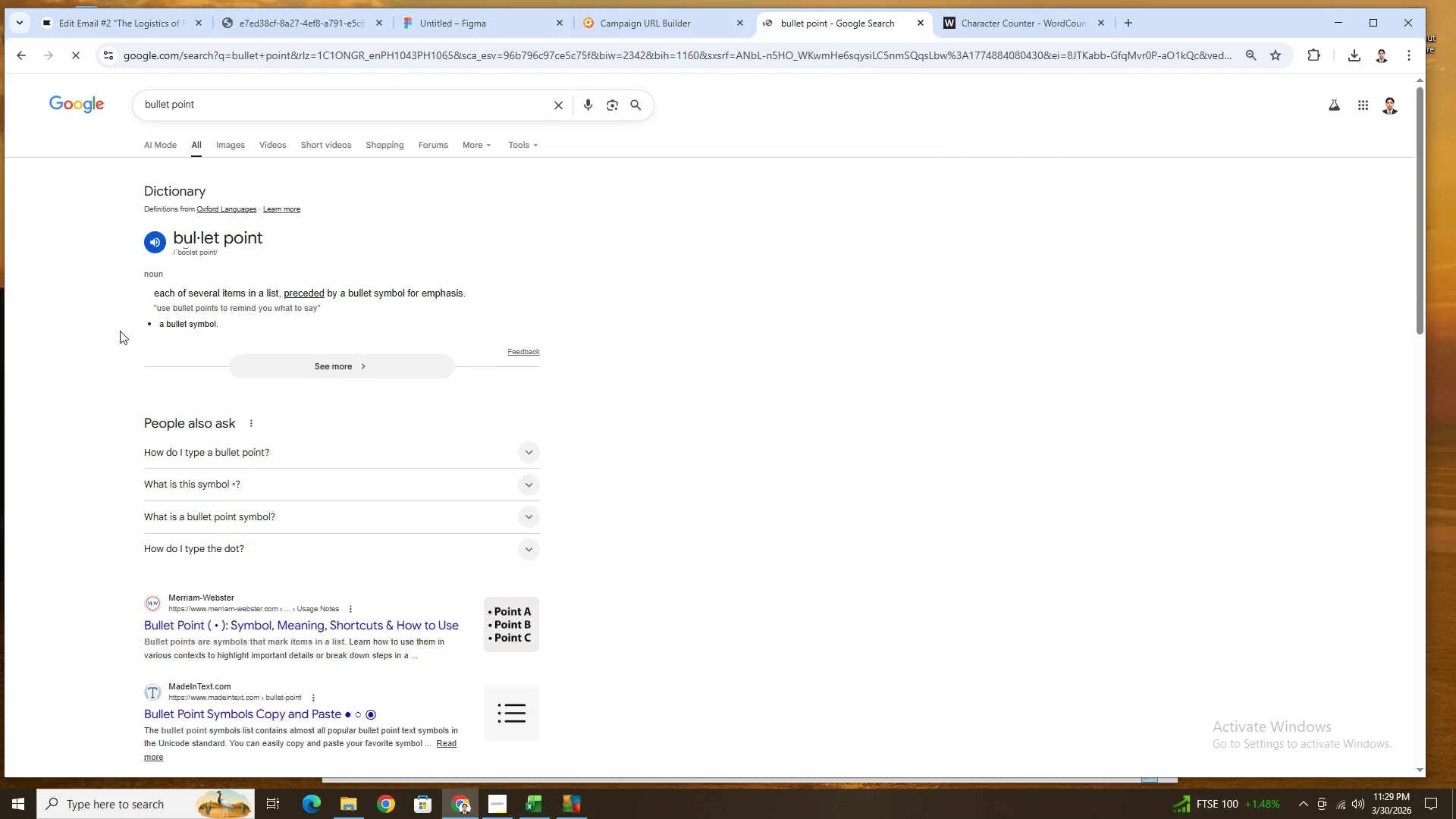 
left_click_drag(start_coordinate=[124, 321], to_coordinate=[159, 328])
 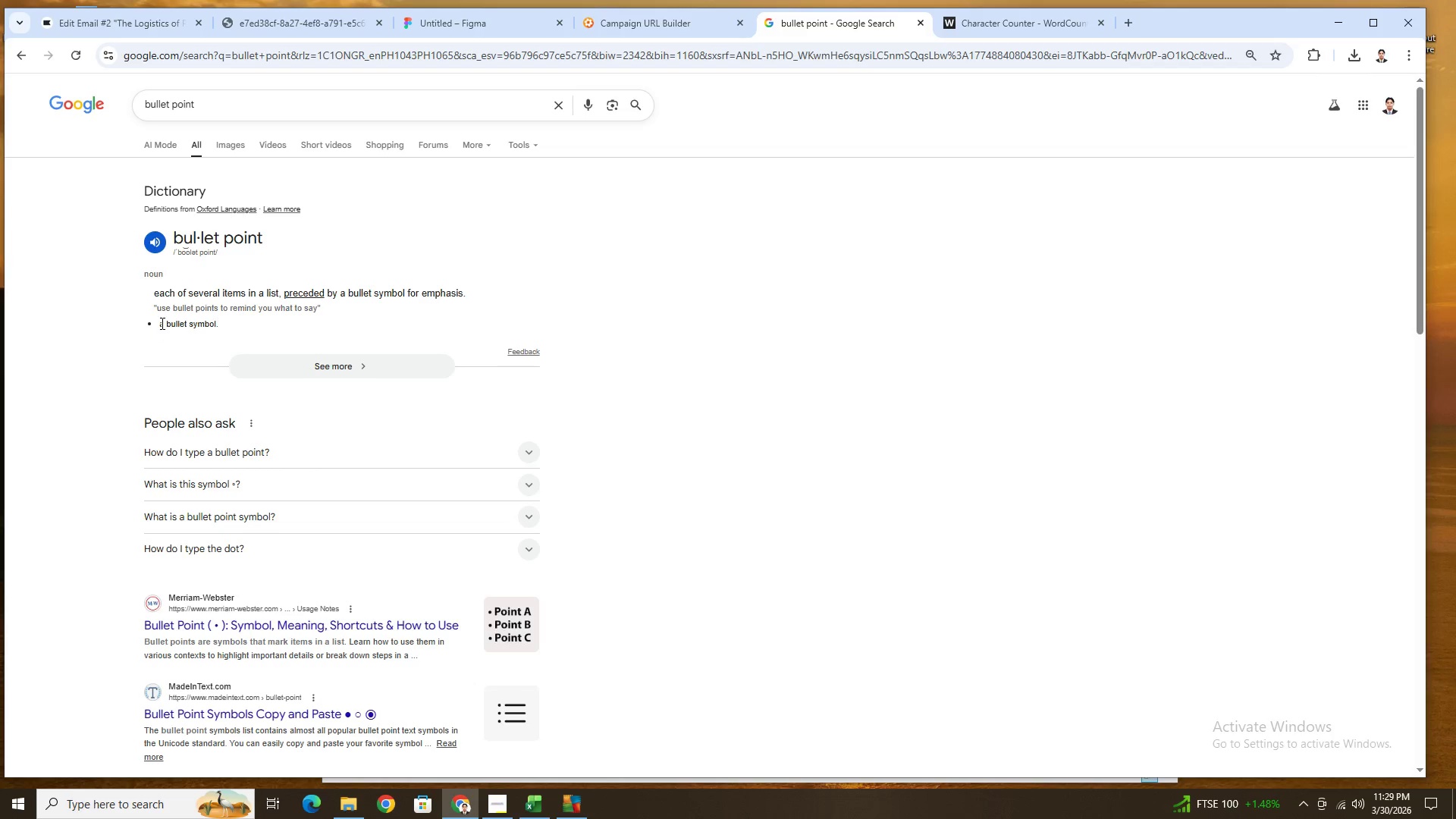 
left_click_drag(start_coordinate=[161, 323], to_coordinate=[133, 324])
 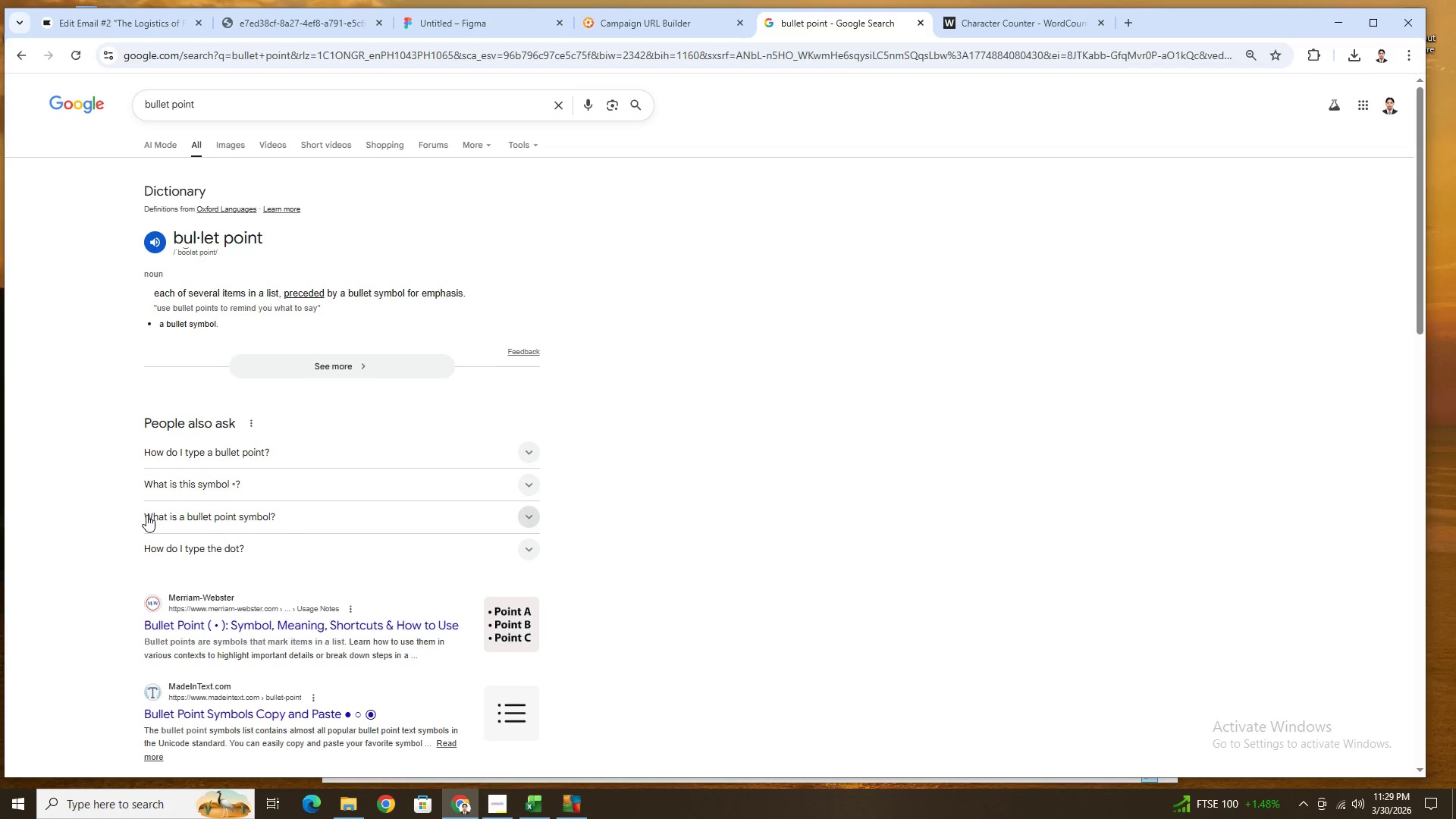 
scroll: coordinate [155, 515], scroll_direction: down, amount: 2.0
 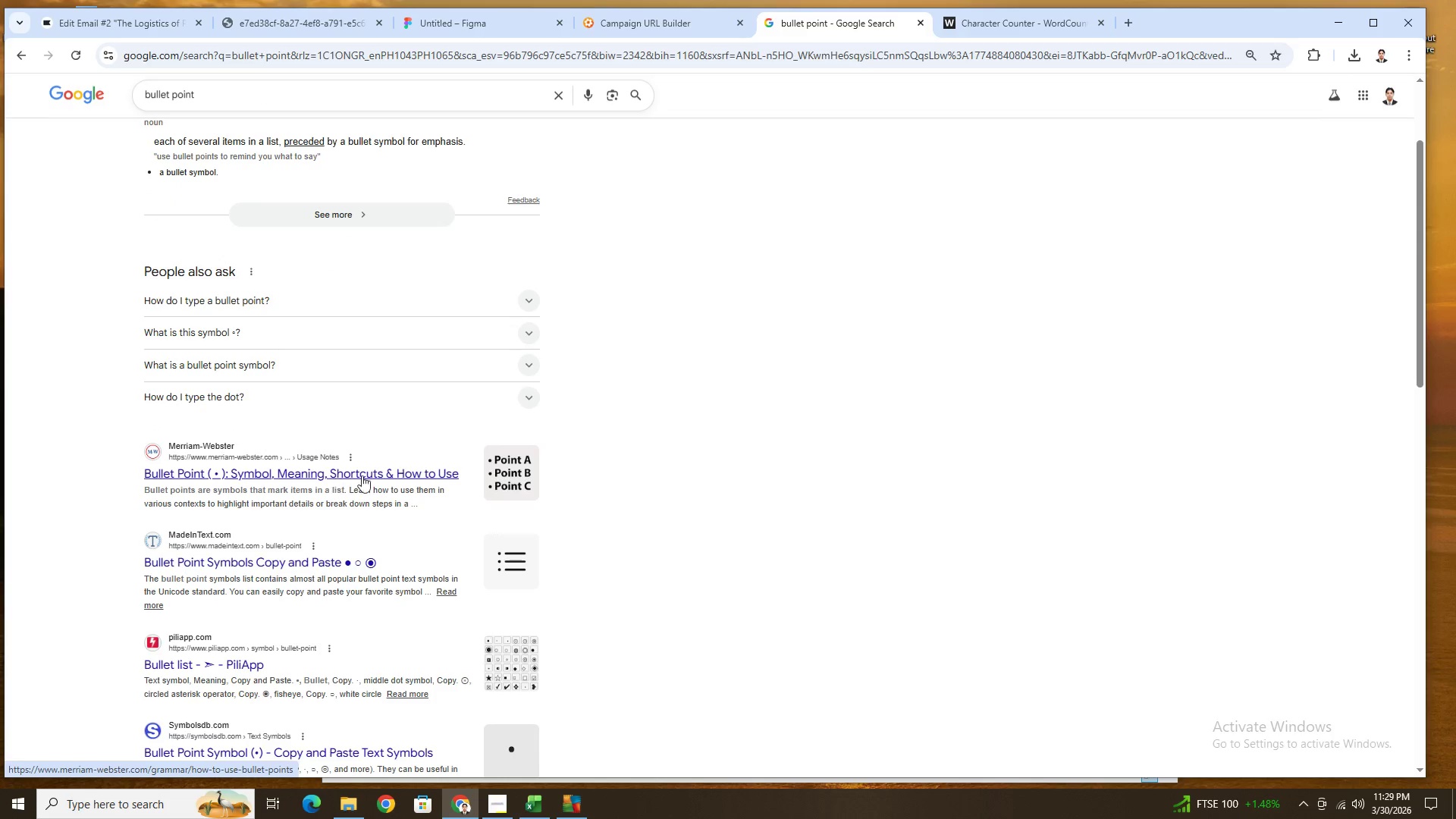 
left_click_drag(start_coordinate=[466, 475], to_coordinate=[213, 476])
 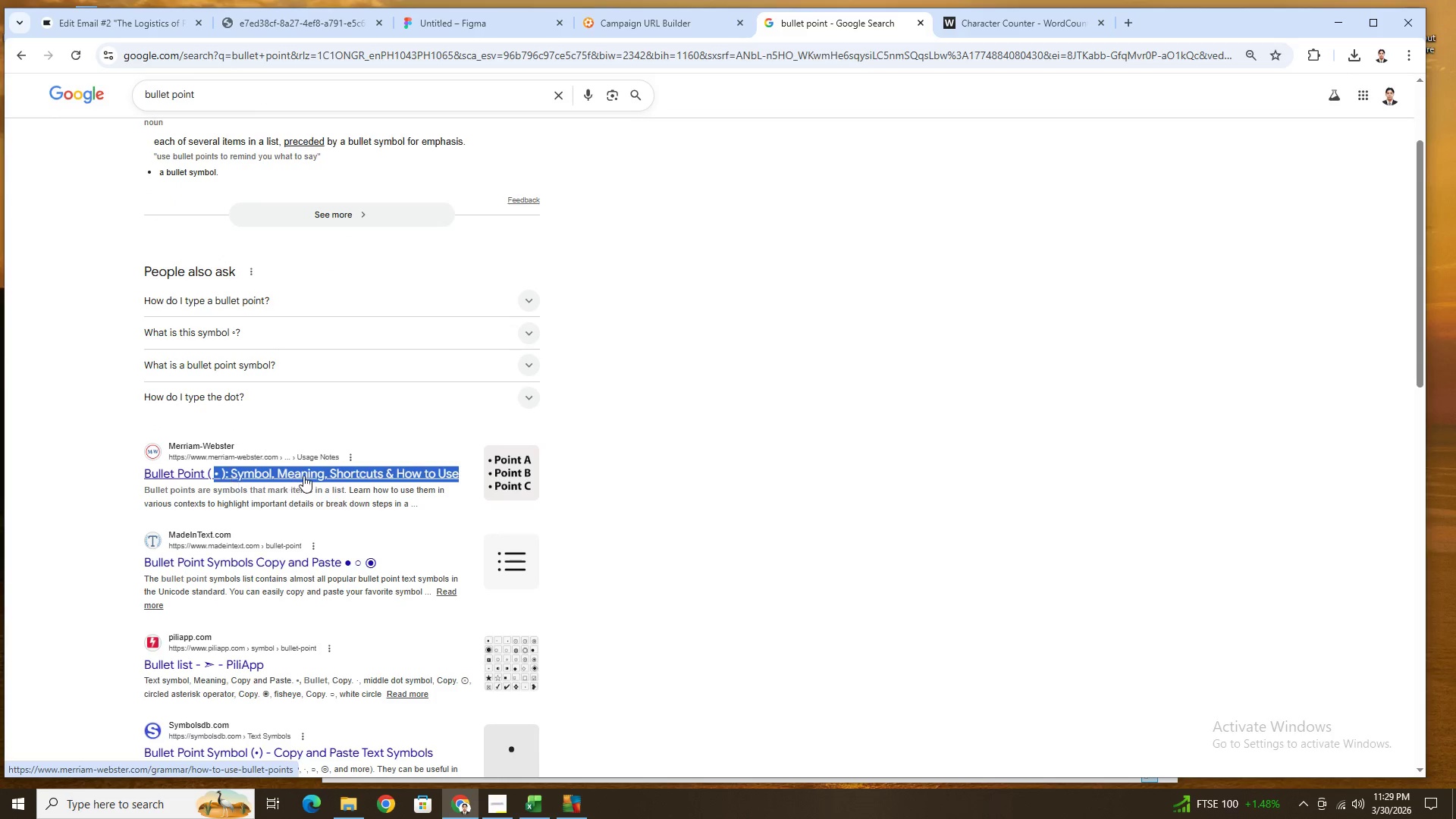 
key(Control+C)
 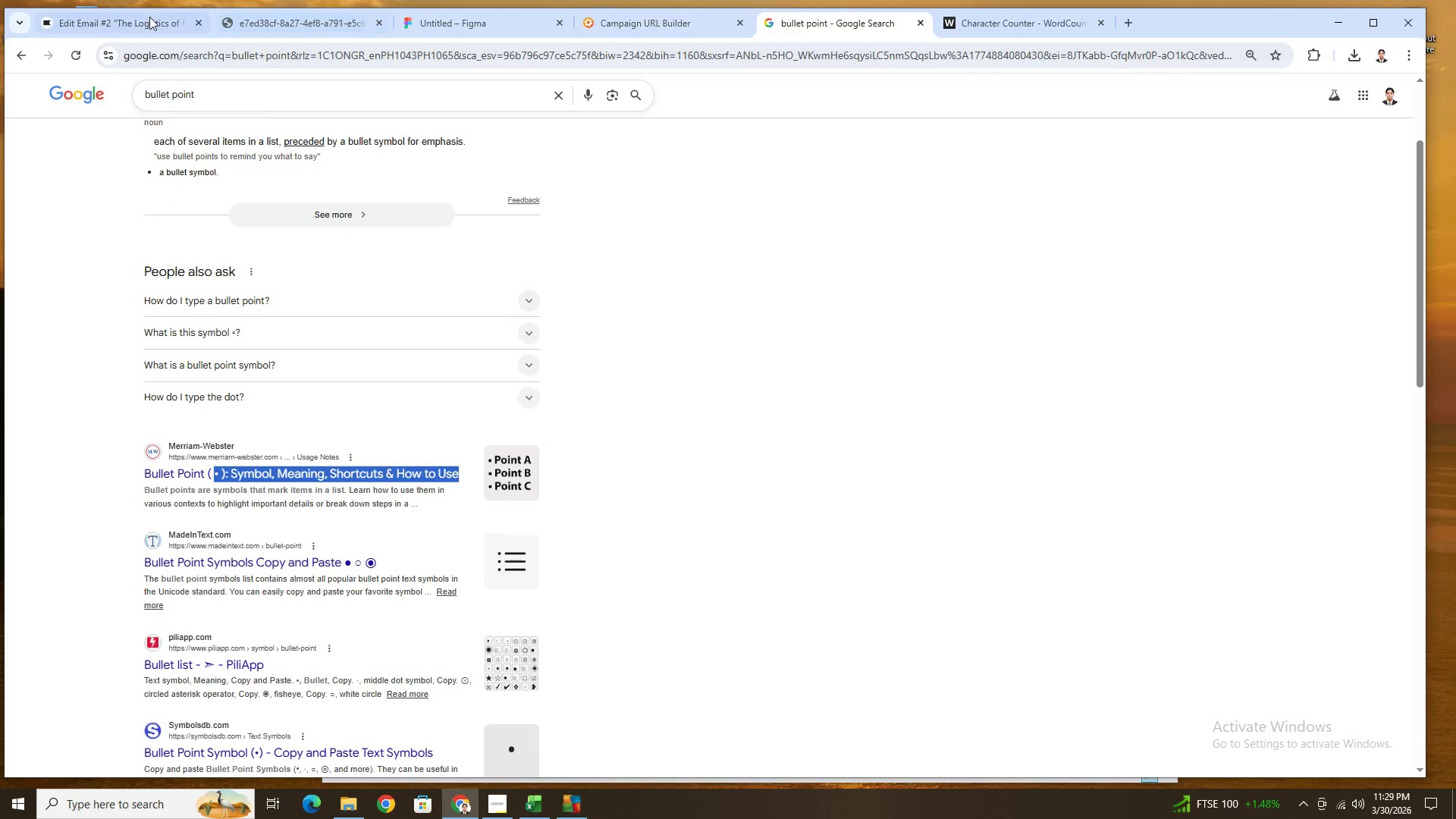 
left_click([140, 16])
 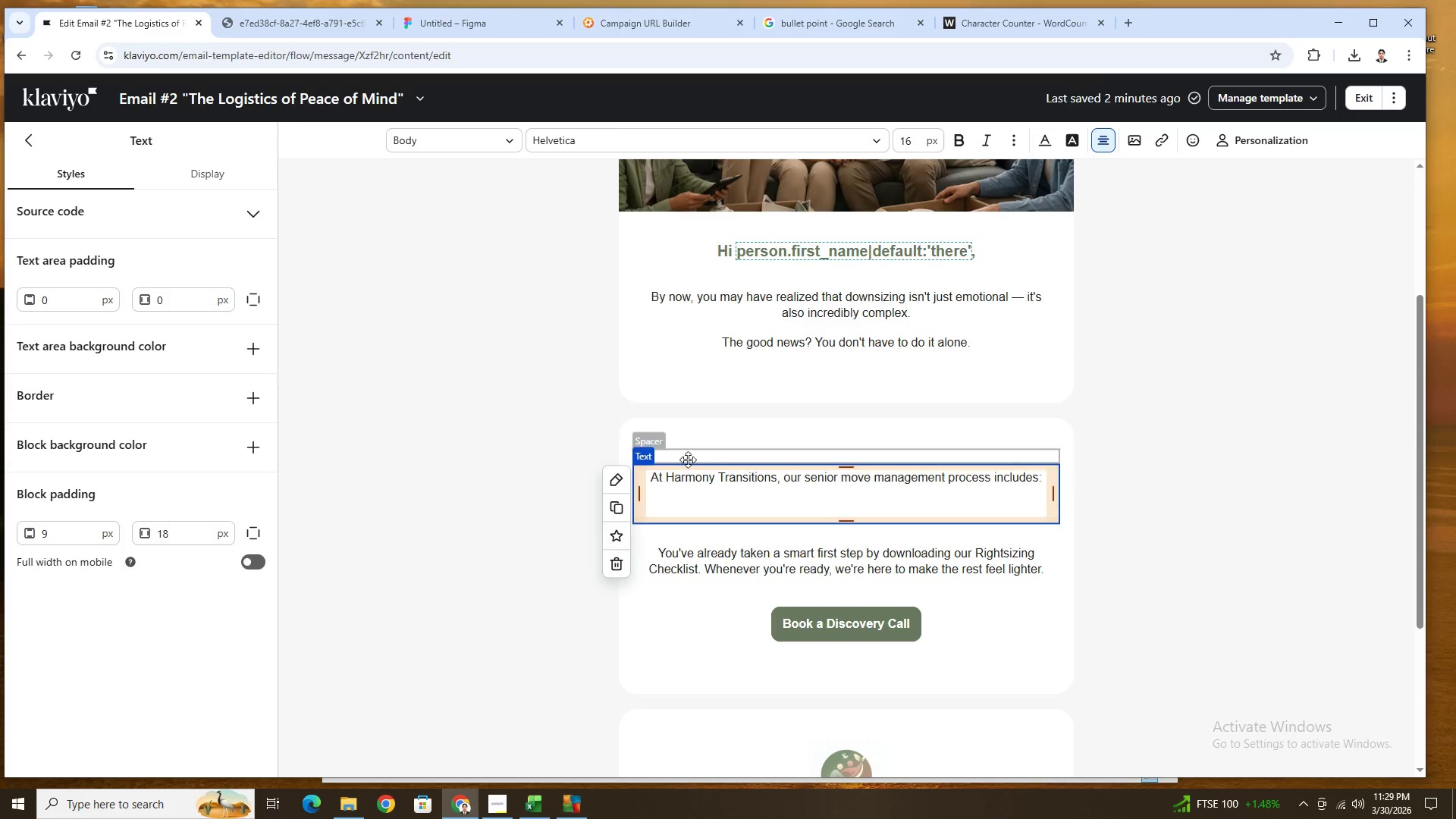 
key(Control+ControlLeft)
 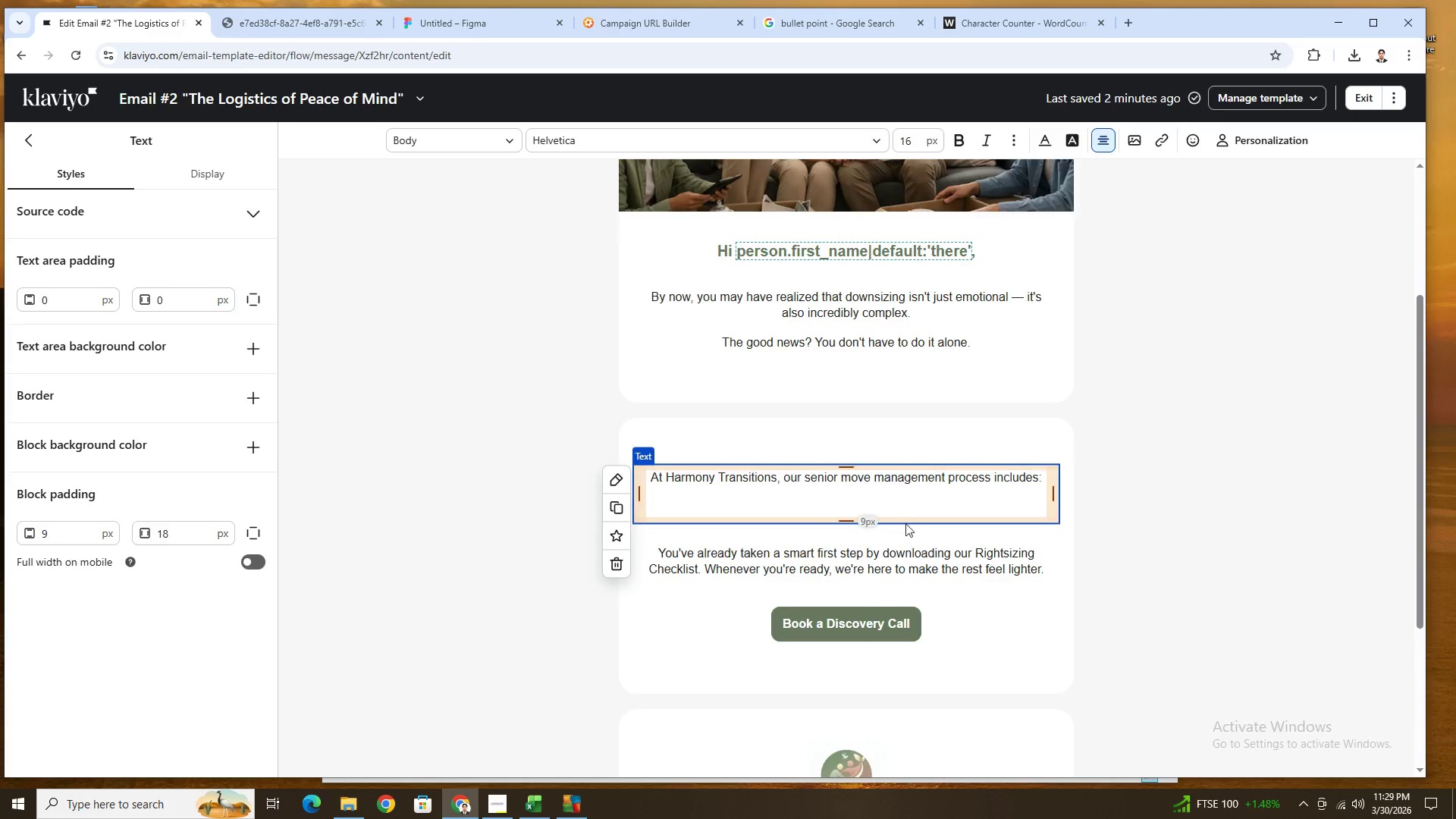 
key(Control+V)
 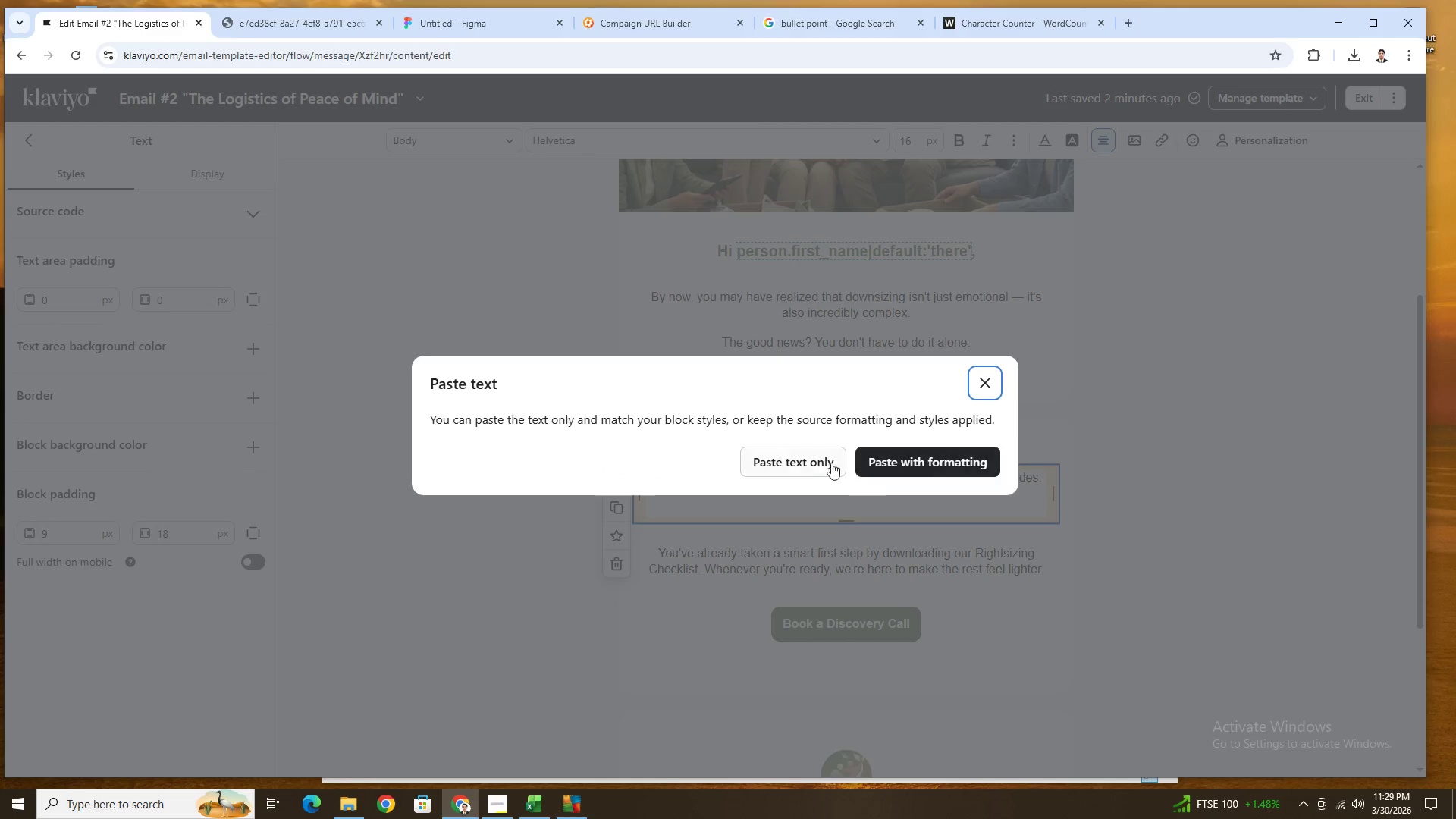 
left_click([826, 463])
 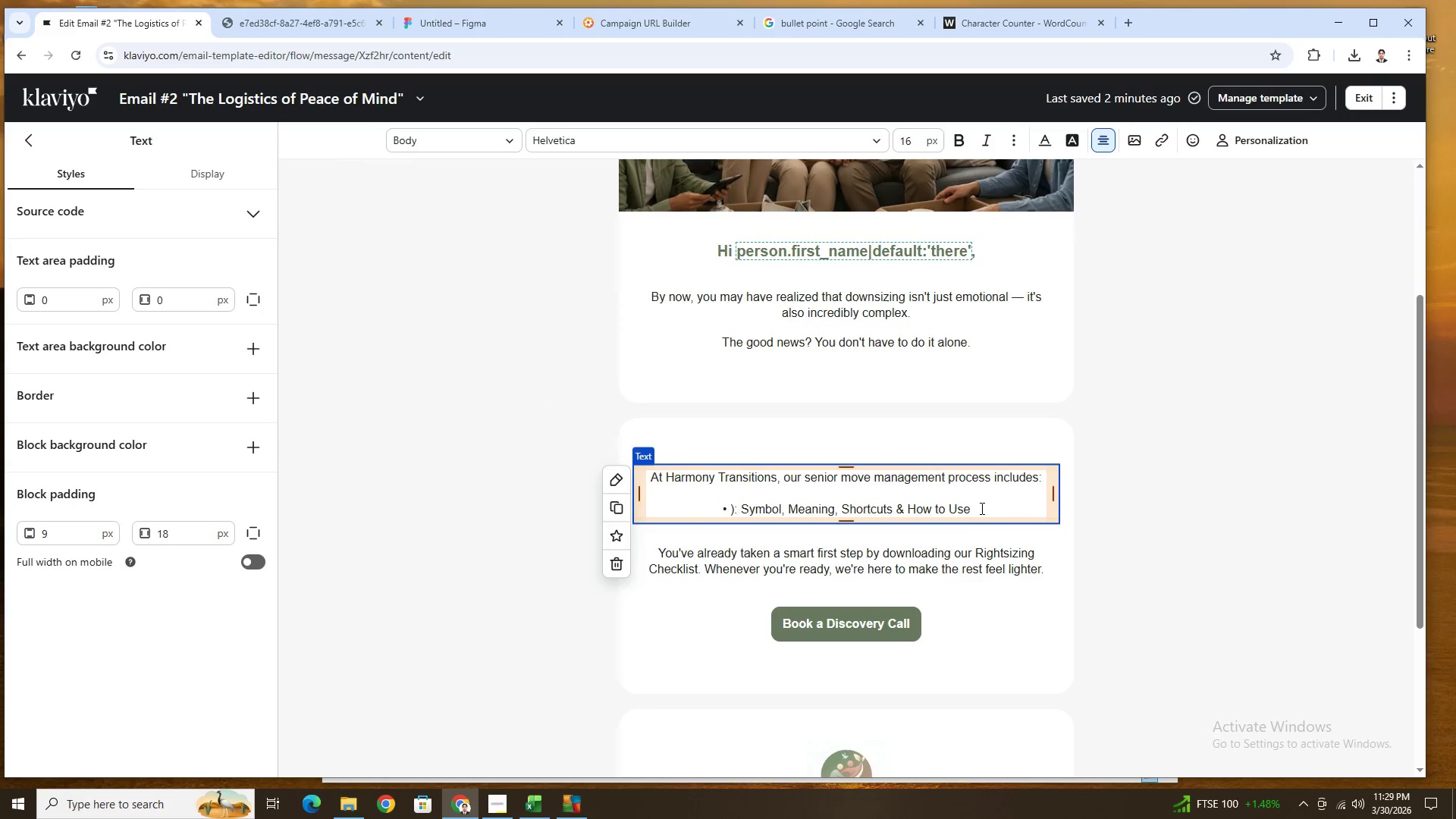 
left_click_drag(start_coordinate=[981, 508], to_coordinate=[730, 510])
 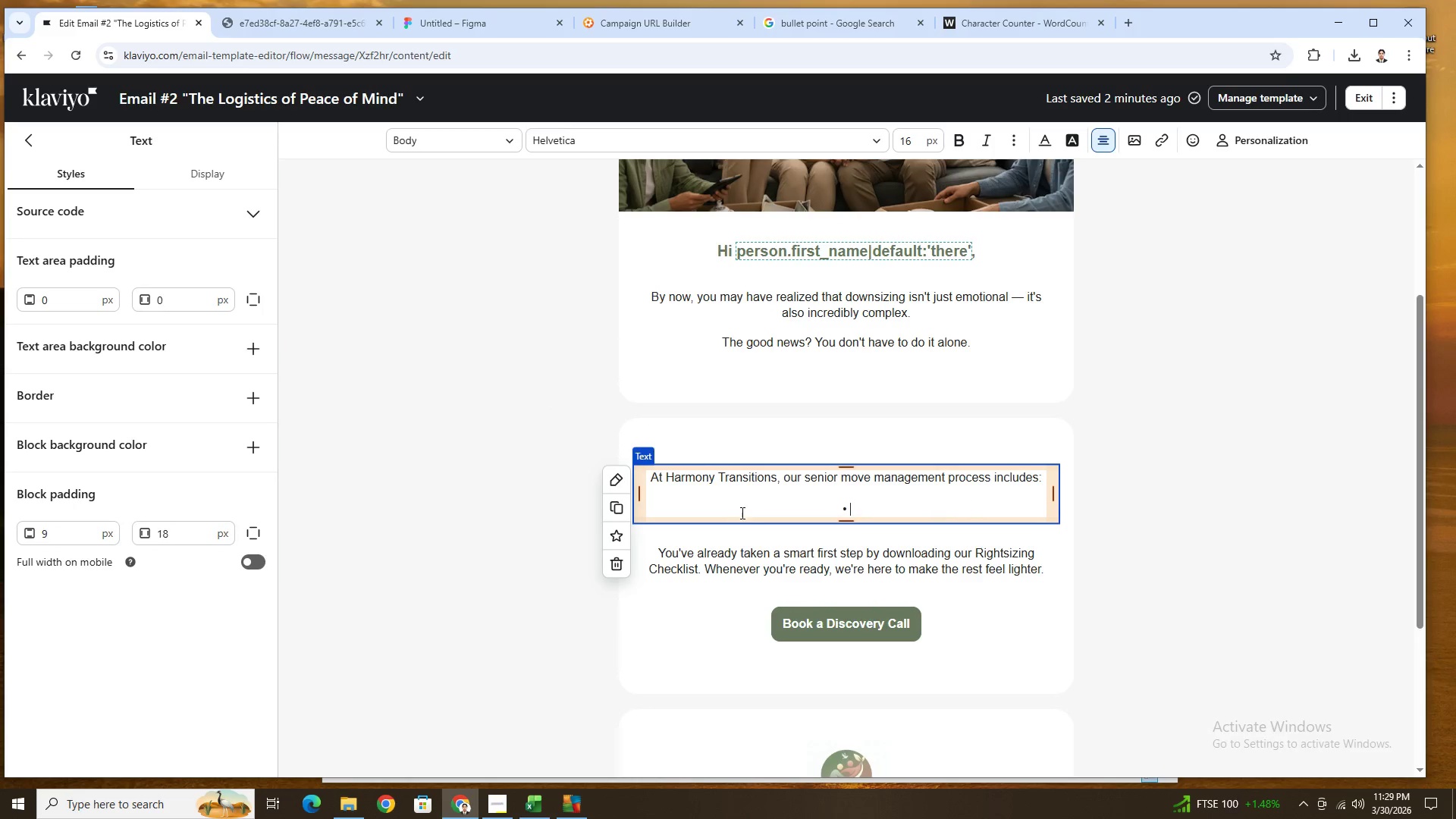 
key(Backspace)
 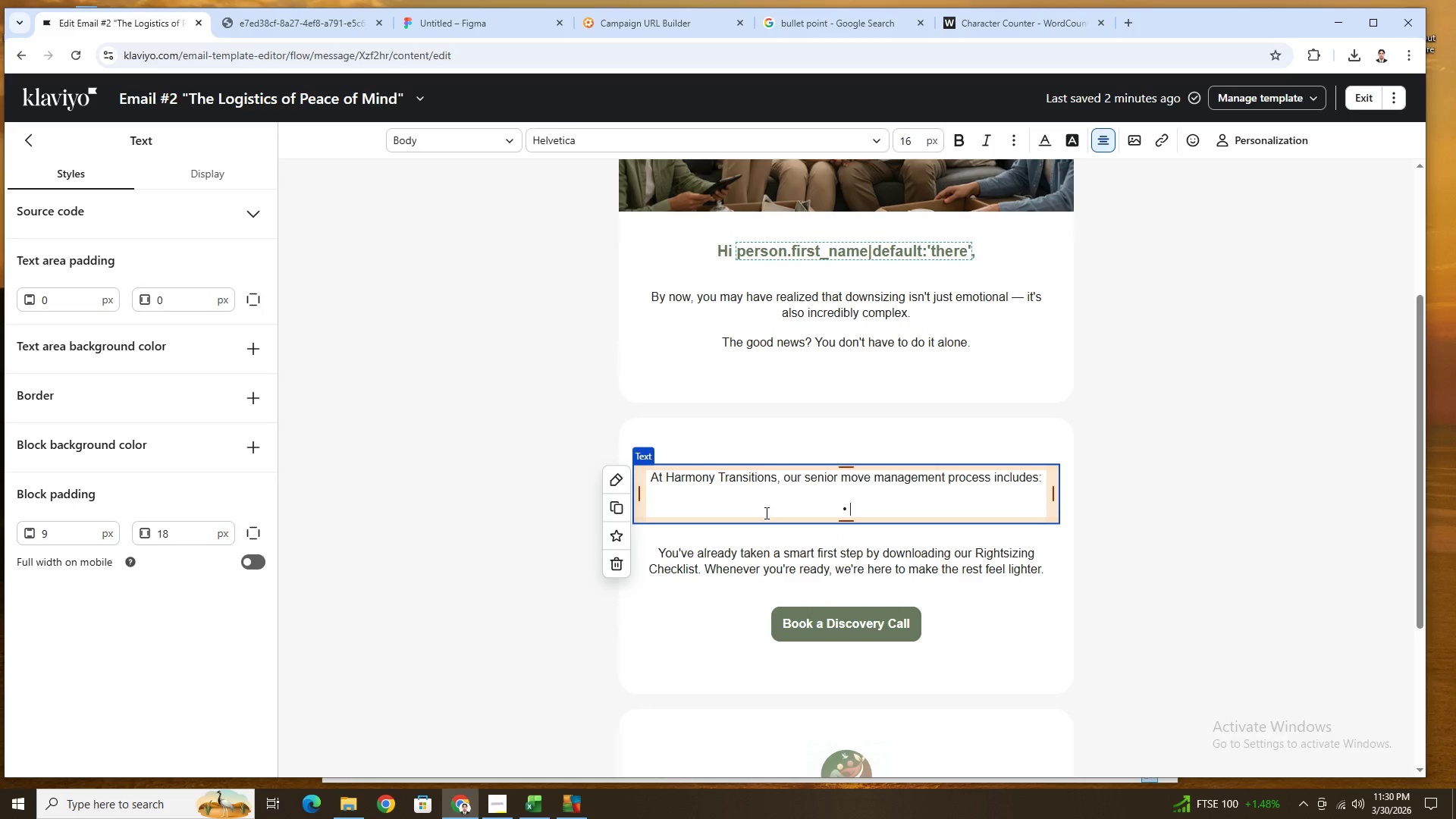 
key(Shift+ArrowLeft)
 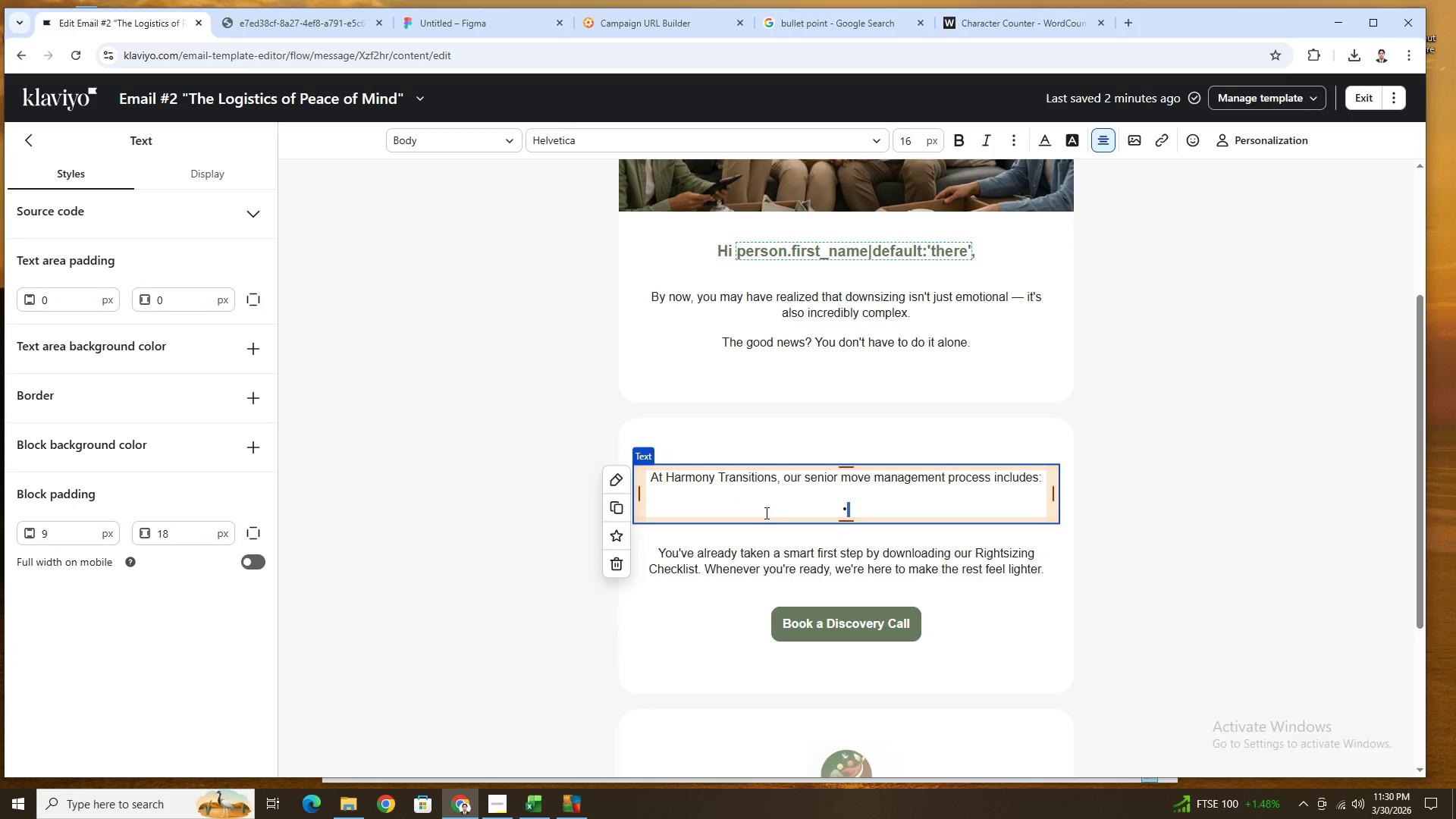 
key(Shift+ShiftLeft)
 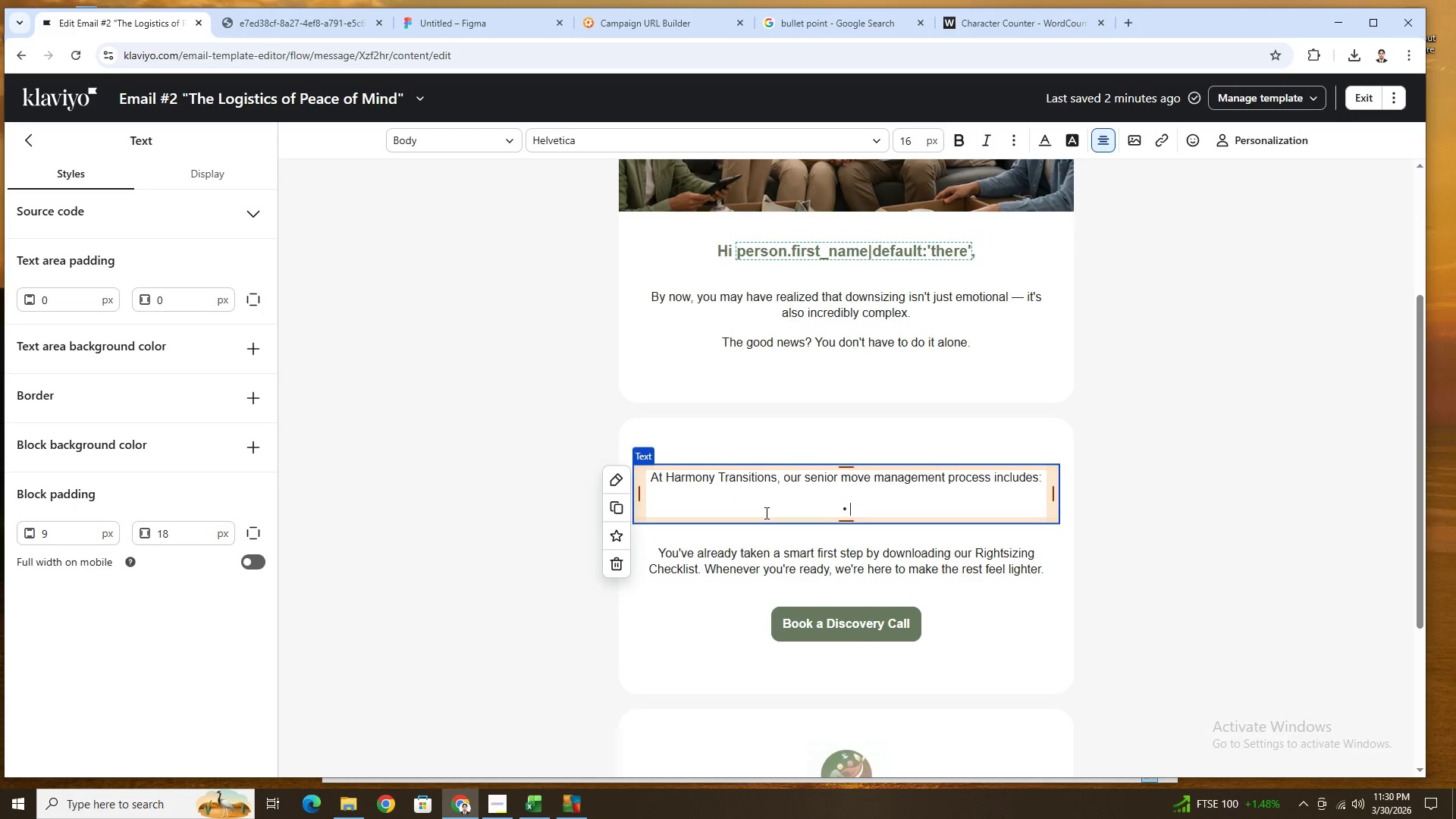 
key(ArrowRight)
 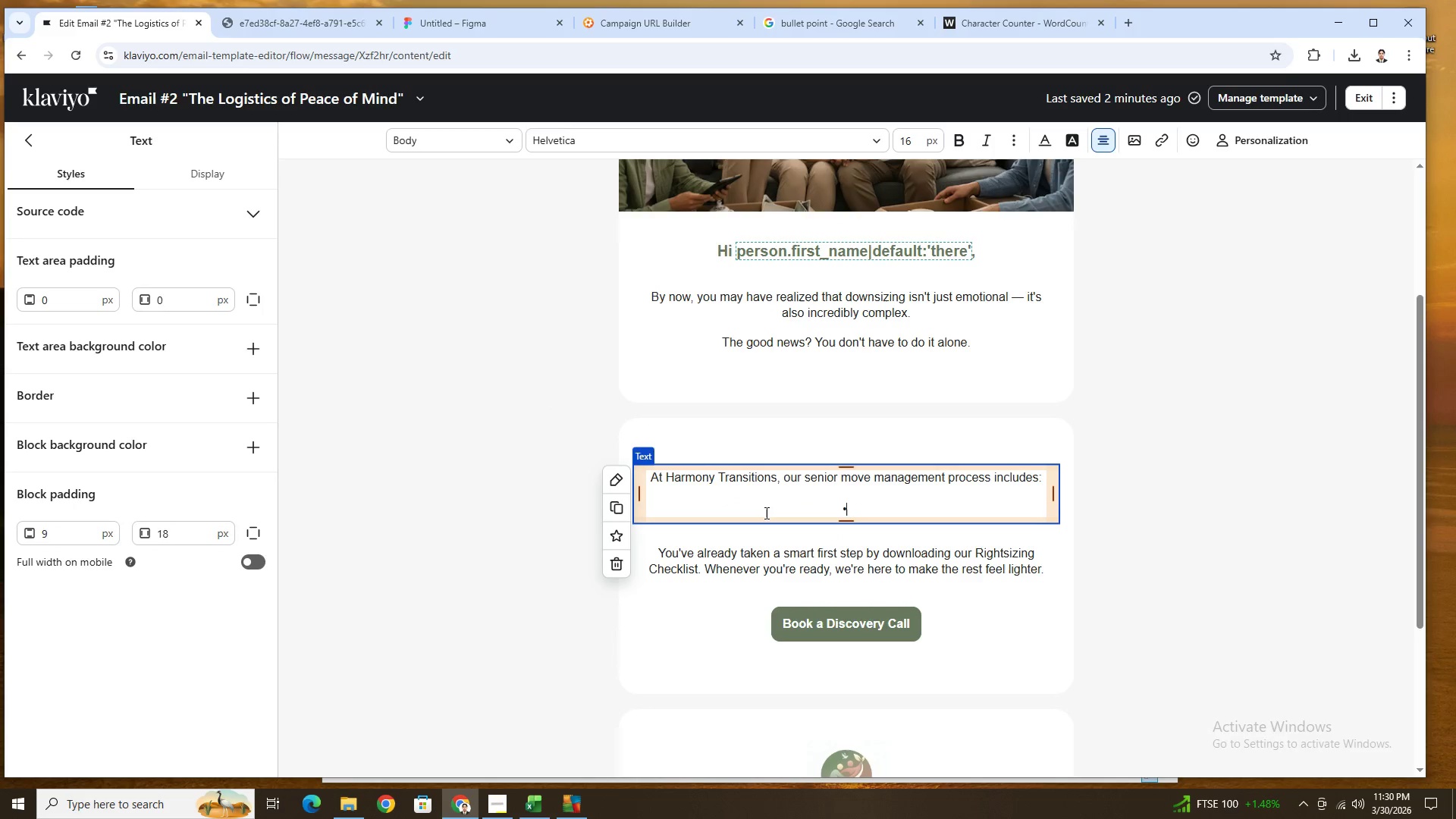 
key(ArrowLeft)
 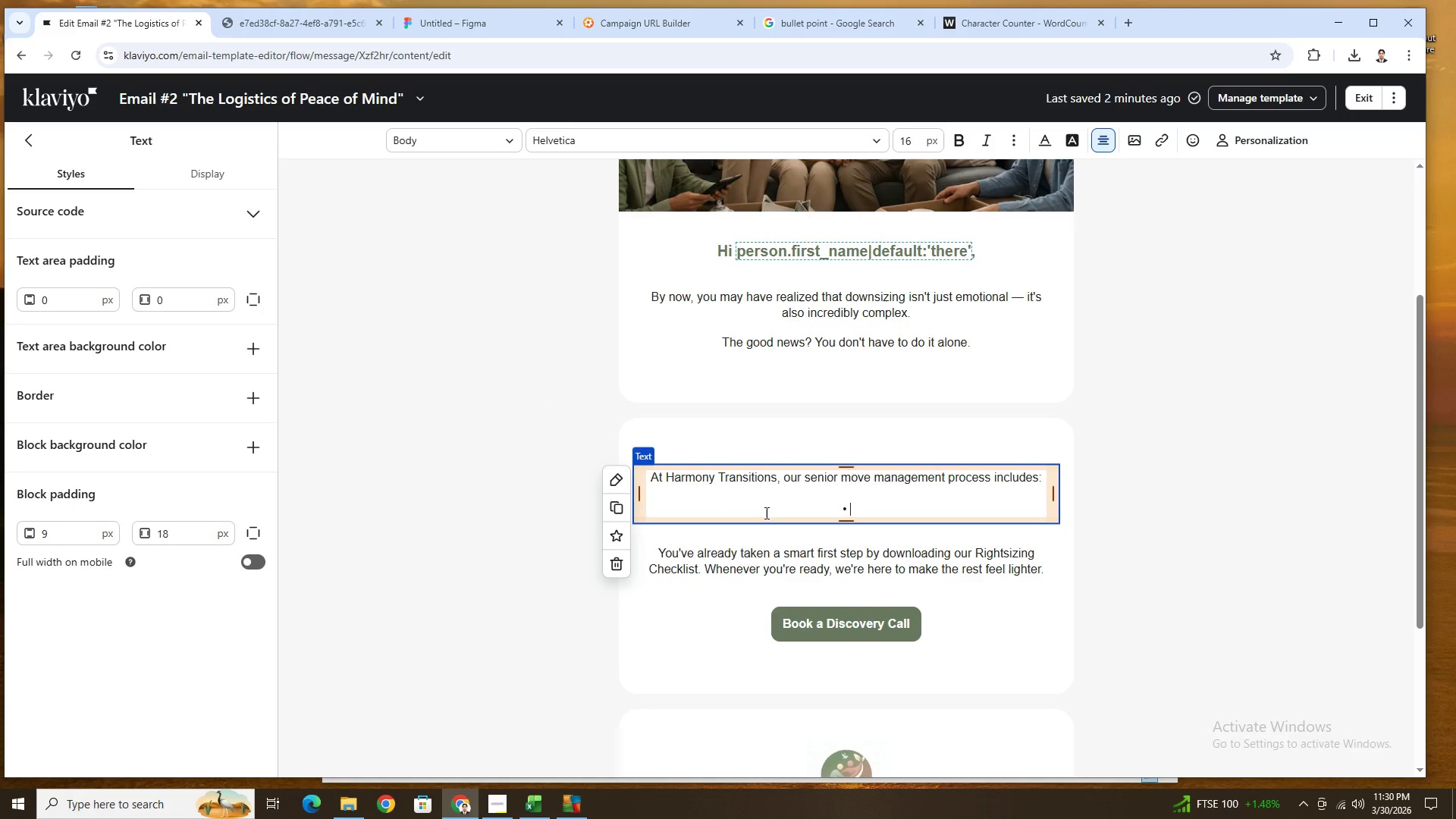 
key(ArrowRight)
 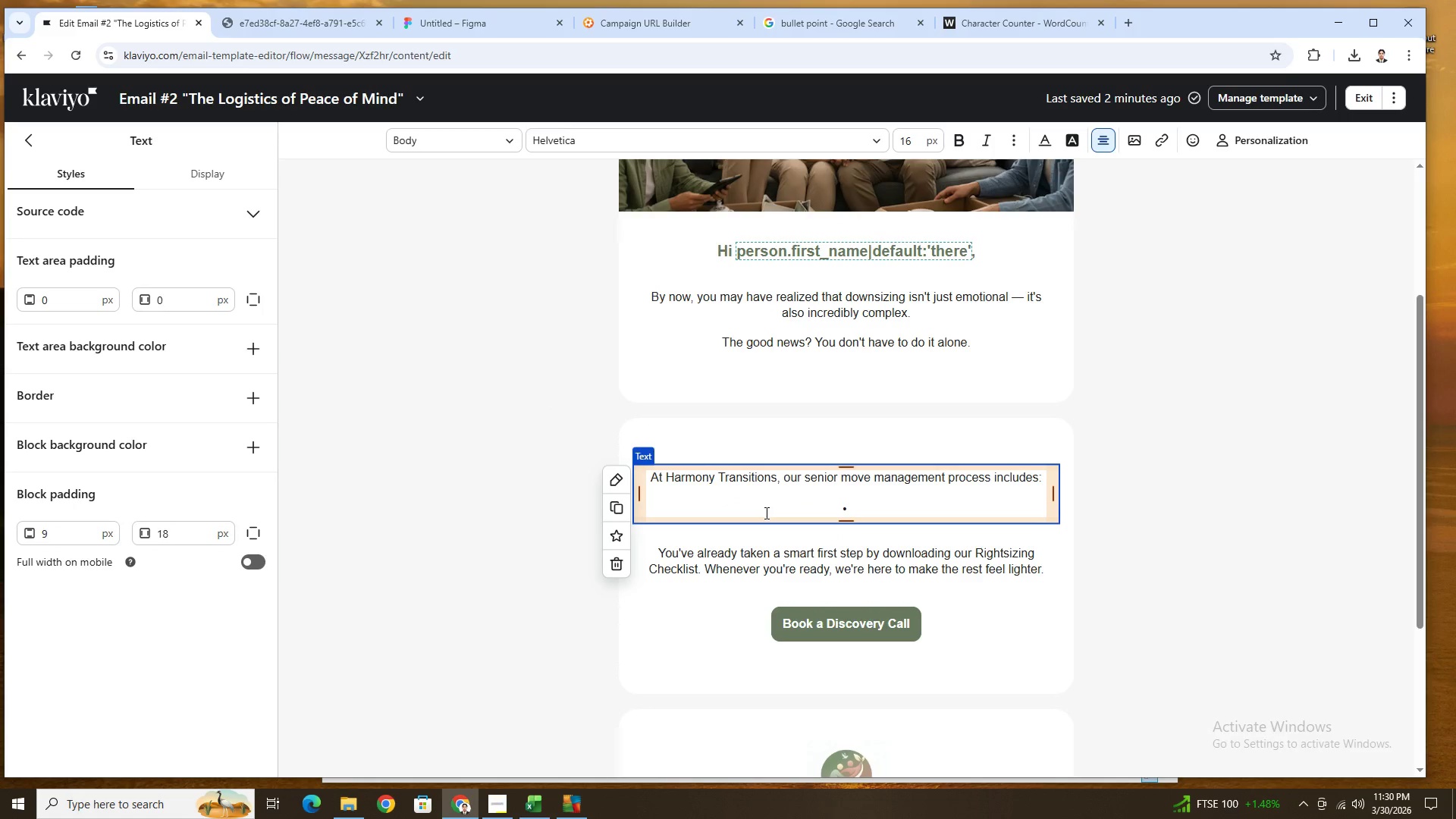 
key(Backspace)
 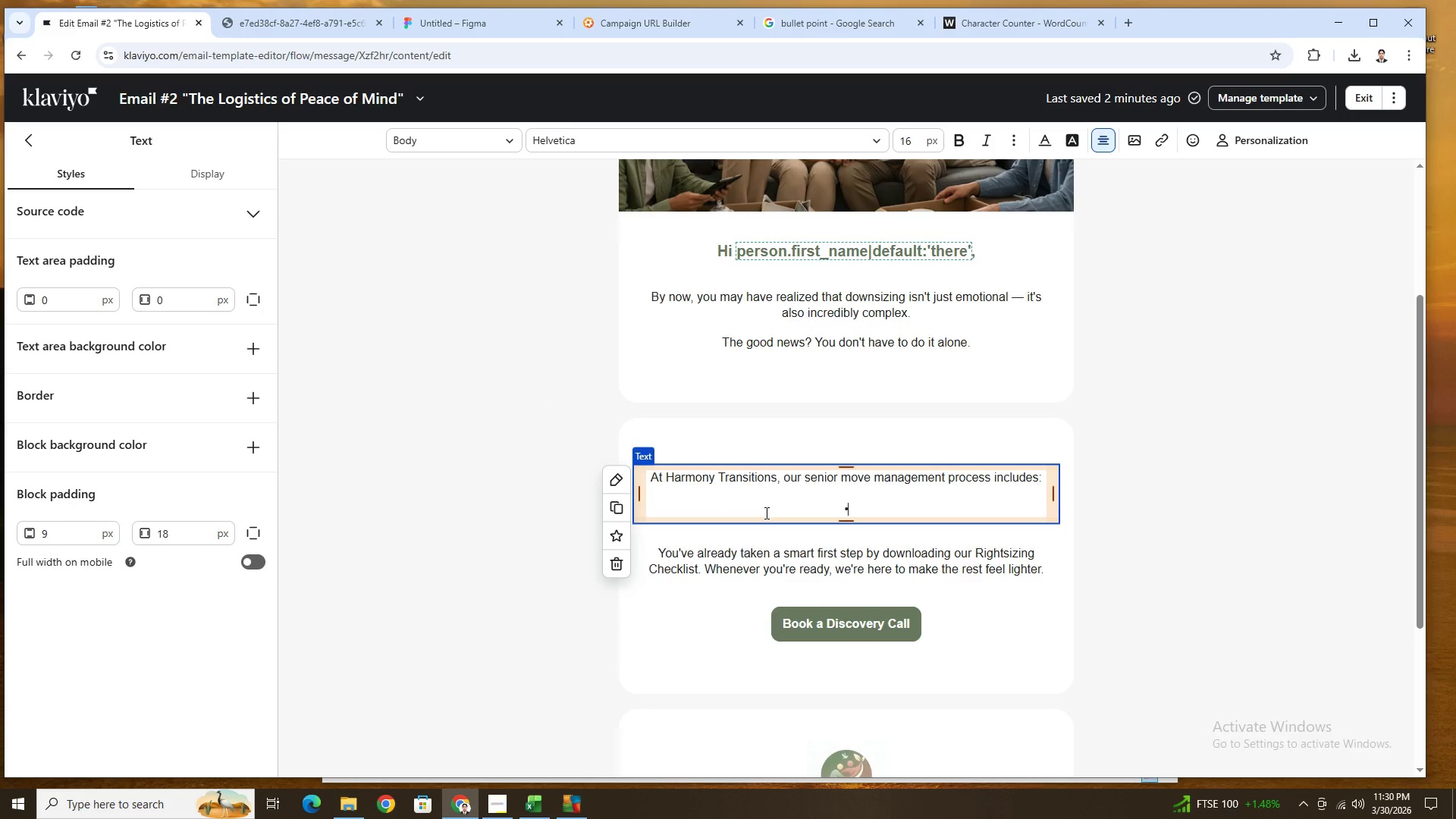 
key(Shift+ArrowLeft)
 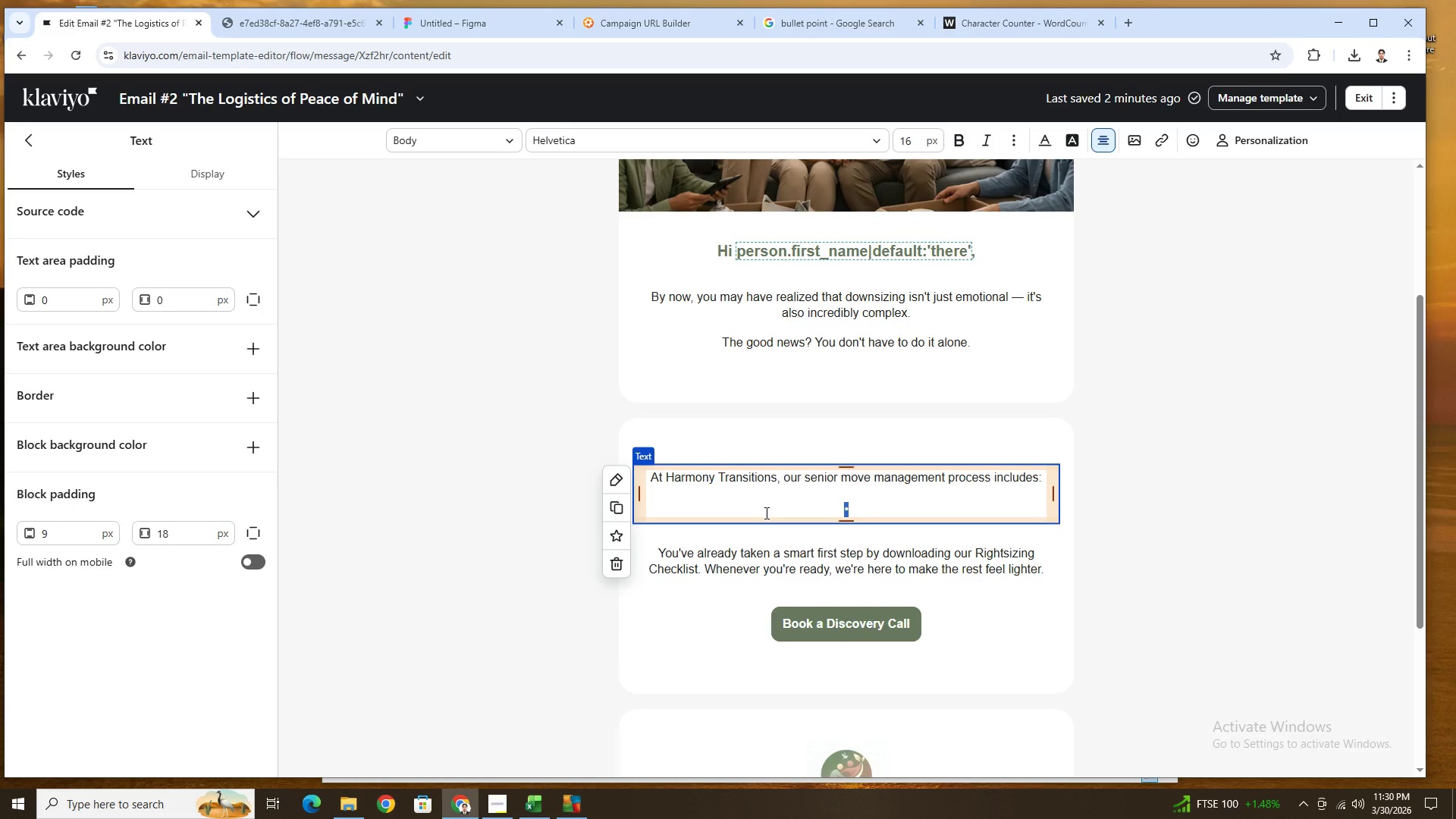 
key(Control+C)
 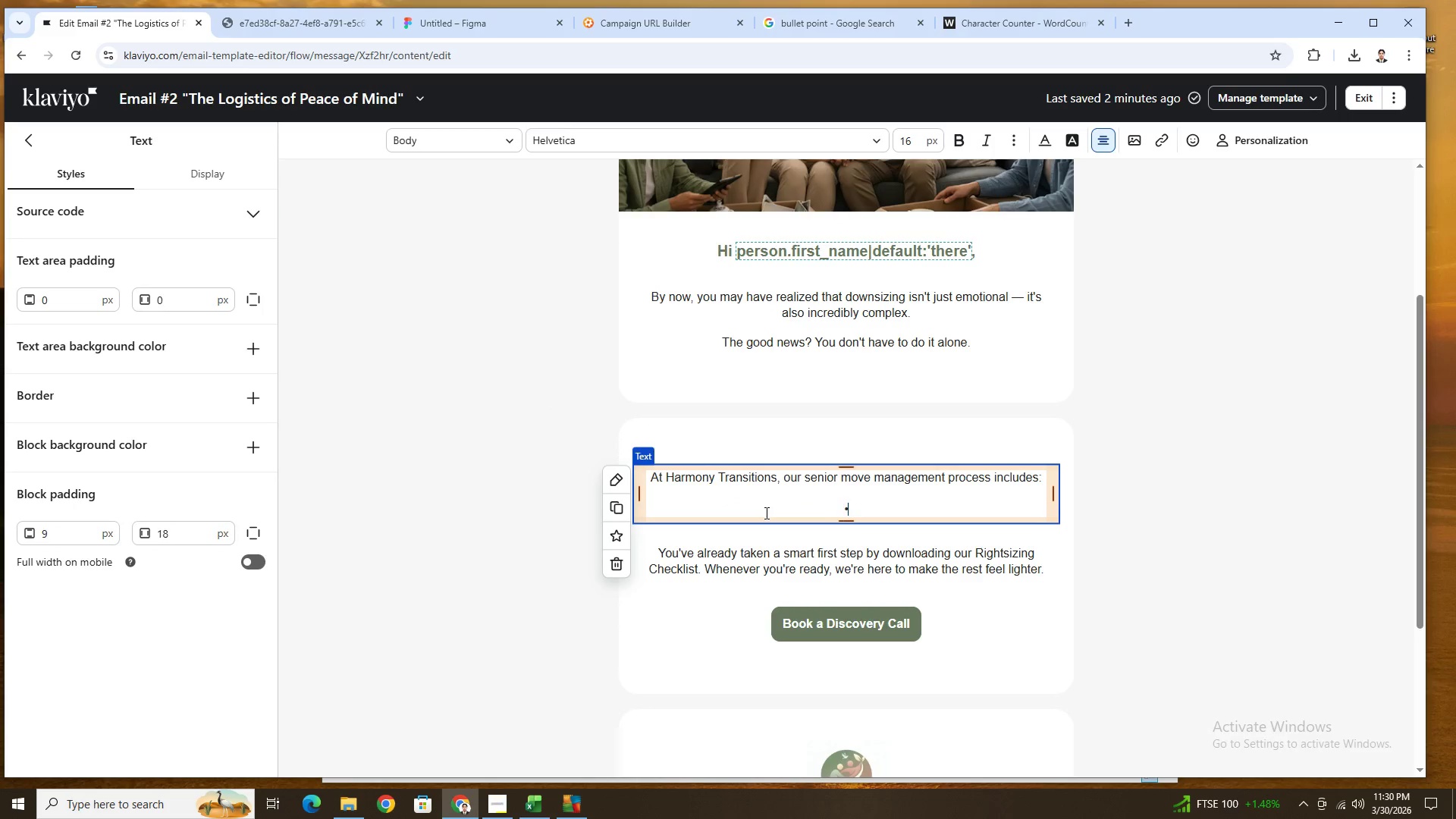 
key(ArrowRight)
 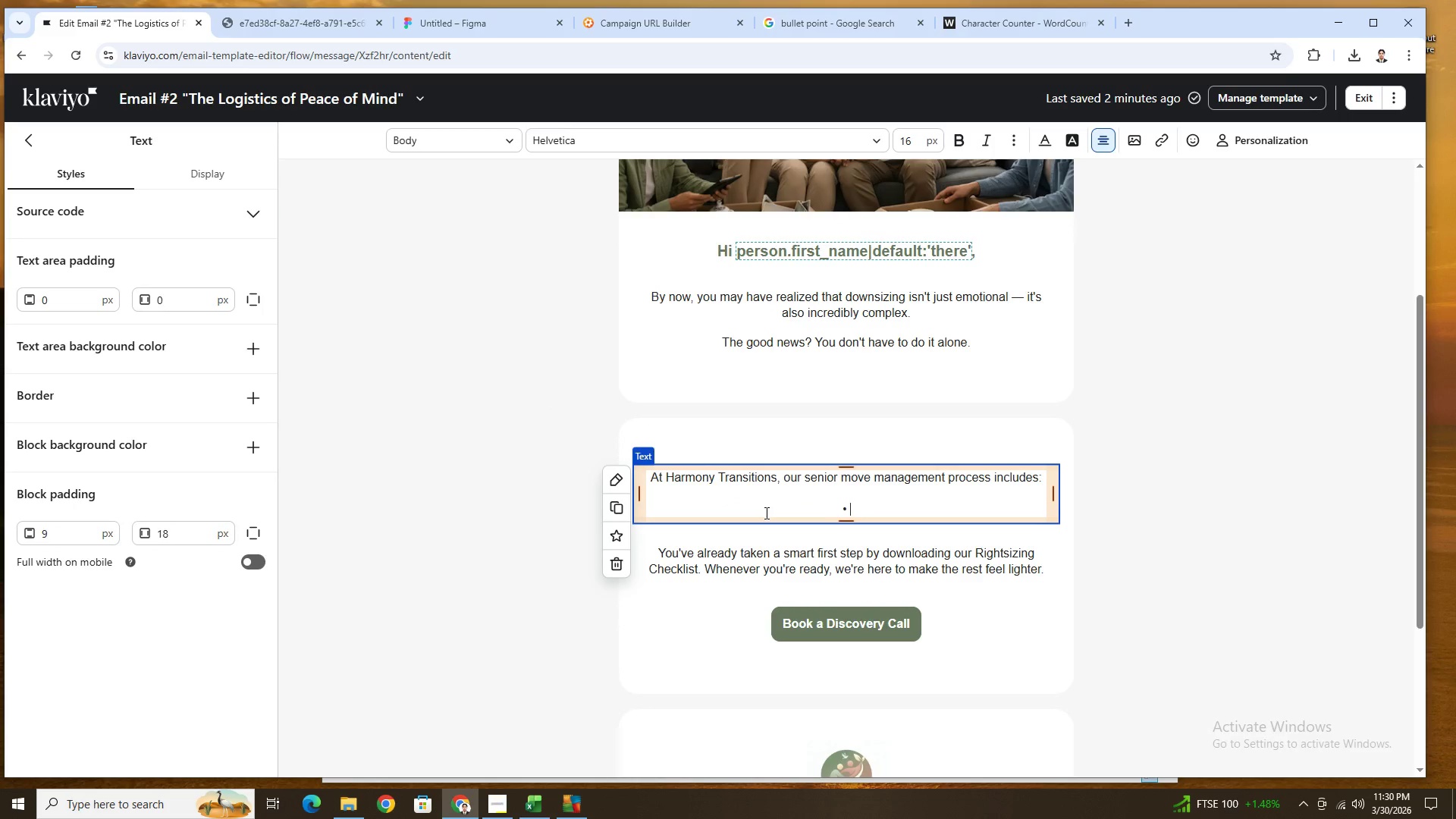 
type( Personalized downsizii)
key(Backspace)
type(ng plant for )
 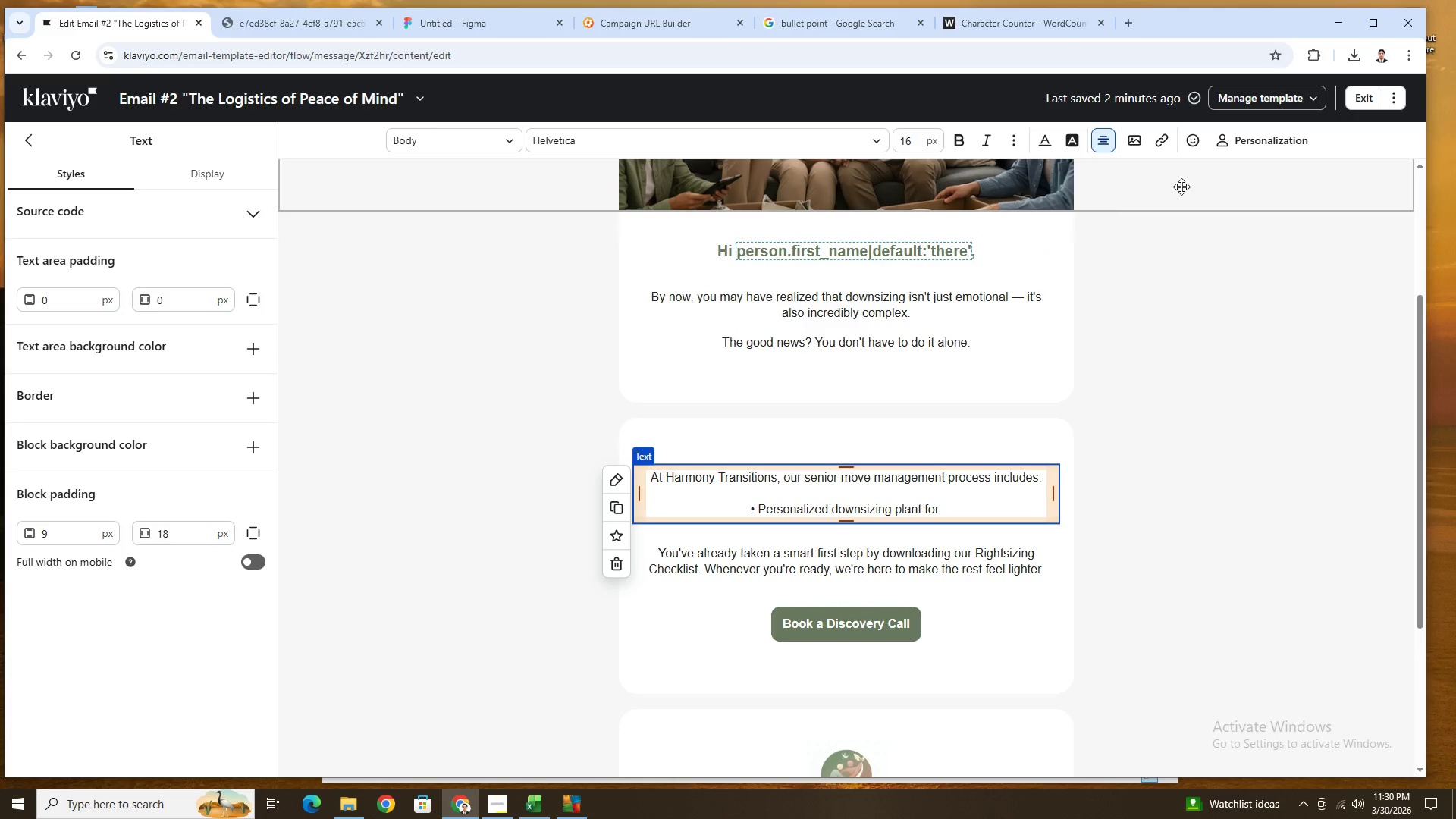 
left_click([1241, 142])
 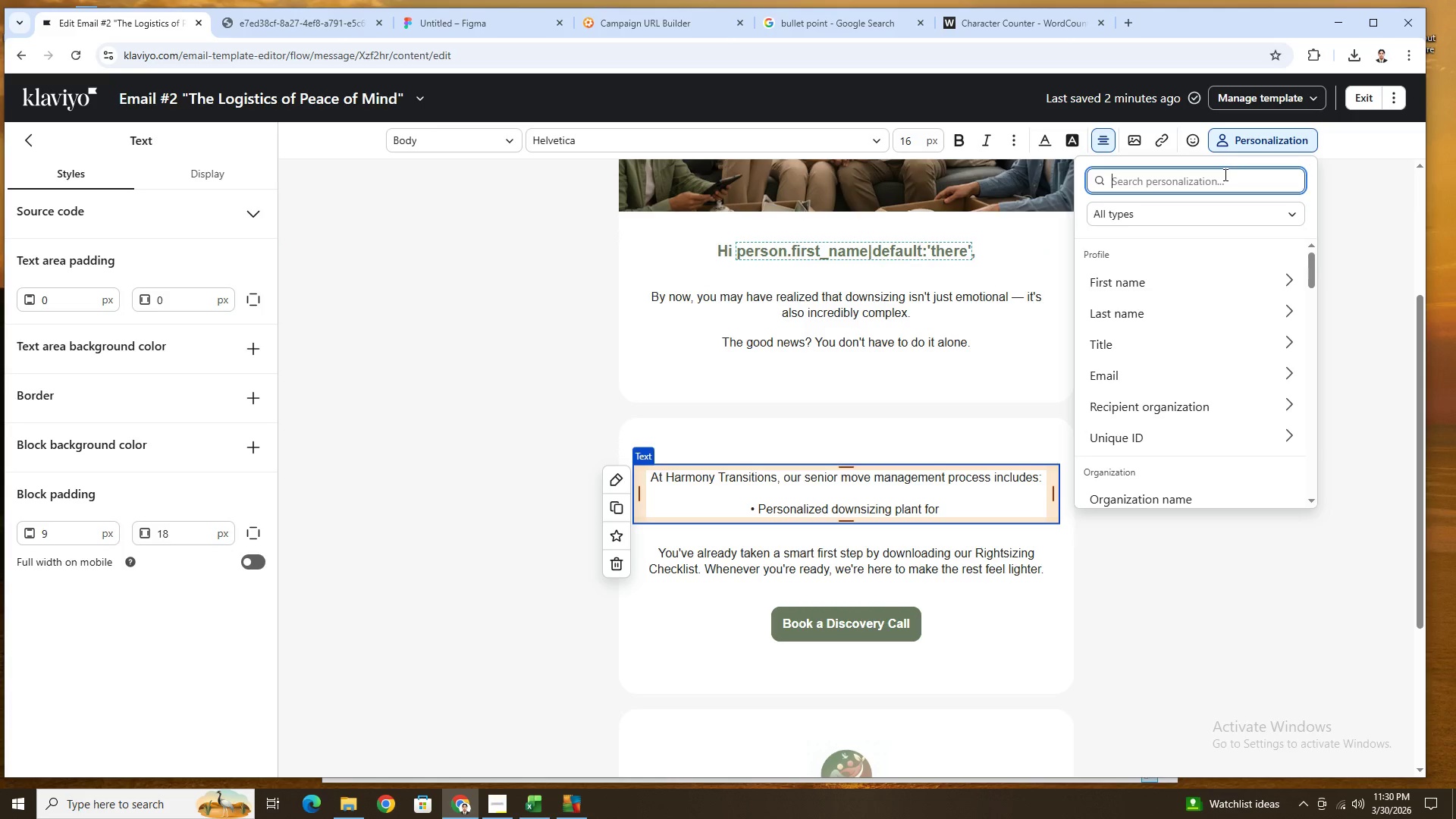 
type(parent)
 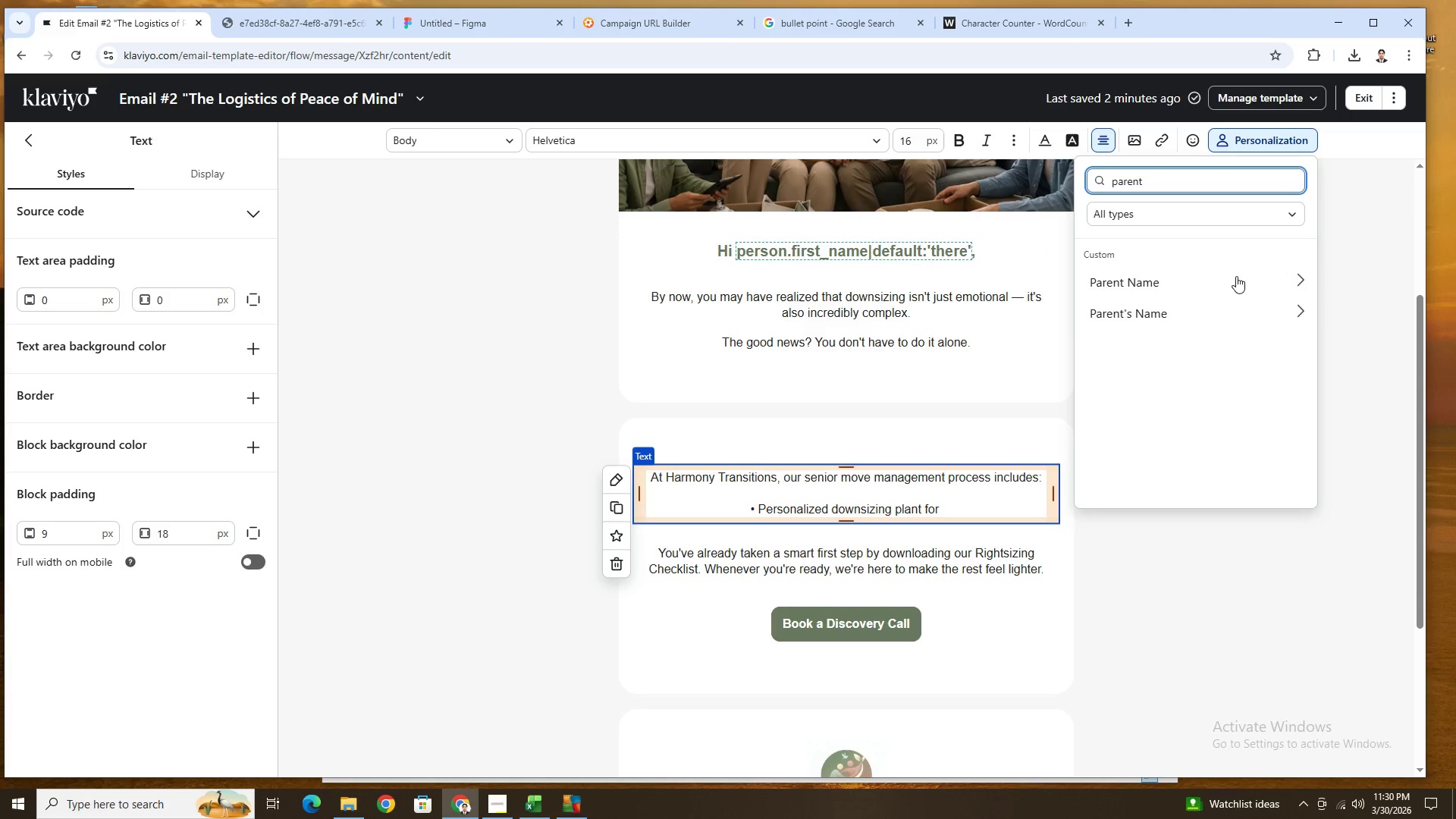 
left_click([1236, 278])
 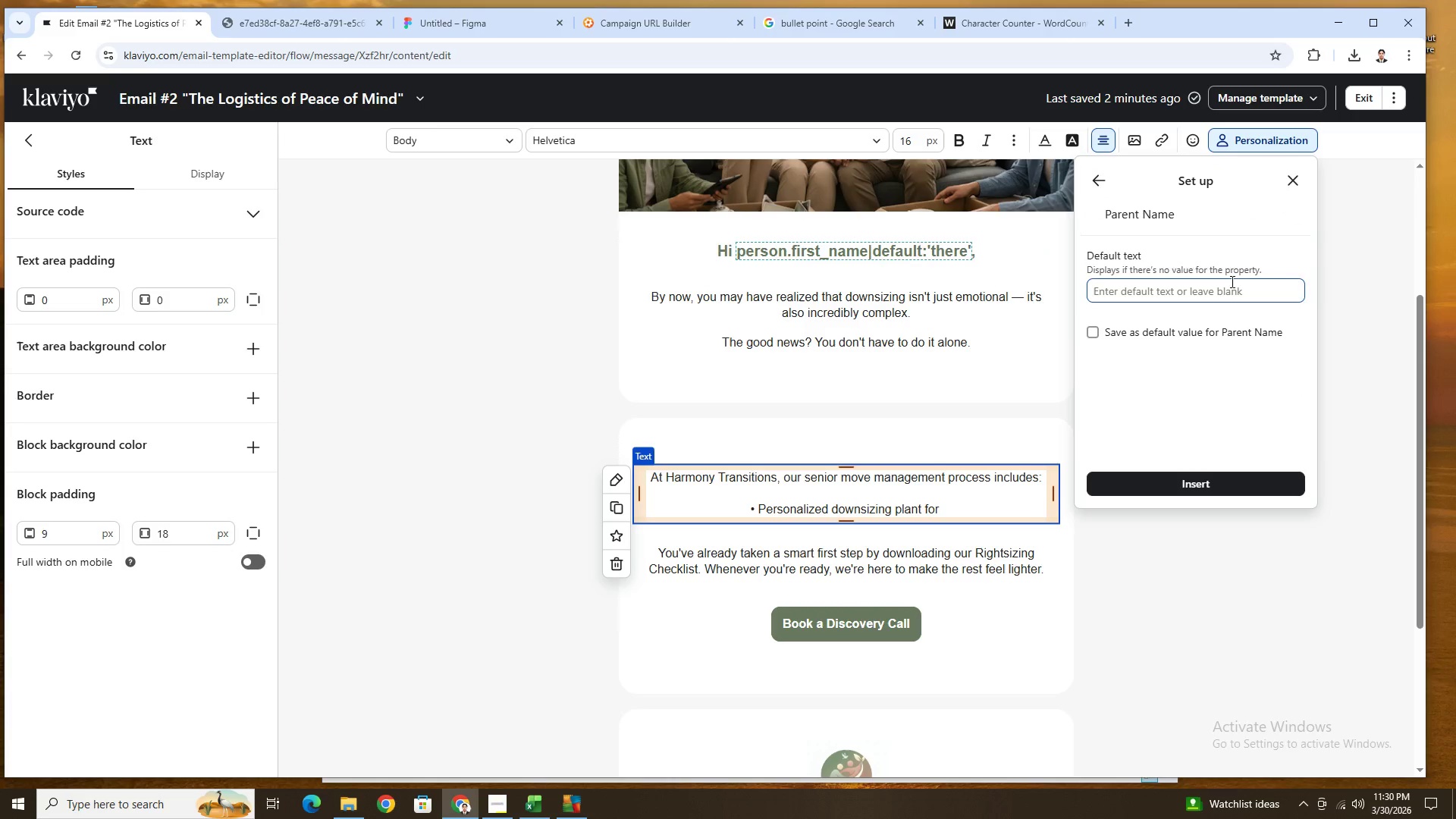 
left_click([1231, 281])
 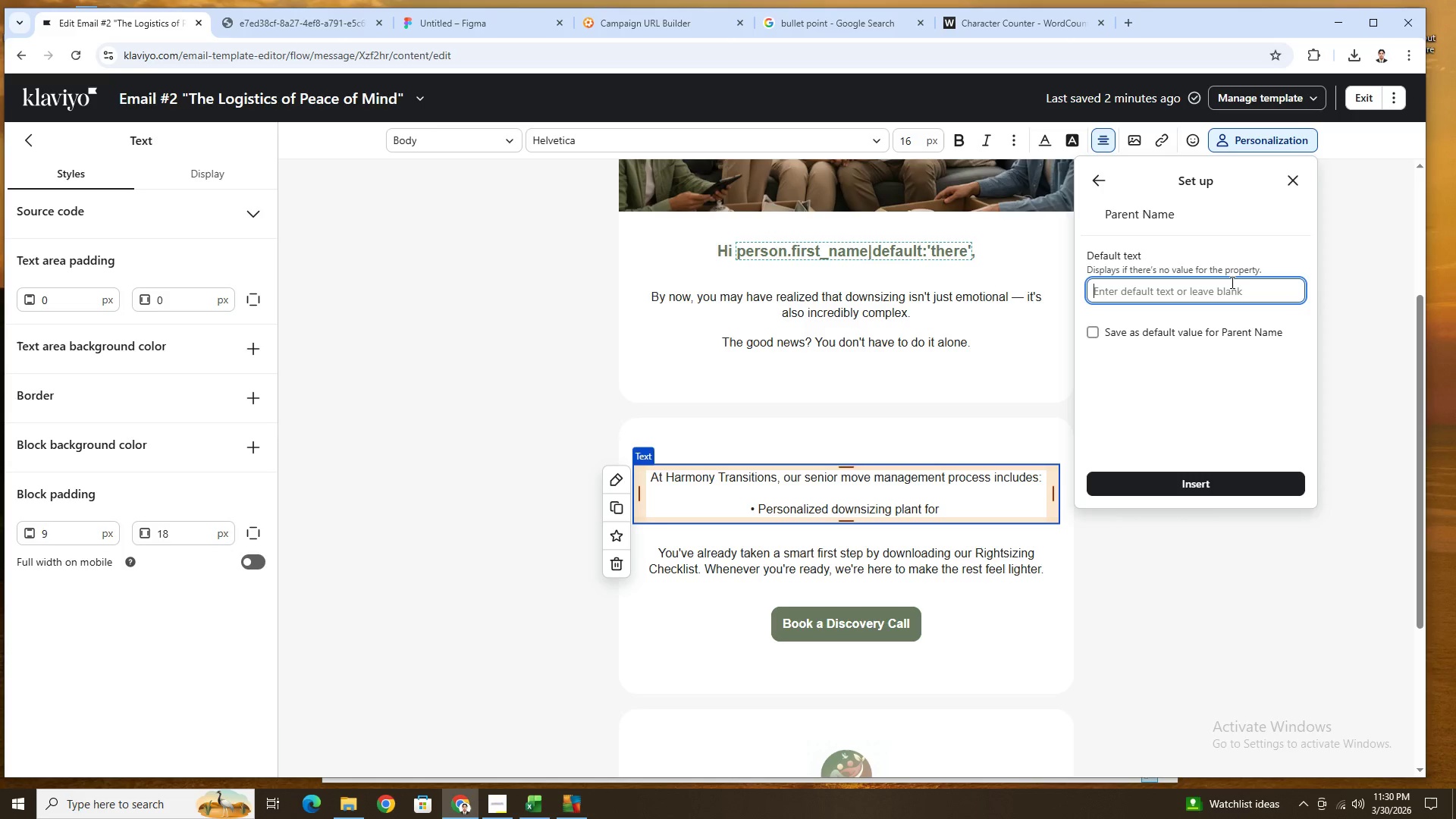 
type(your parent)
 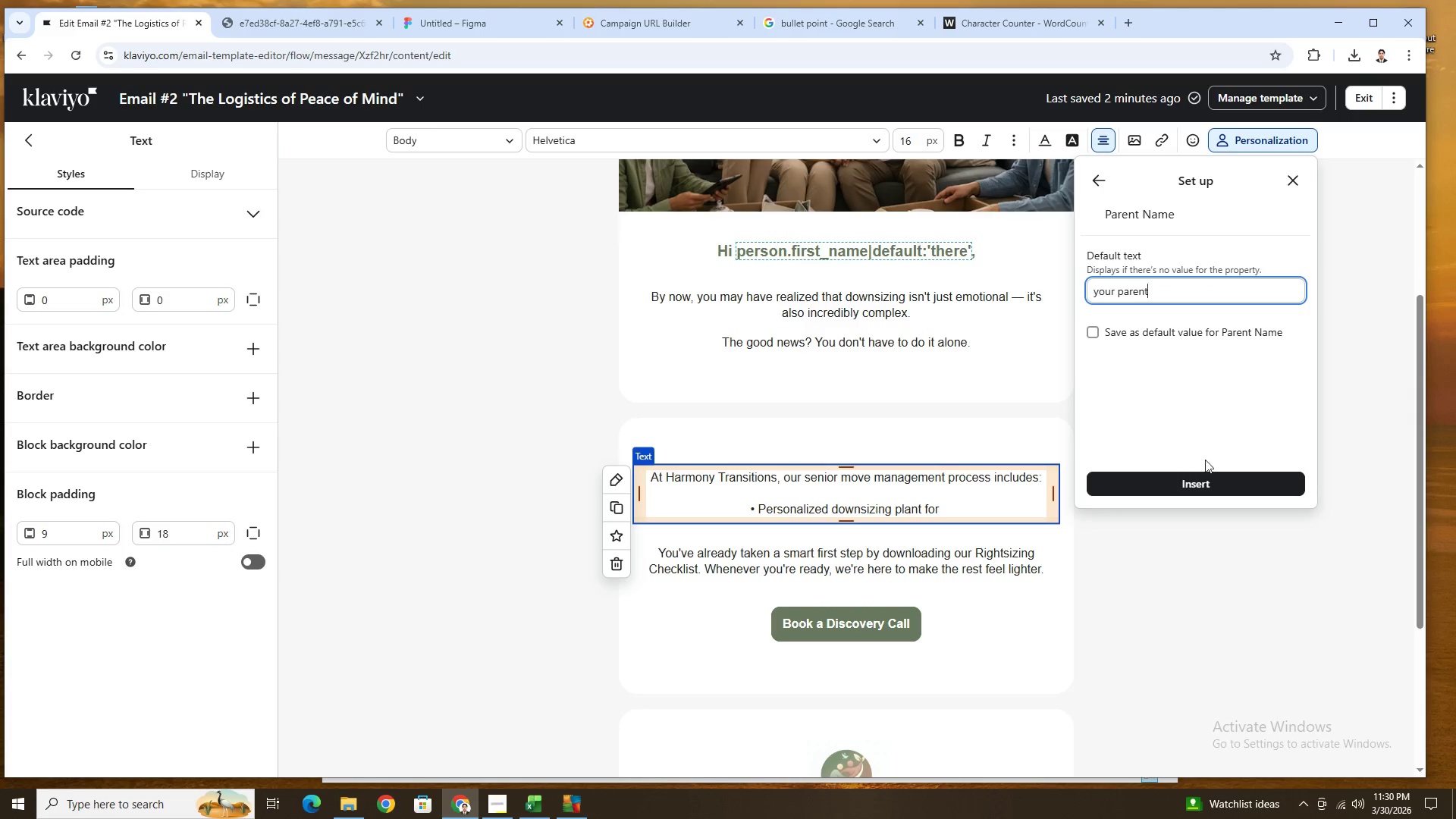 
left_click([1207, 484])
 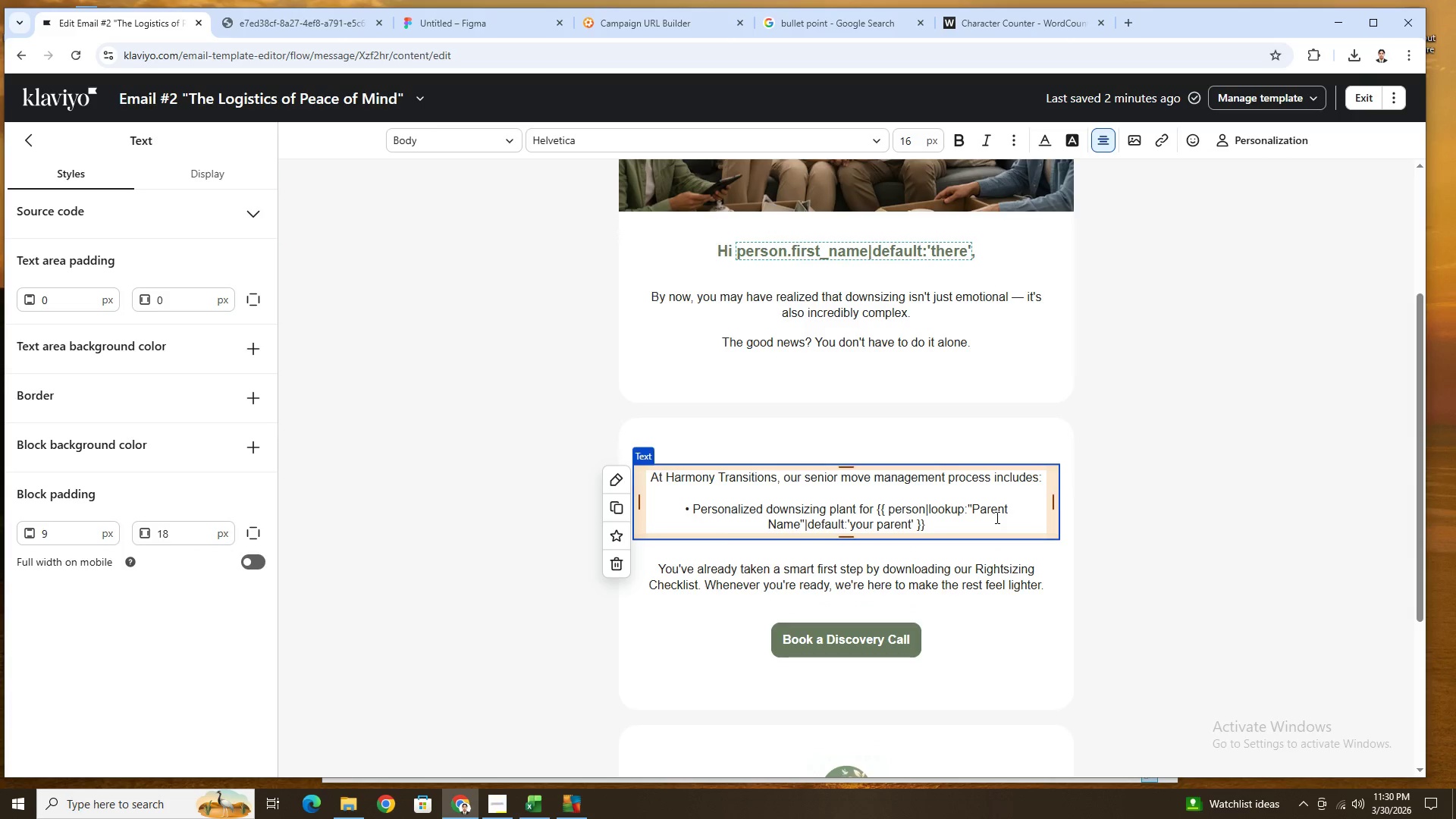 
key(Enter)
 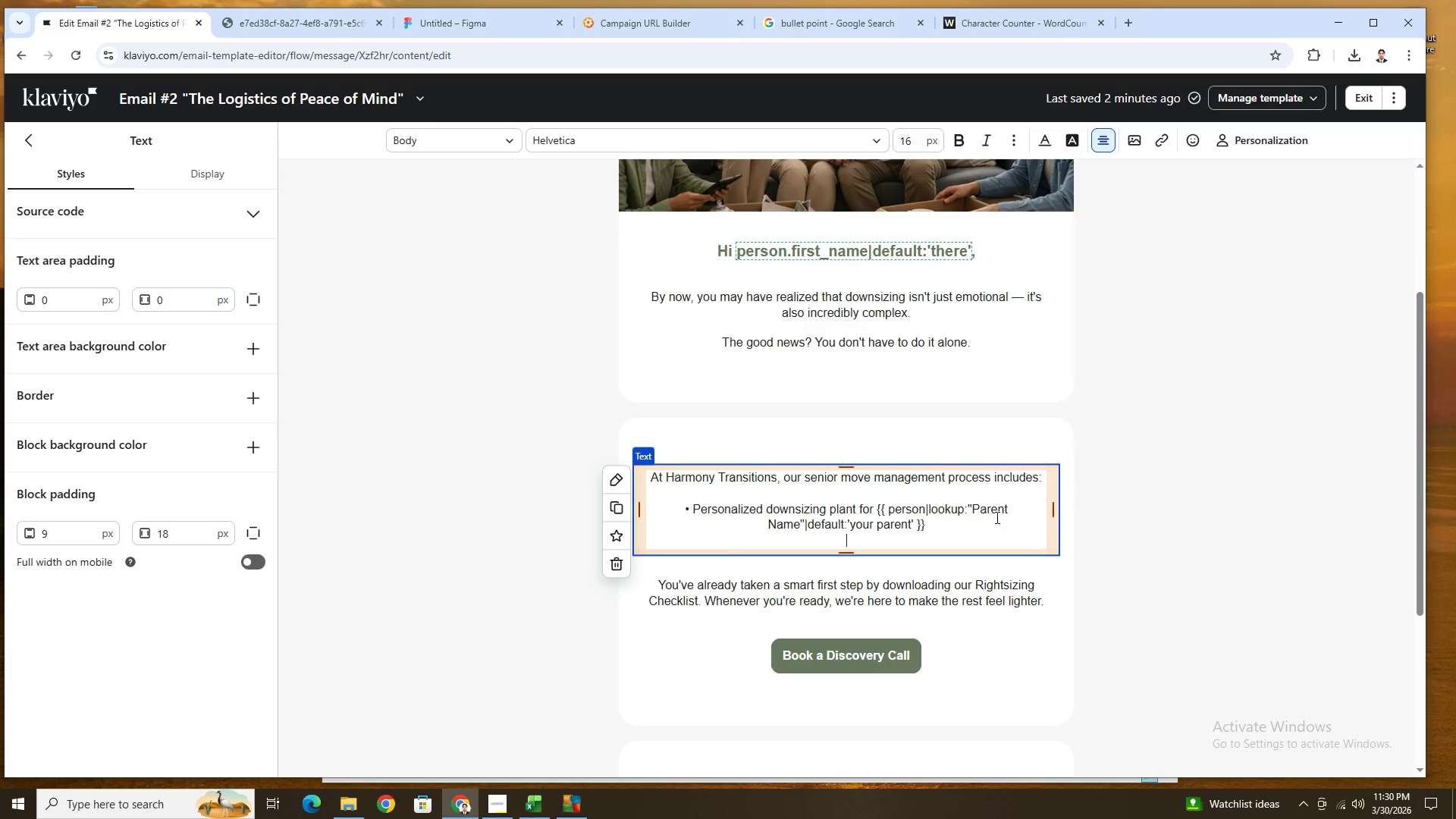 
key(Control+V)
 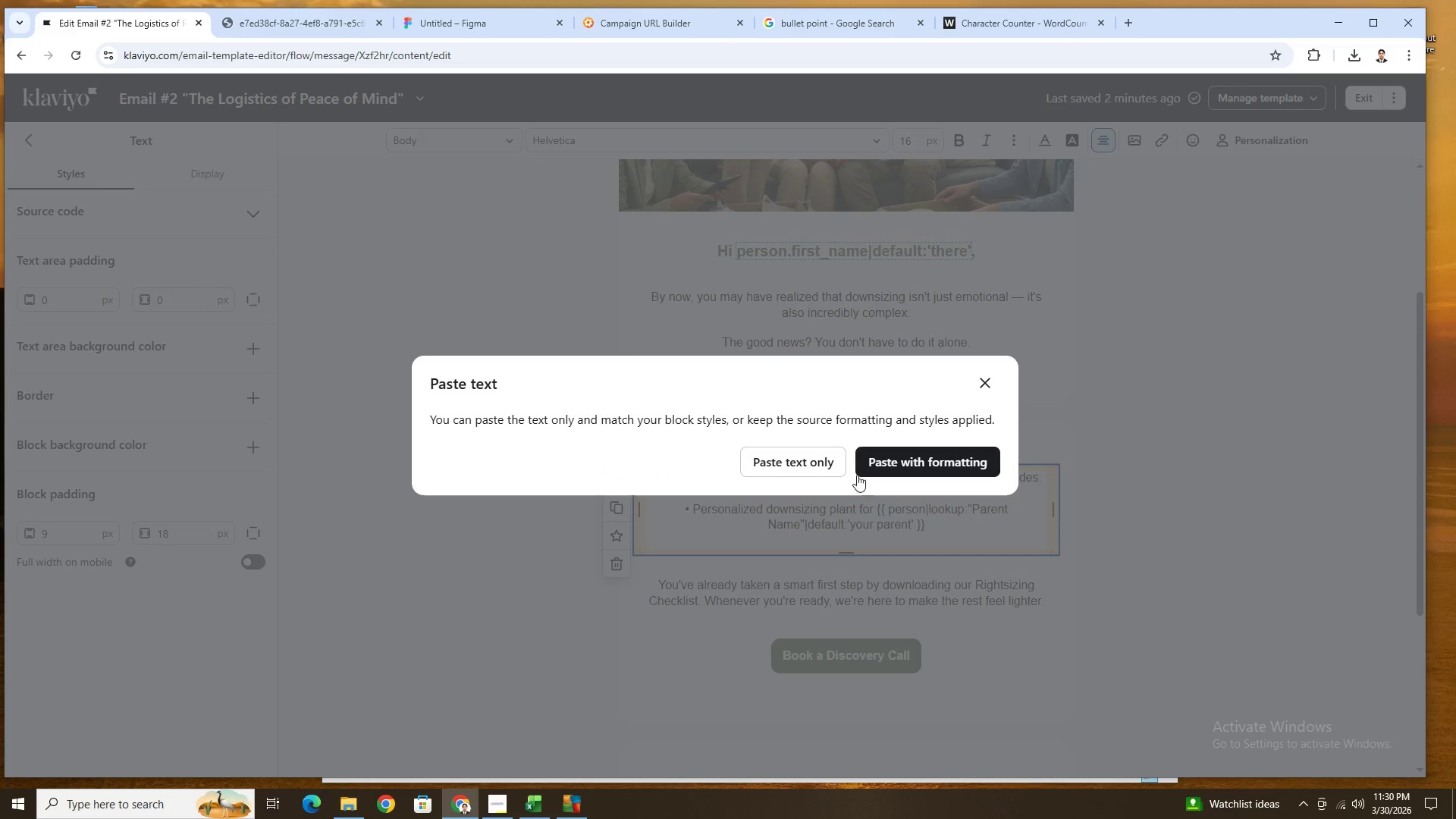 
left_click([825, 453])
 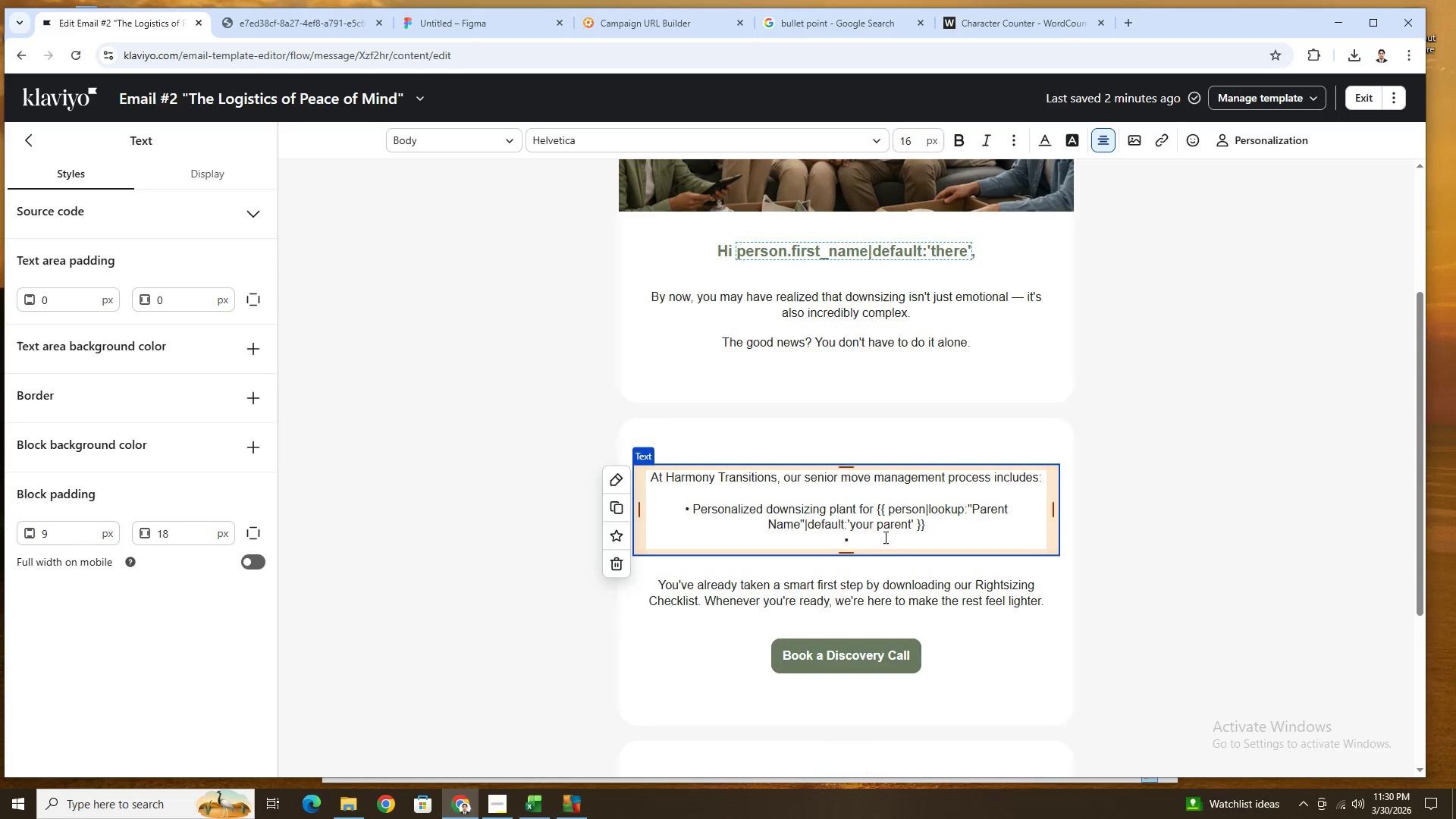 
key(Space)
 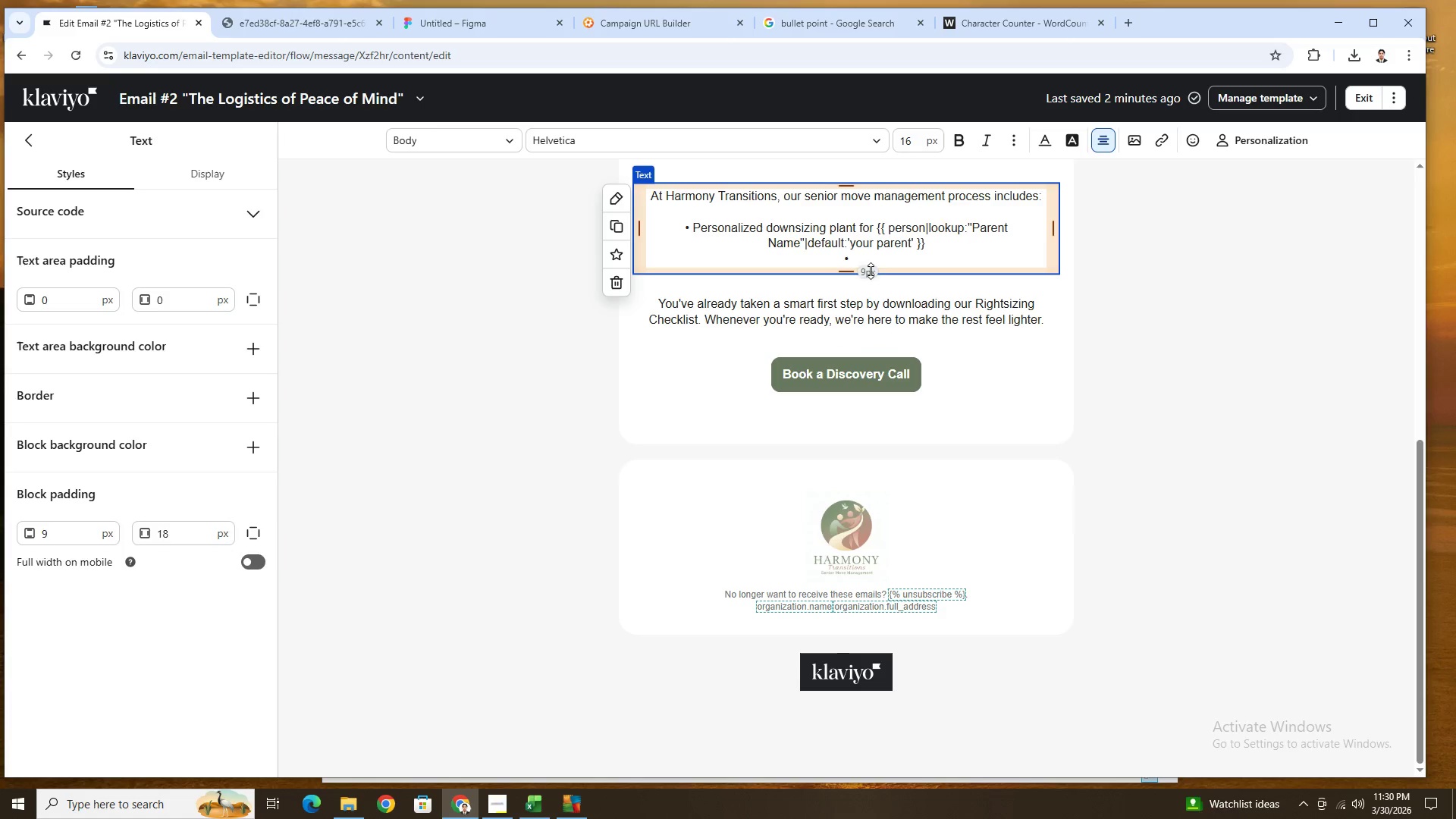 
left_click([876, 264])
 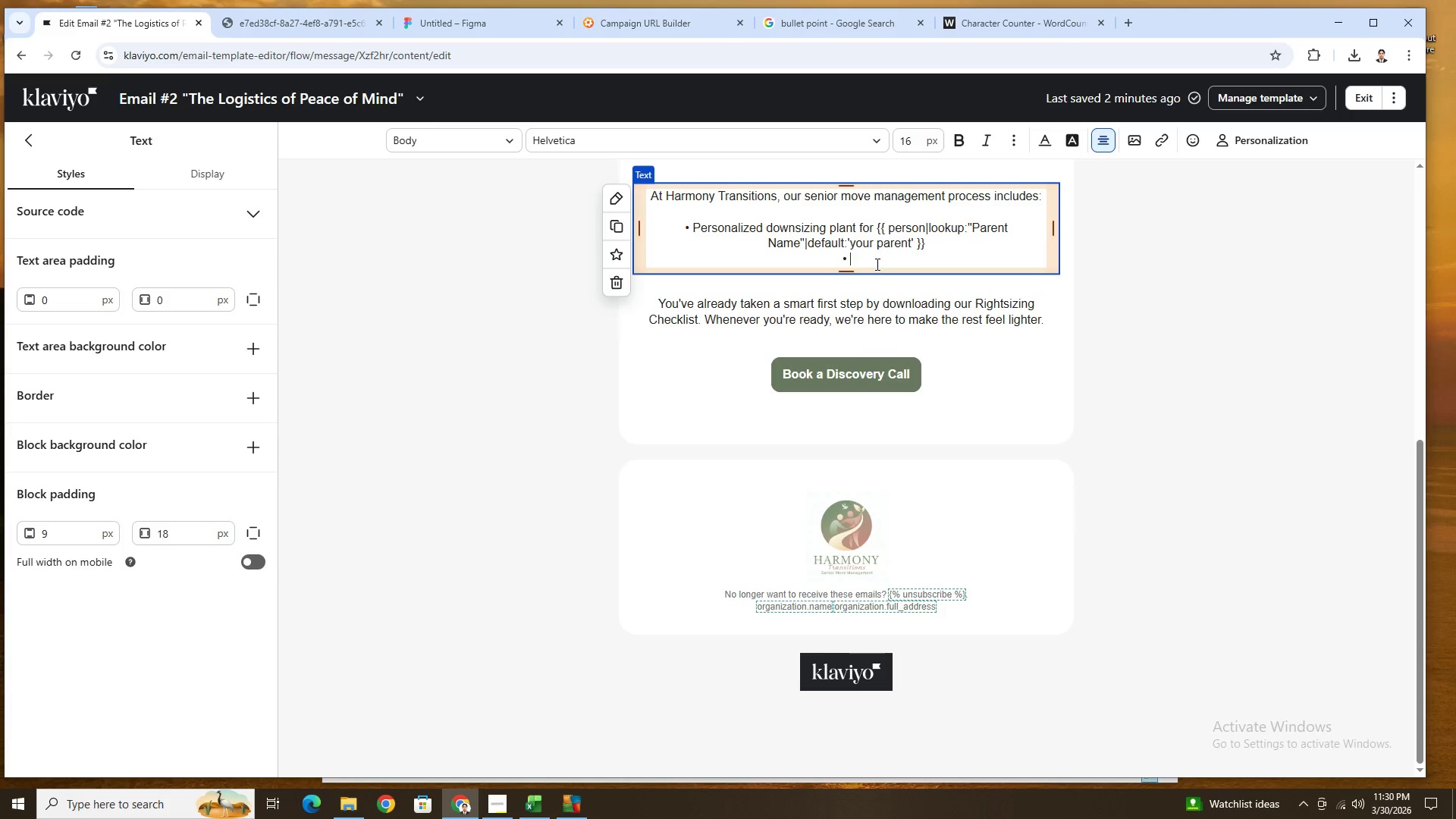 
type( Hands-on help withosr)
key(Backspace)
key(Backspace)
key(Backspace)
type(sorting, organizinfg)
key(Backspace)
type(m a)
key(Backspace)
key(Backspace)
key(Backspace)
type( and packing)
 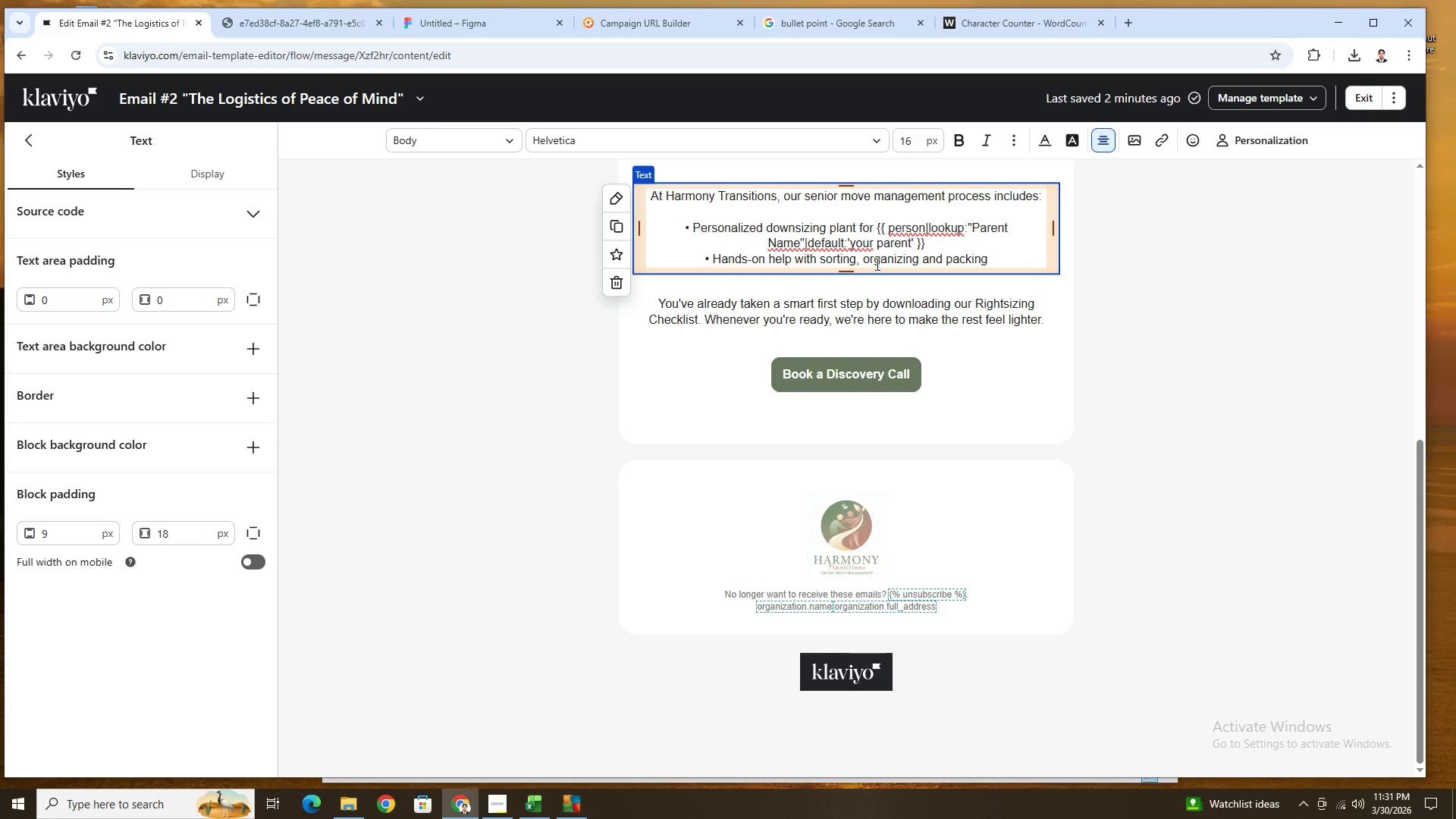 
key(Comma)
 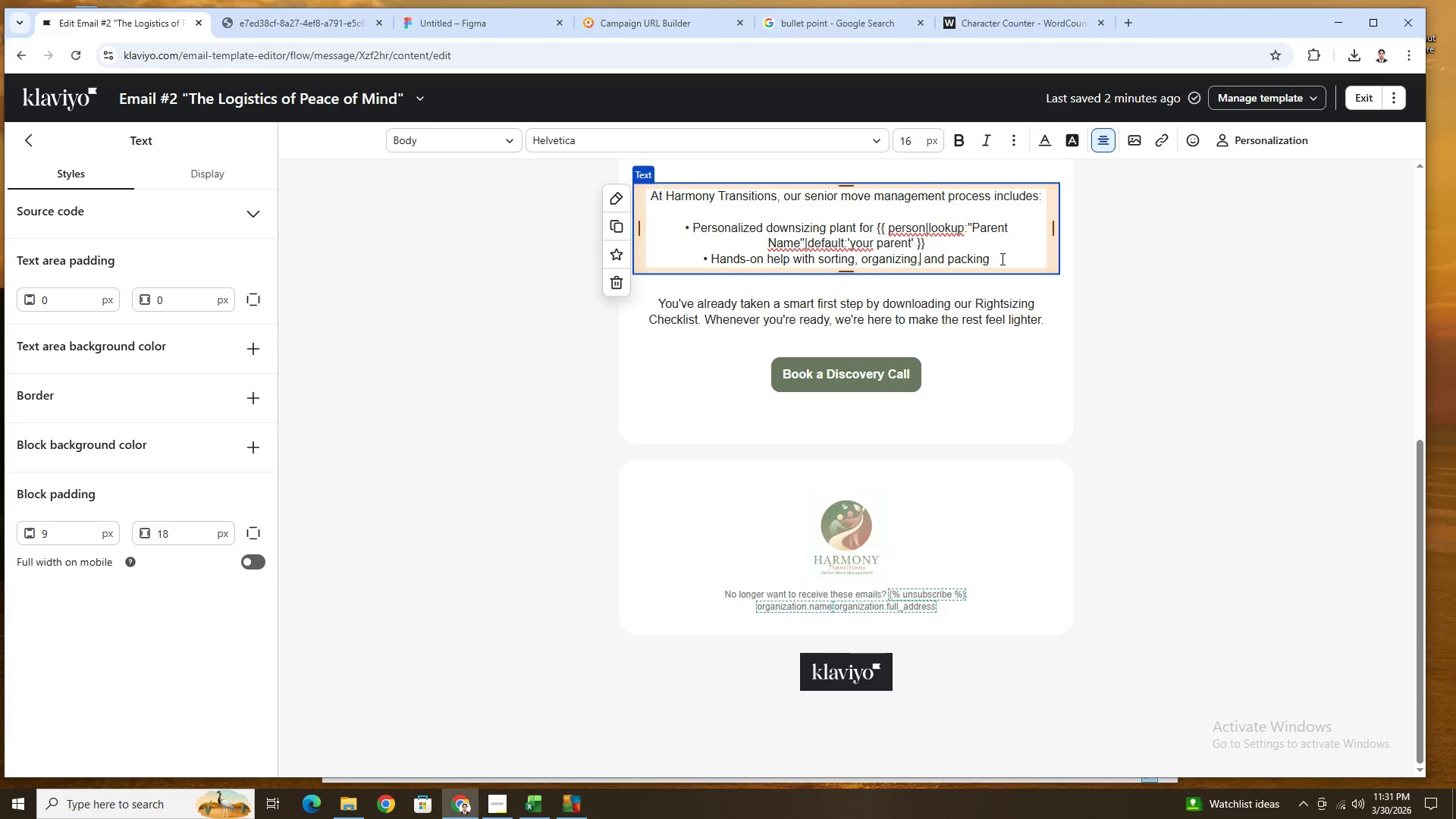 
left_click([1001, 259])
 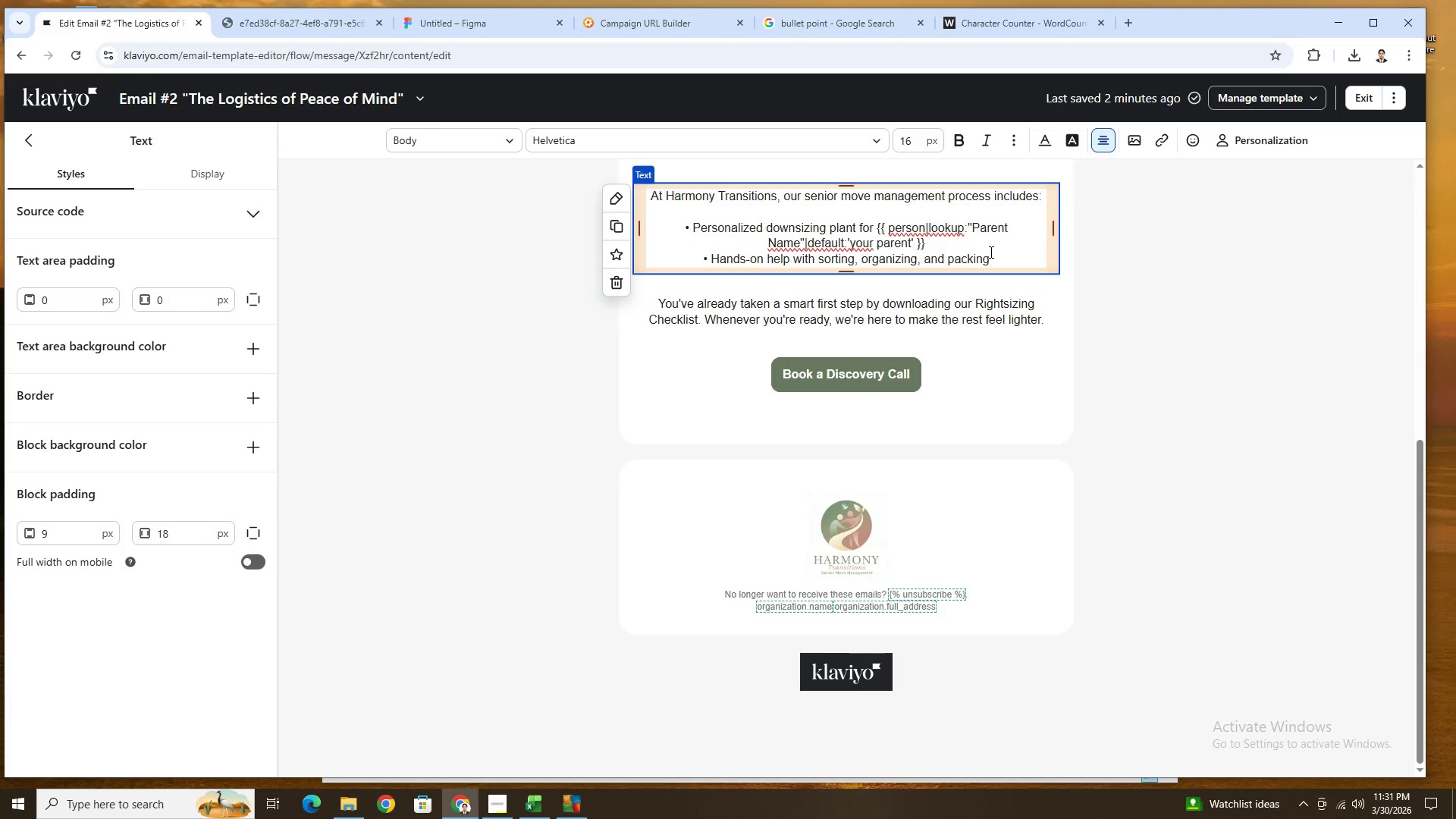 
key(Enter)
 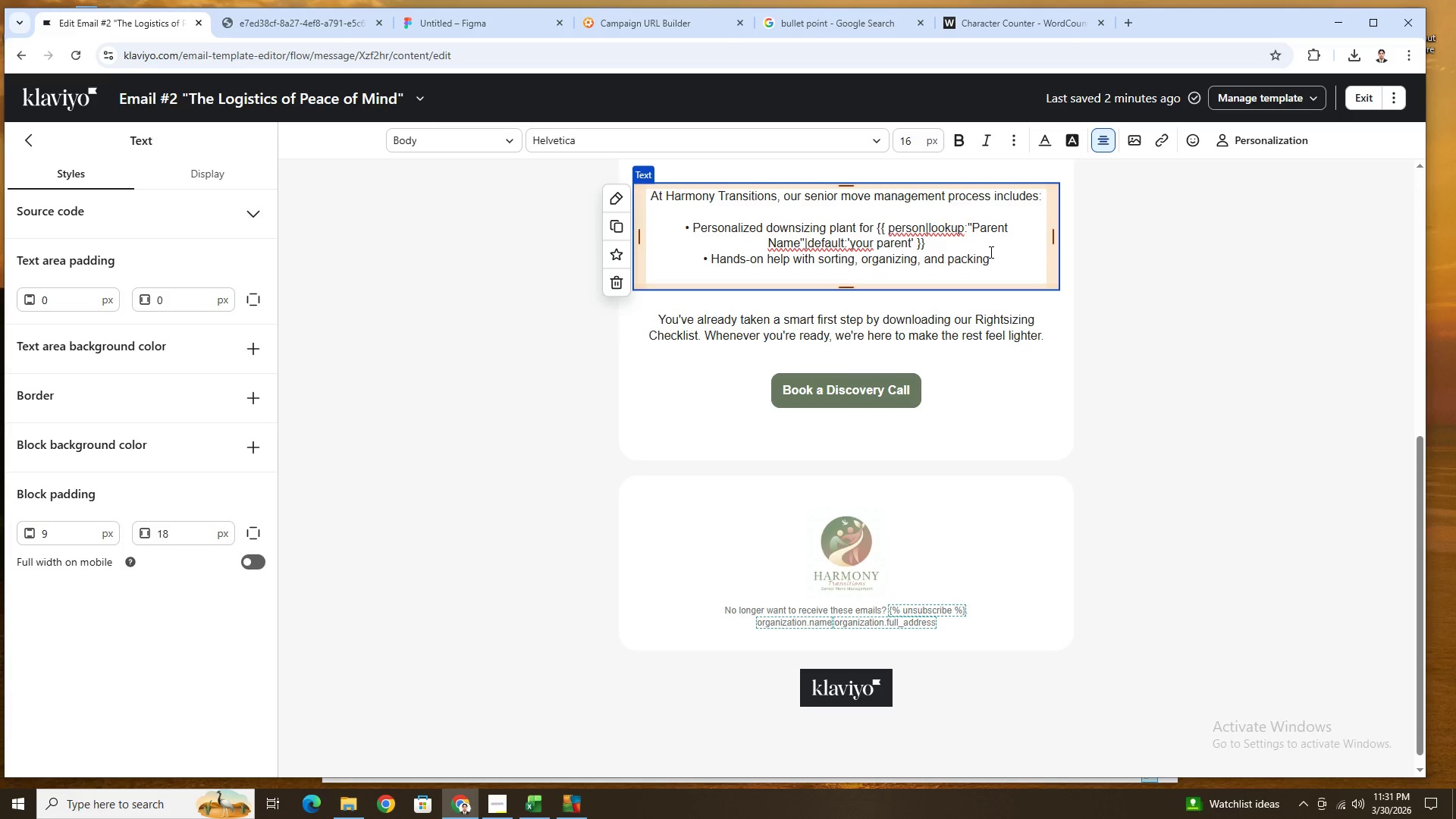 
key(Control+V)
 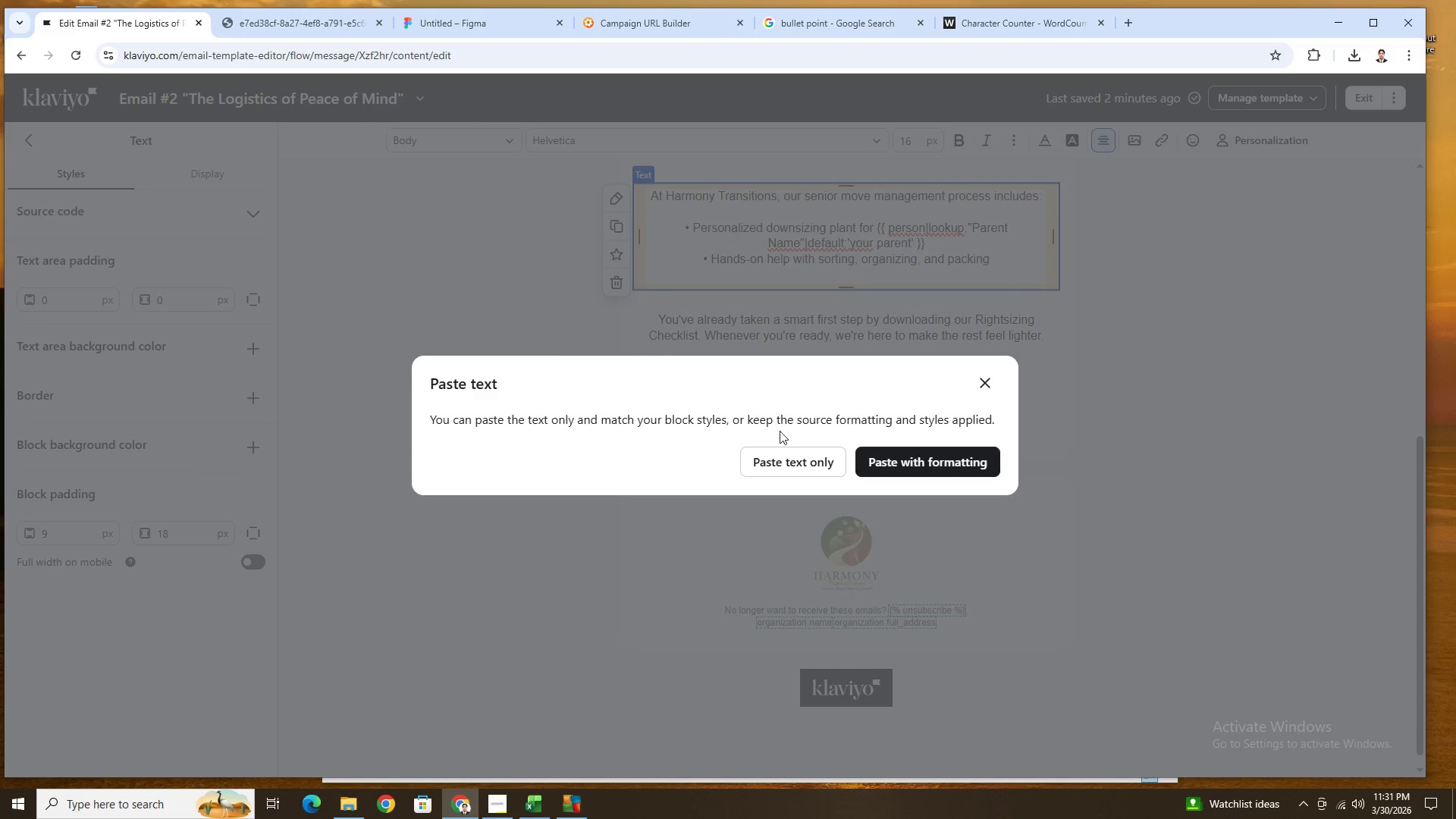 
left_click([792, 459])
 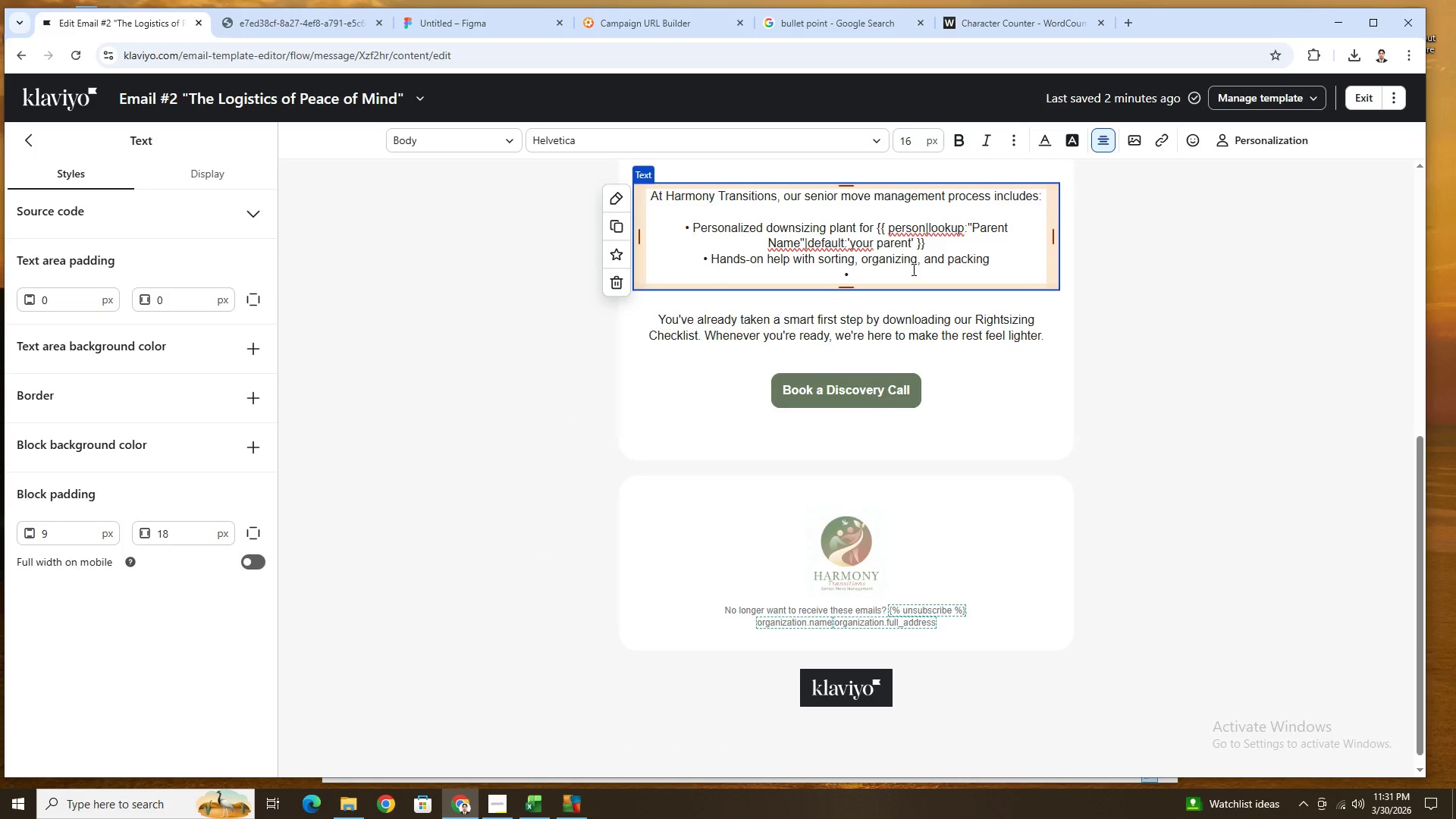 
left_click([912, 271])
 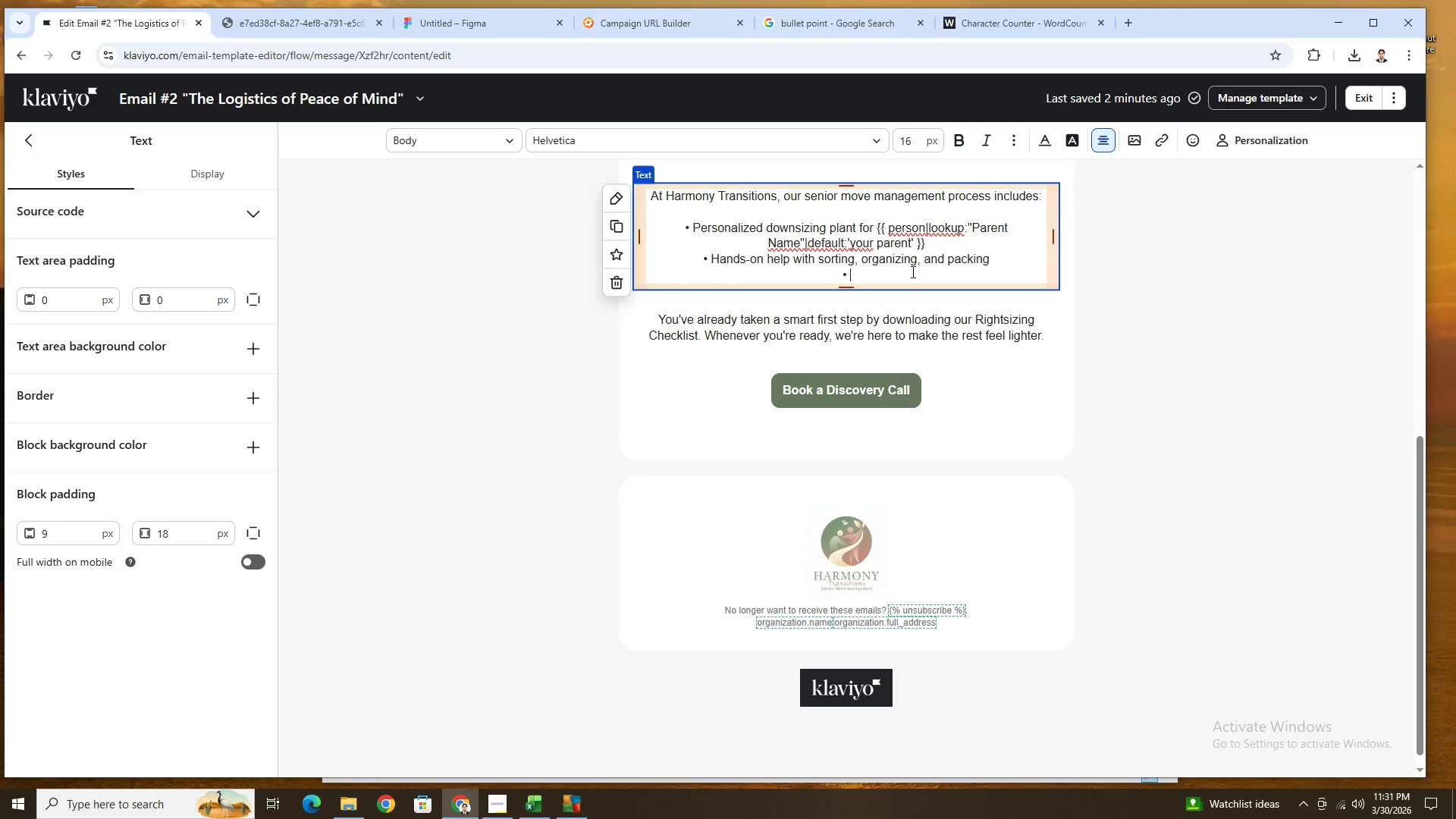 
type( Coordination with movers and new residences)
 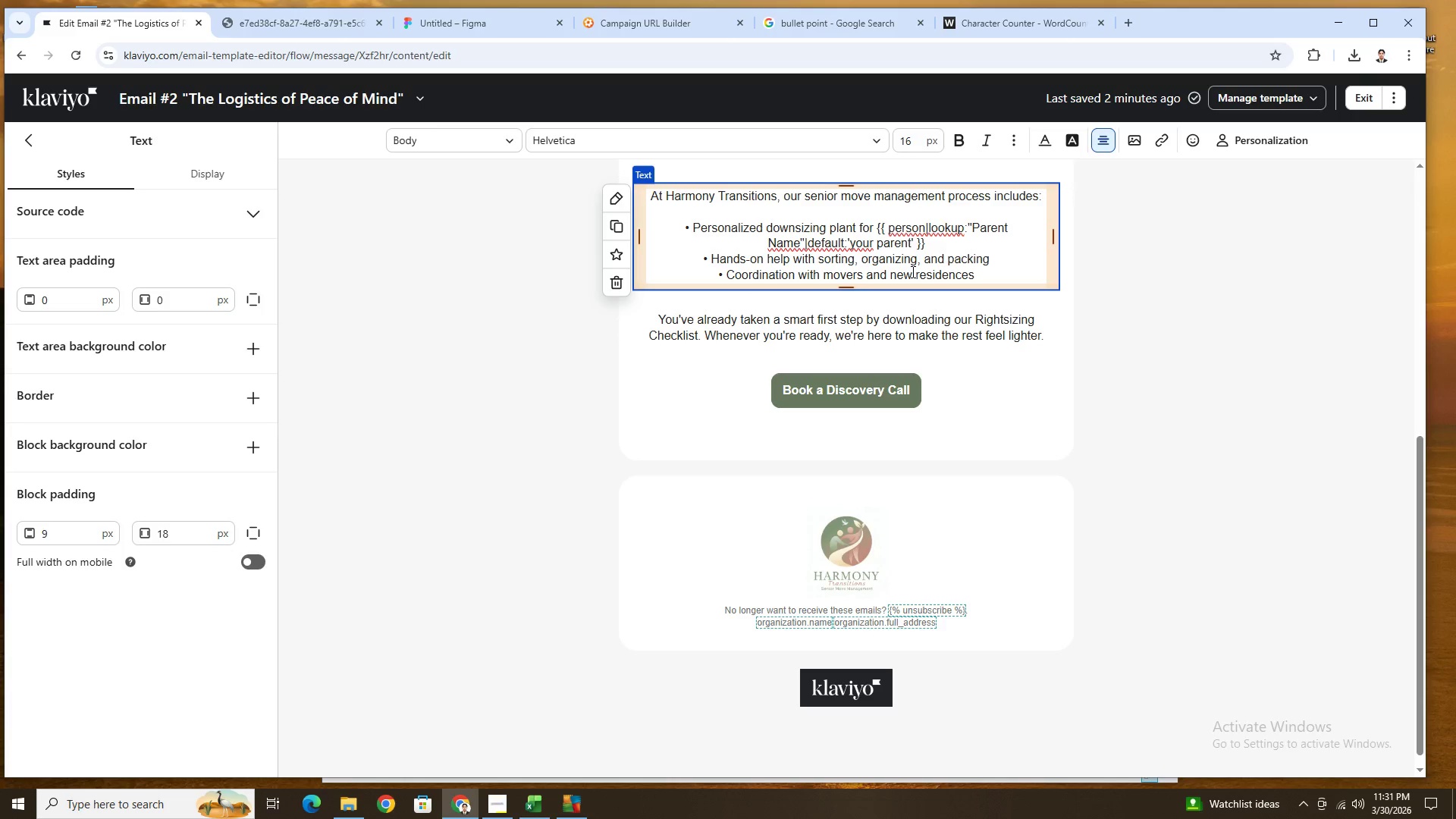 
key(Enter)
 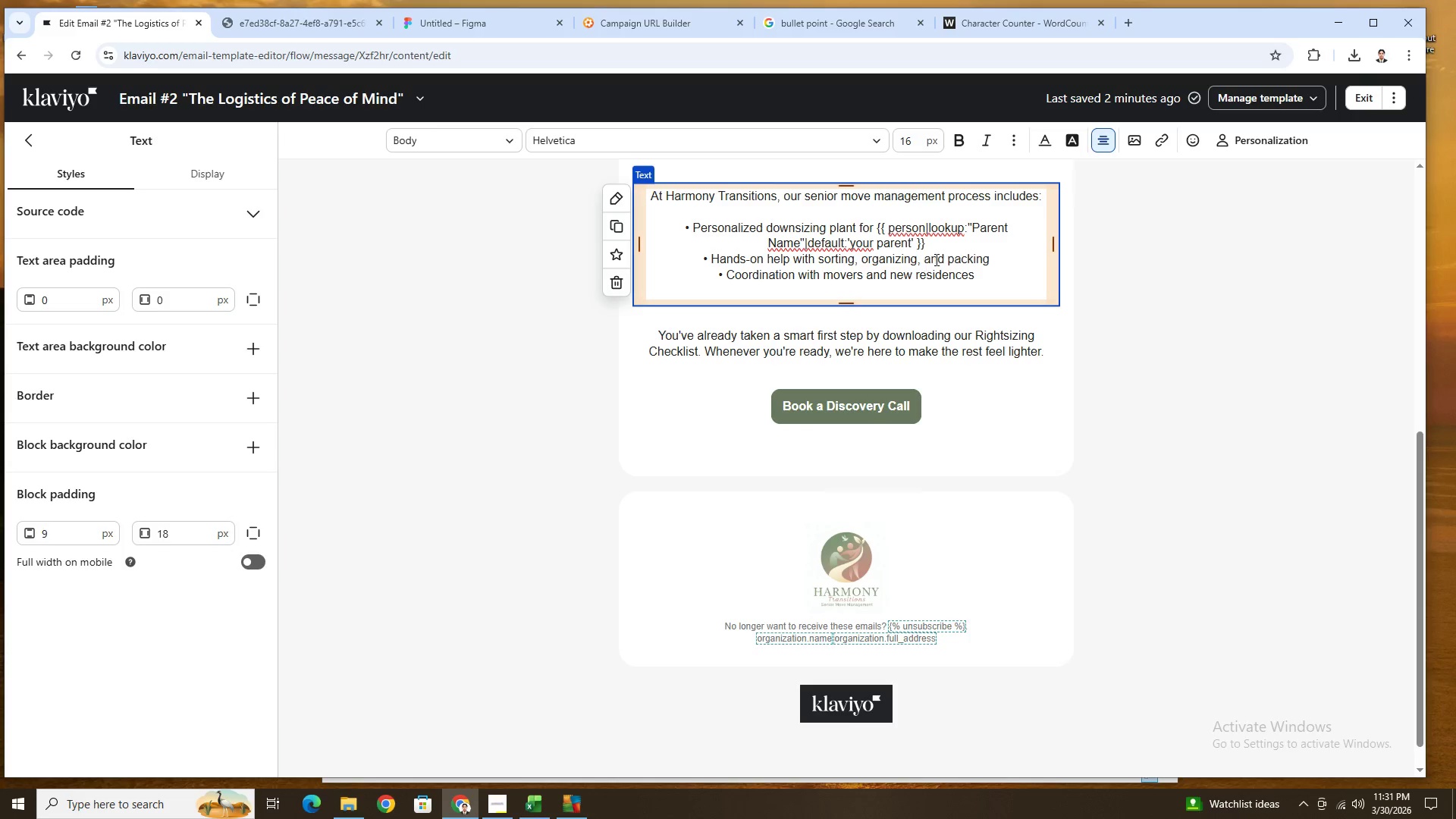 
scroll: coordinate [937, 262], scroll_direction: up, amount: 4.0
 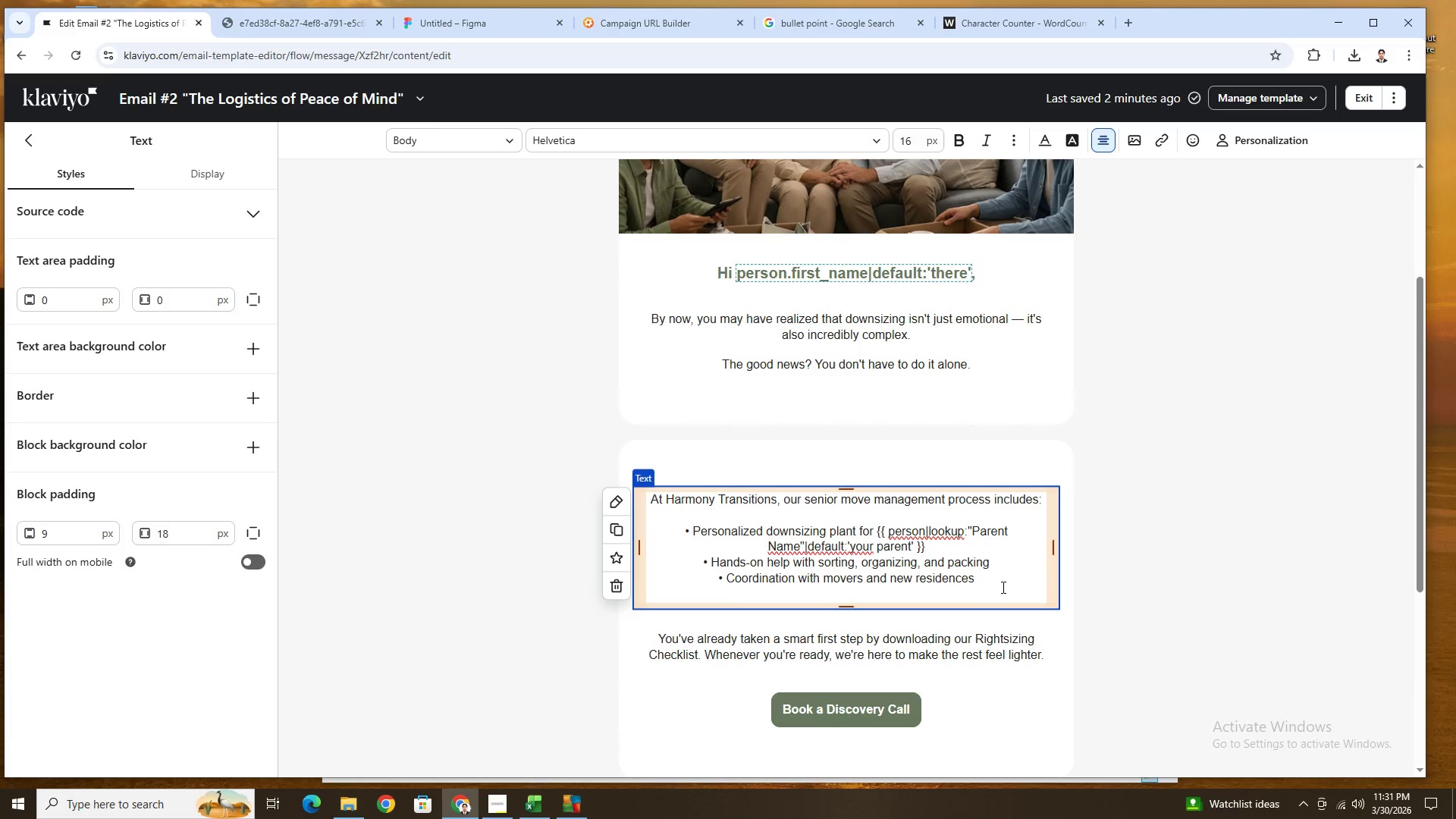 
key(Control+V)
 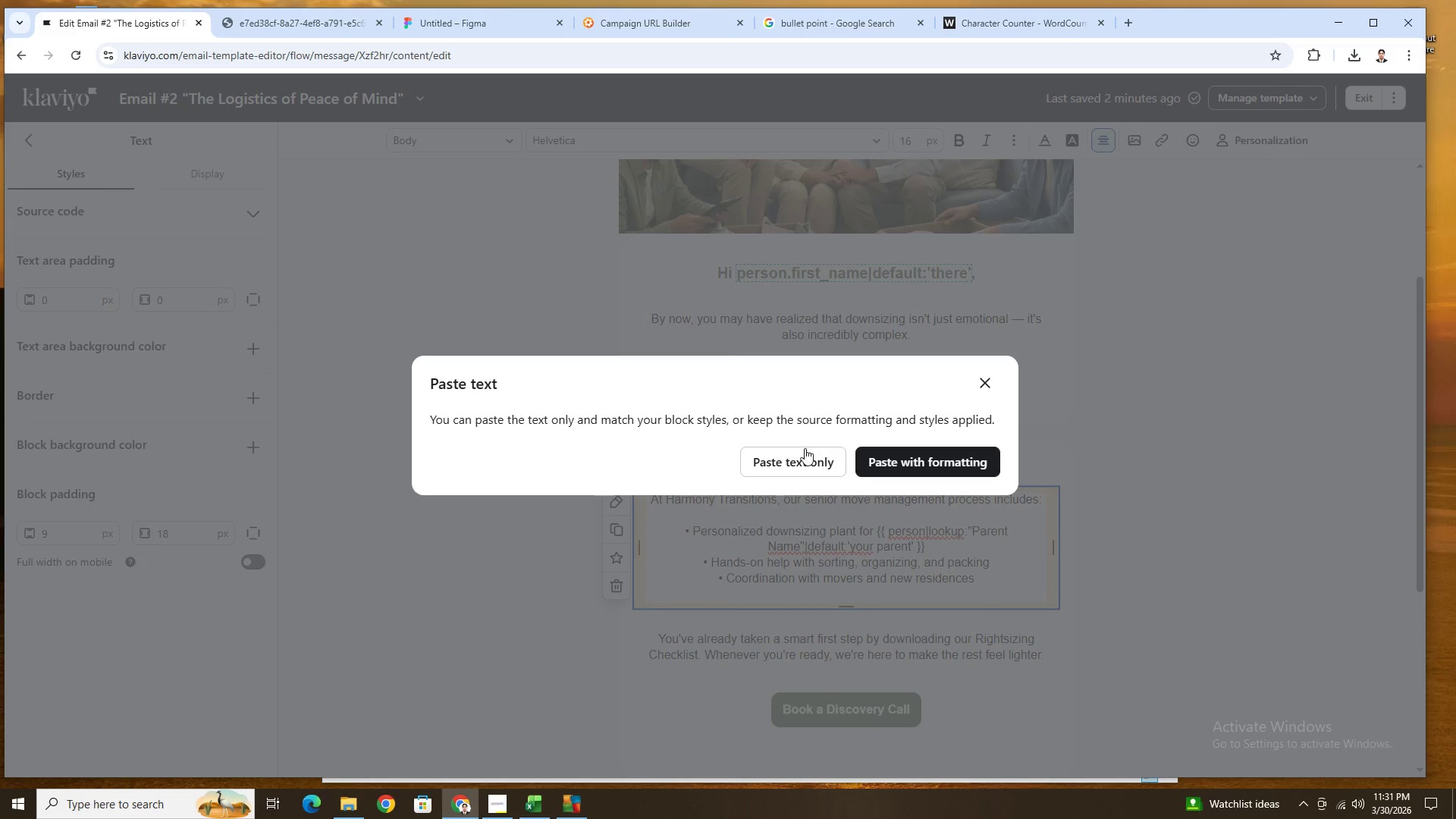 
left_click([805, 456])
 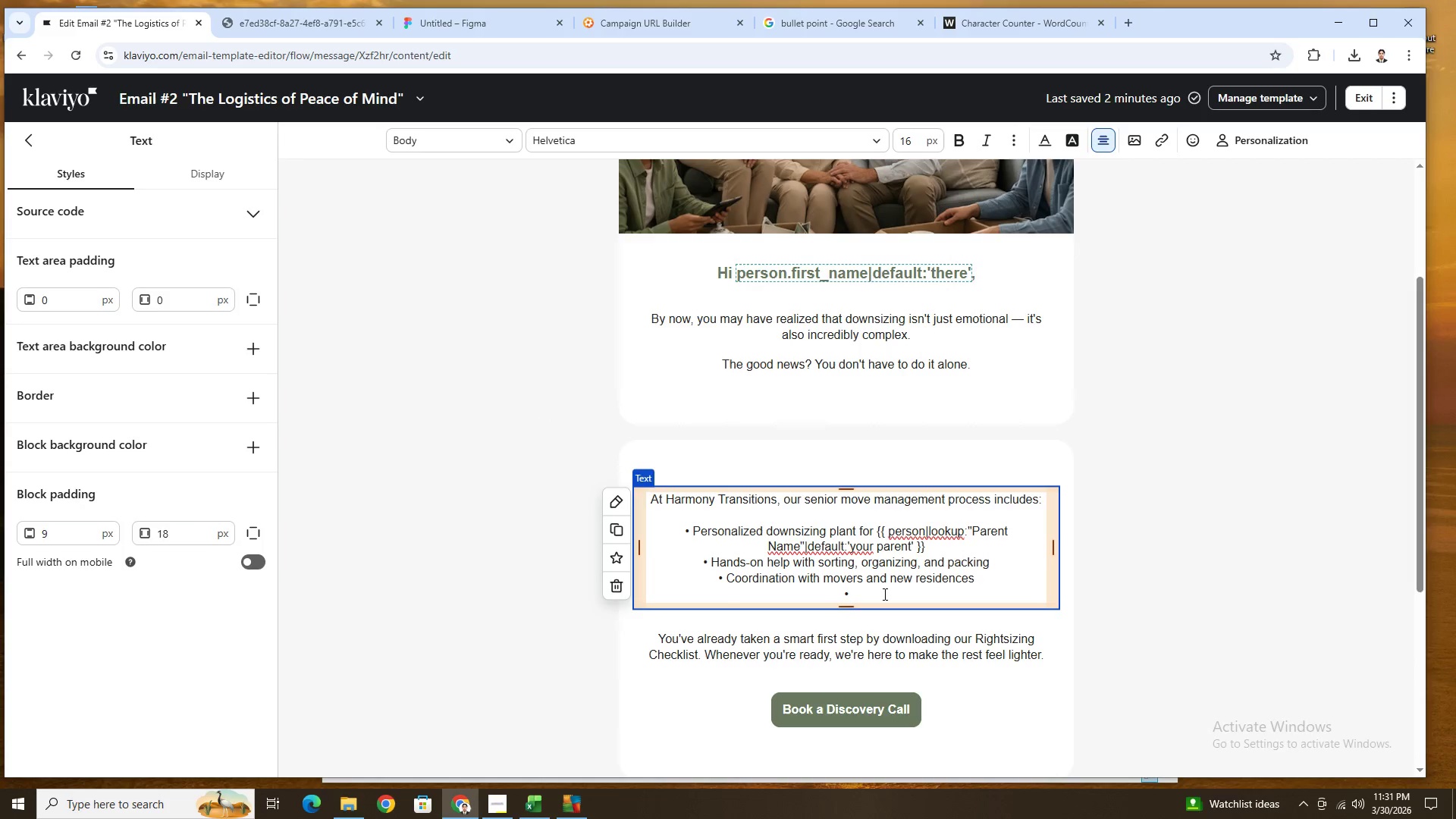 
left_click([883, 594])
 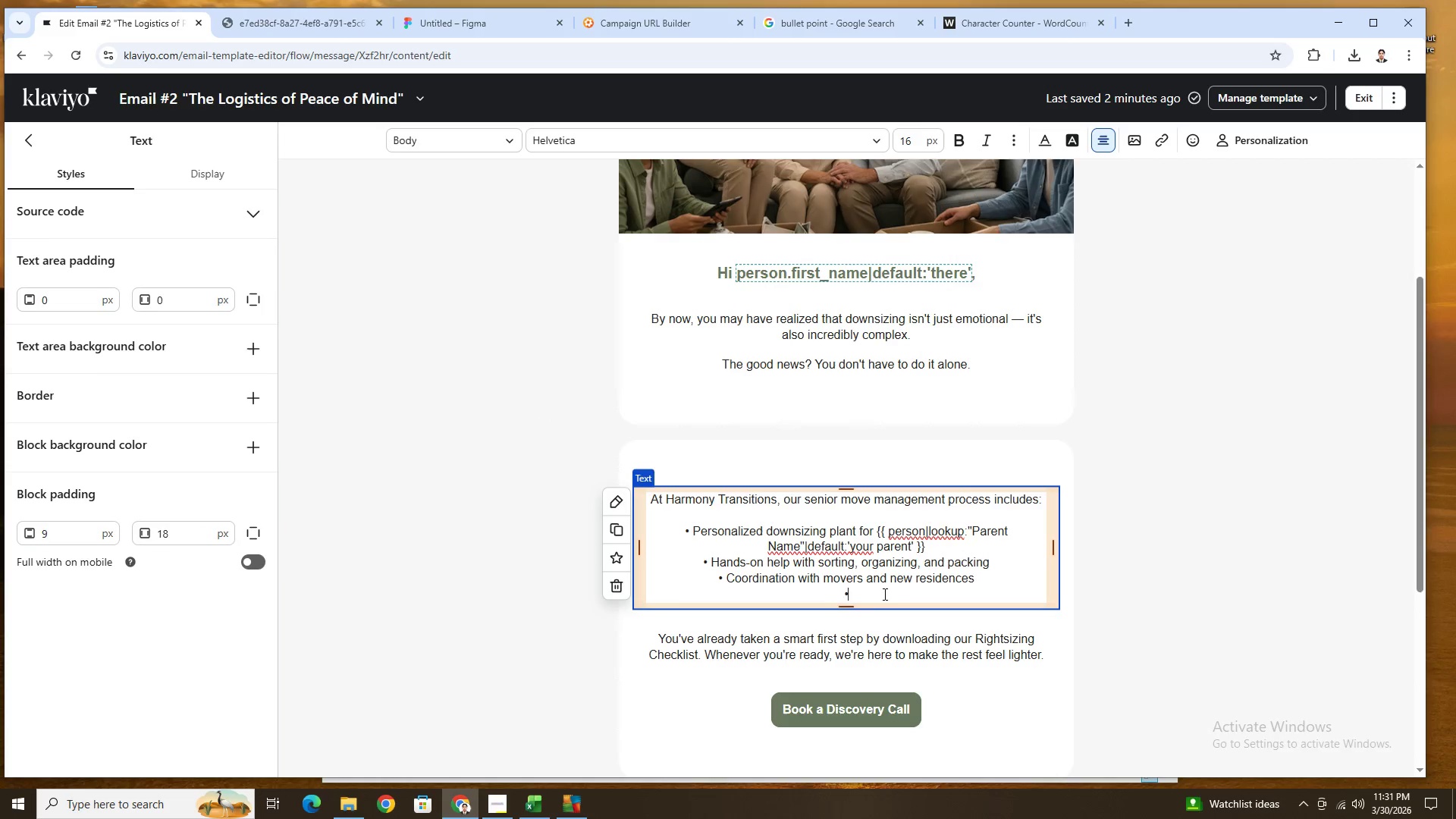 
key(Space)
 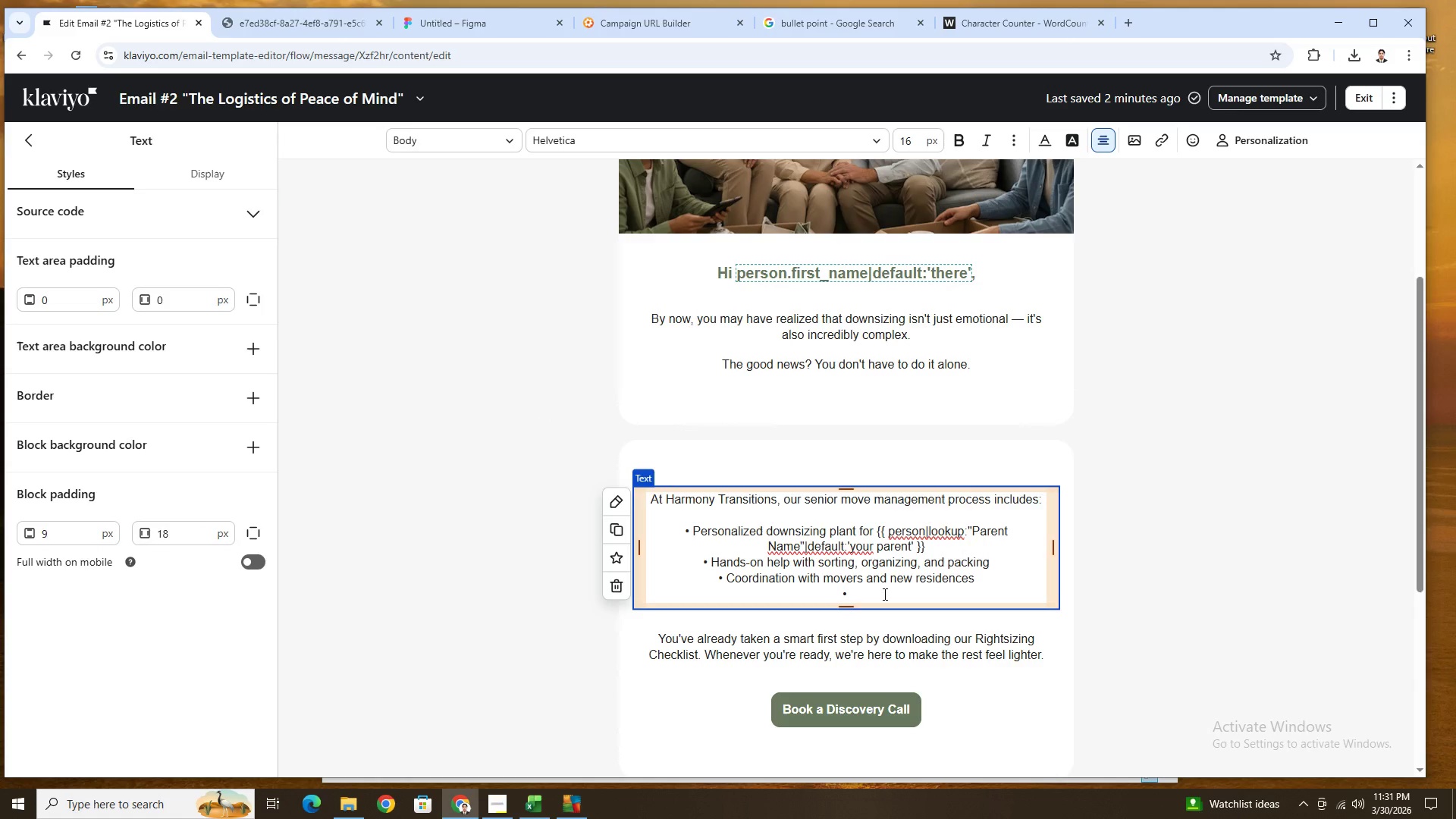 
type(Thoughtful set-up)
key(Backspace)
key(Backspace)
key(Backspace)
type(up of the new home )
 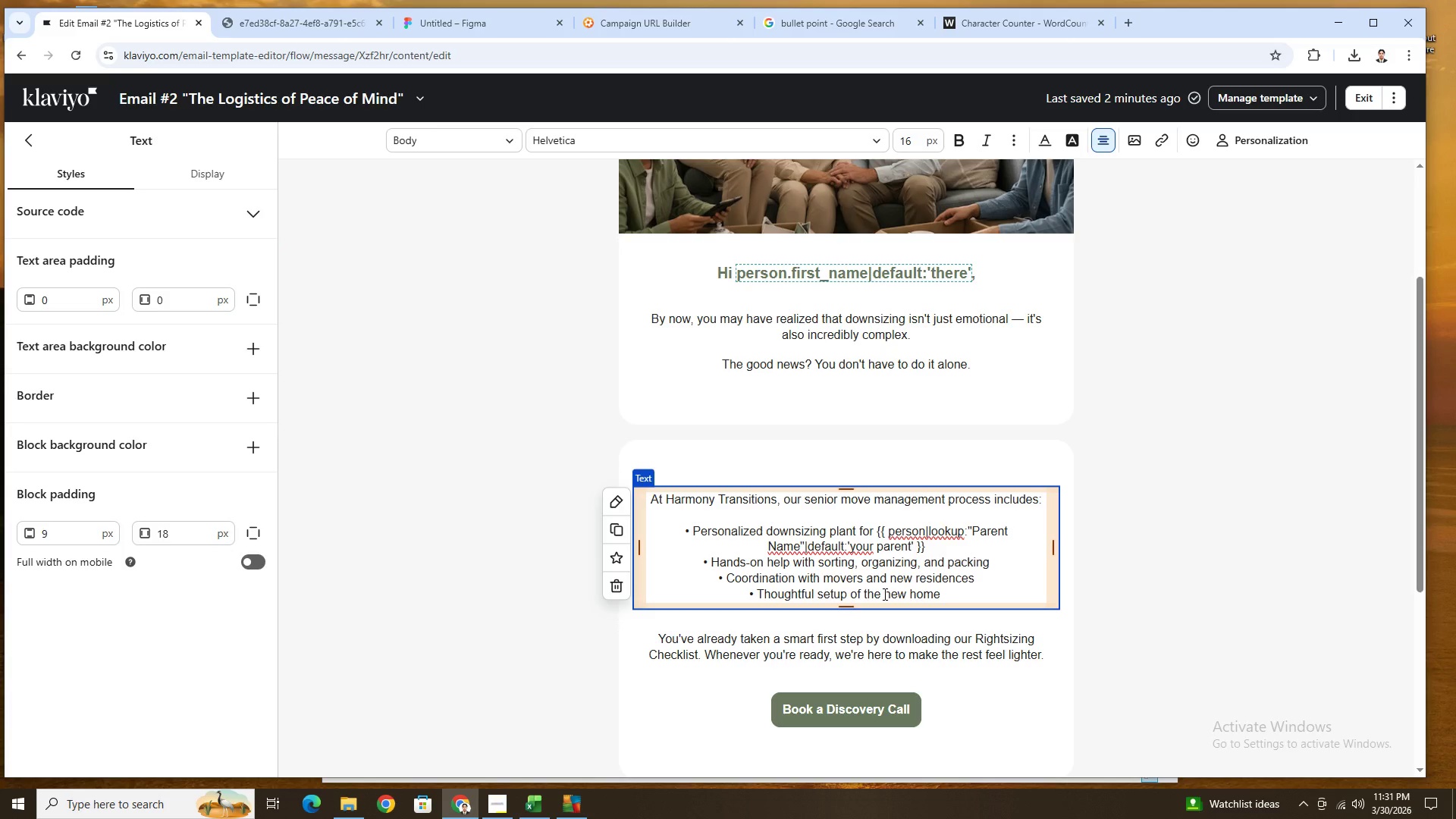 
key(Control+V)
 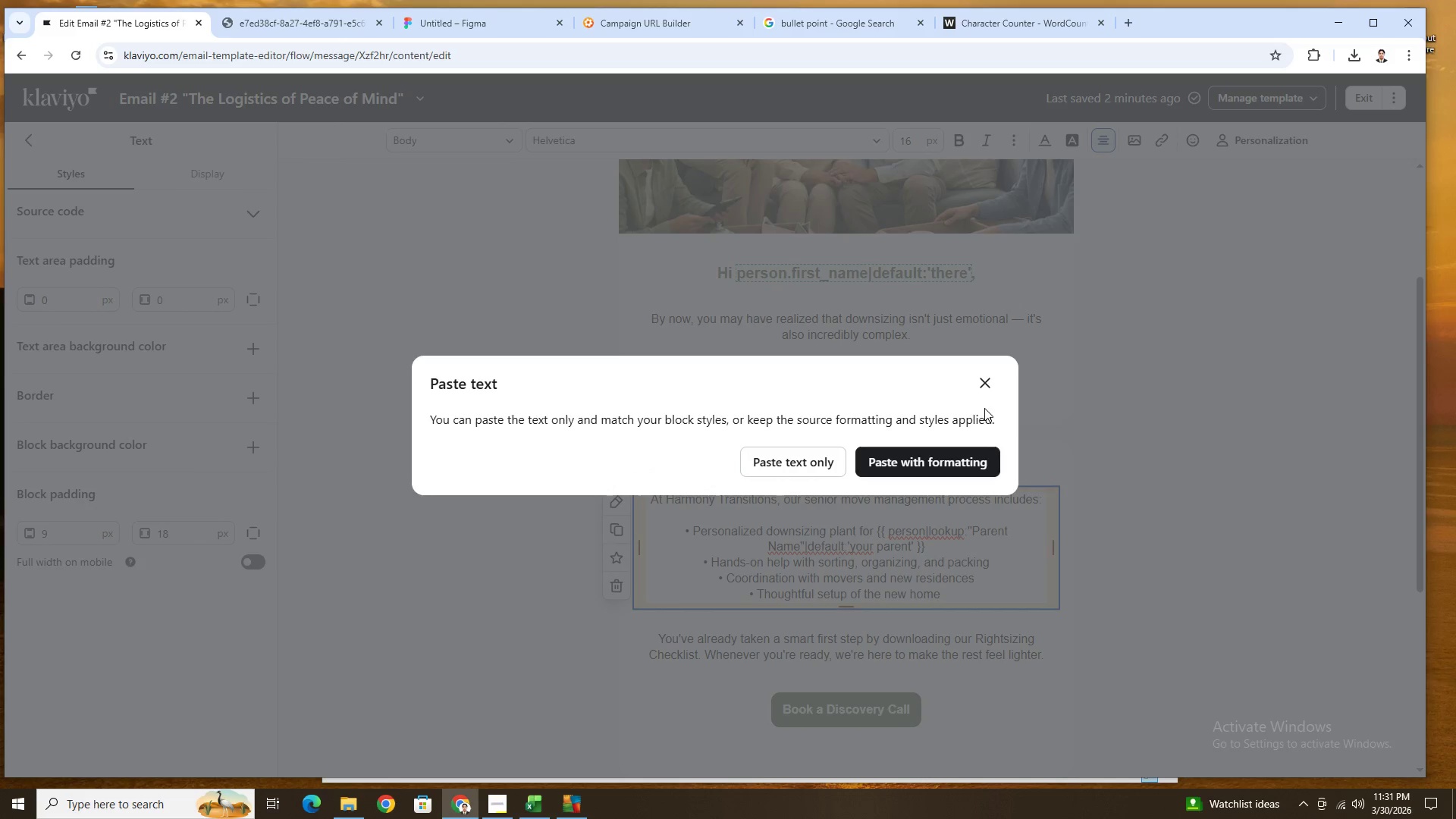 
left_click([987, 384])
 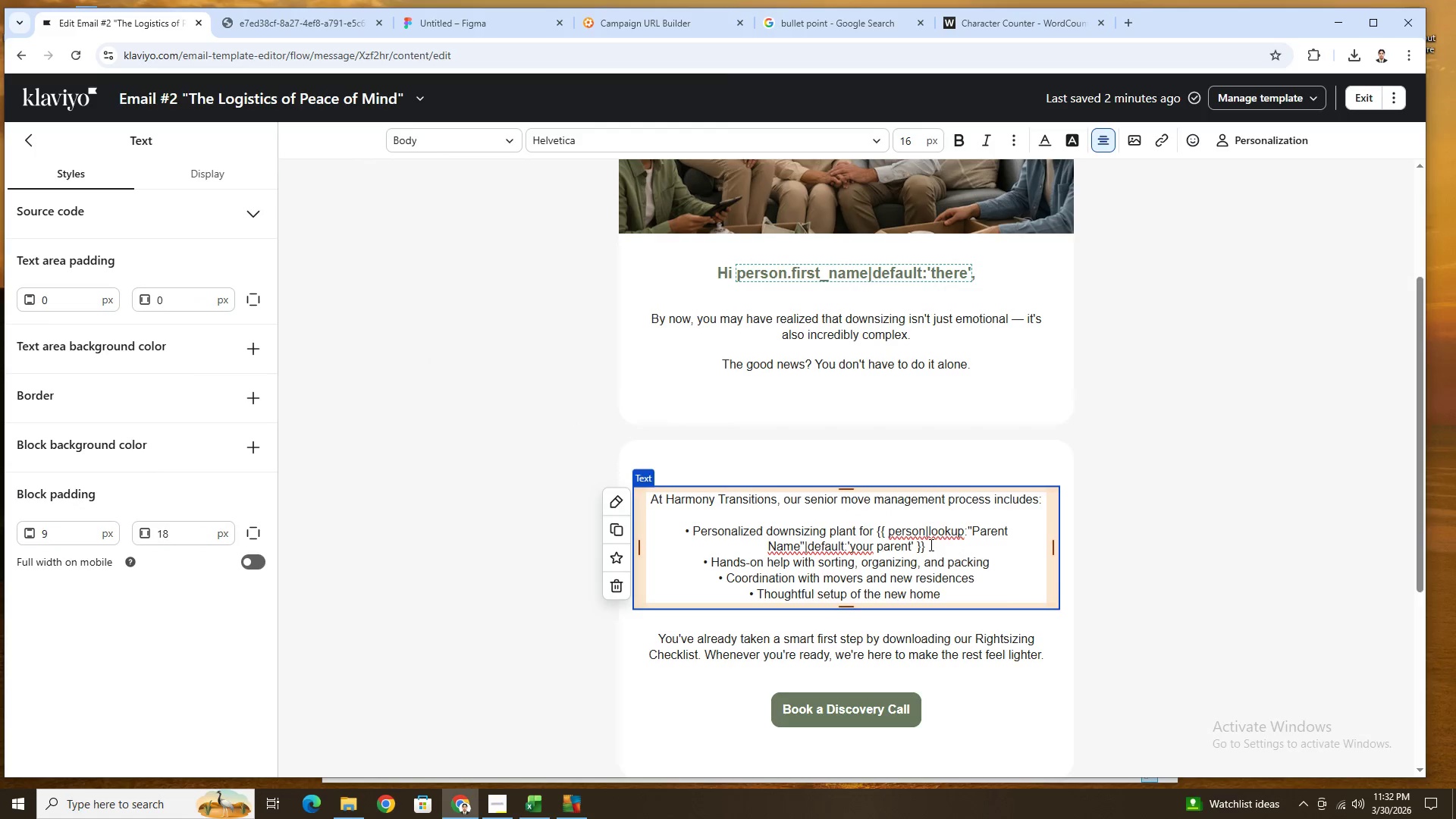 
scroll: coordinate [934, 543], scroll_direction: up, amount: 3.0
 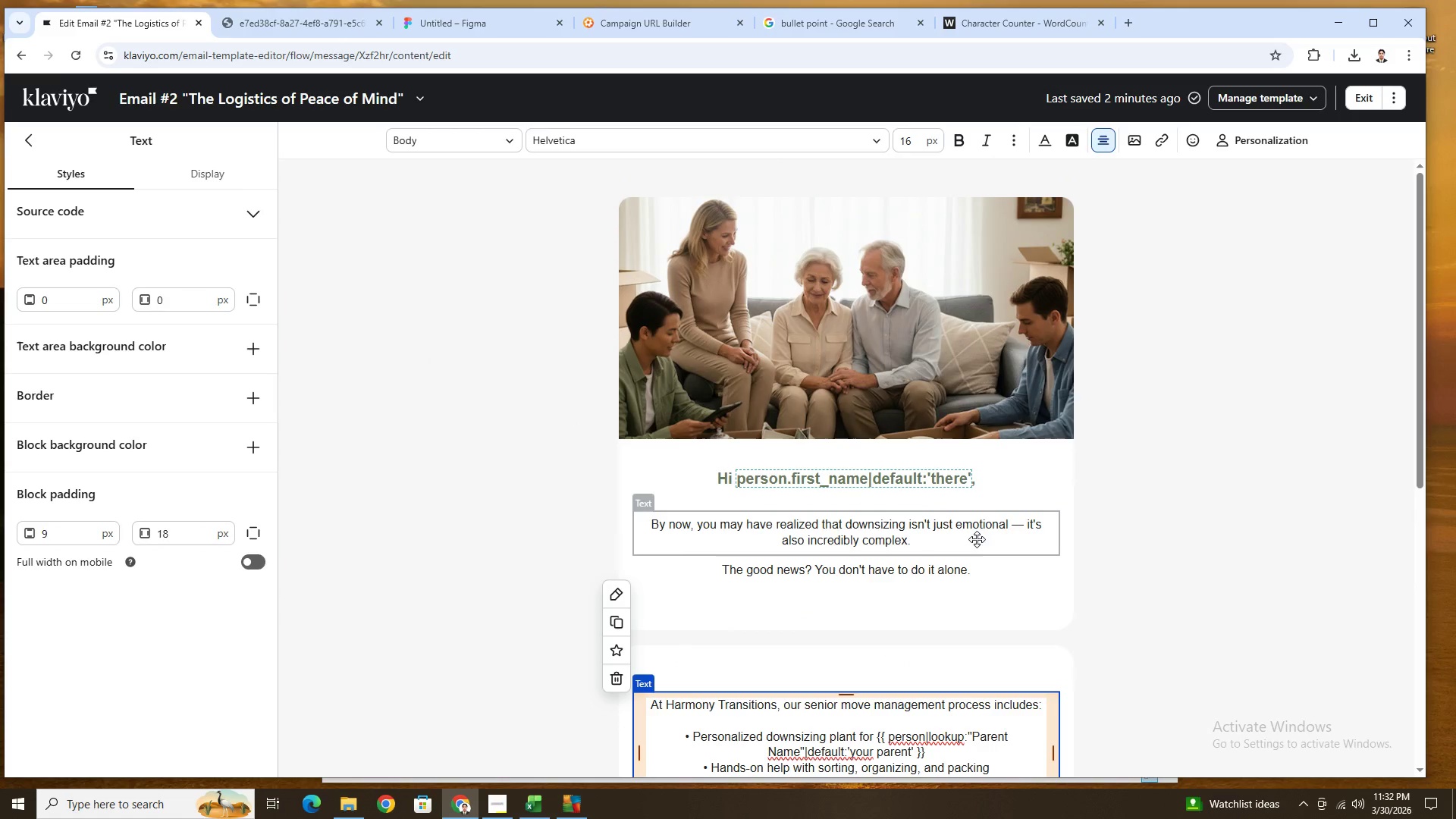 
left_click([980, 537])
 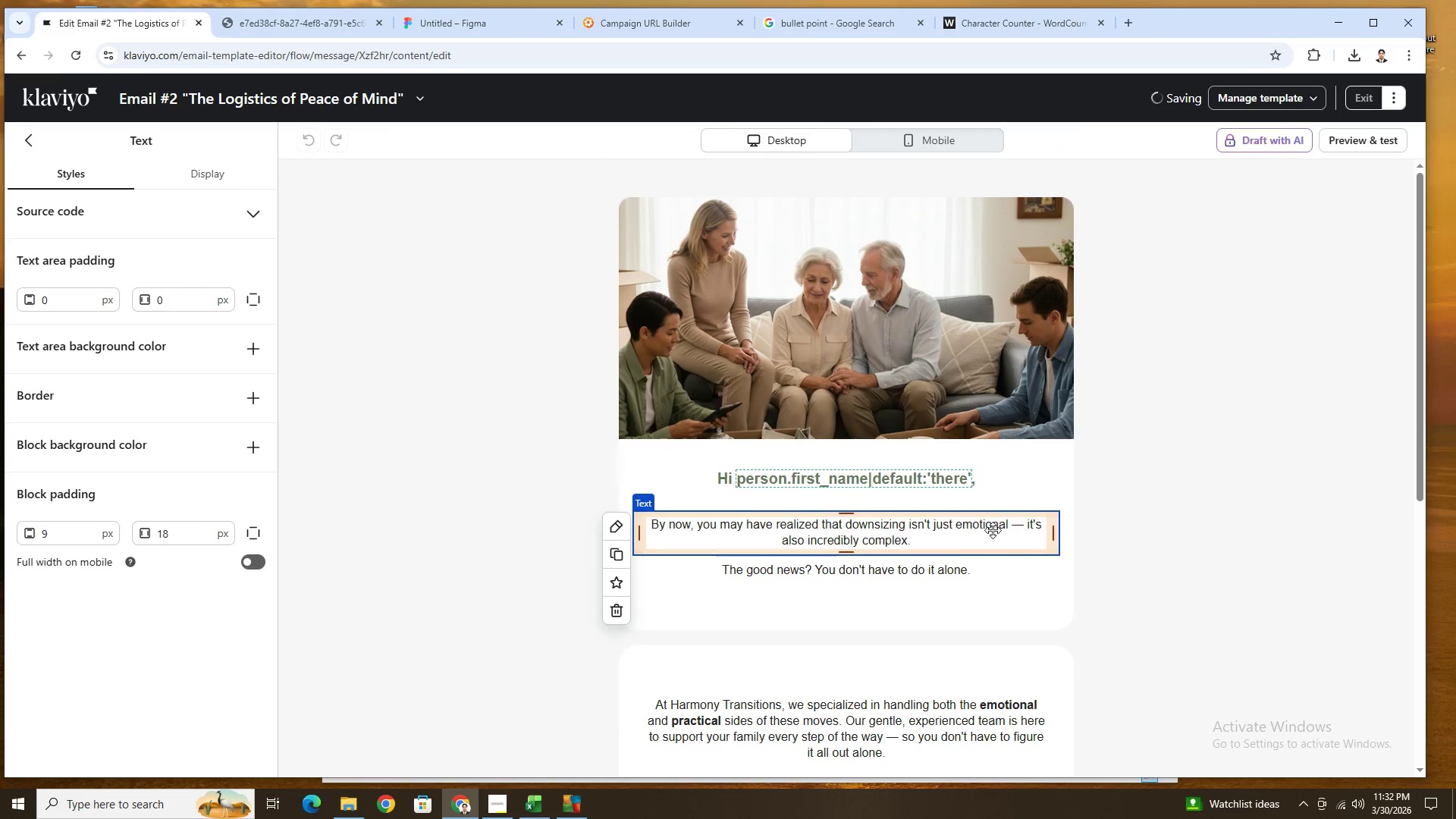 
left_click([993, 530])
 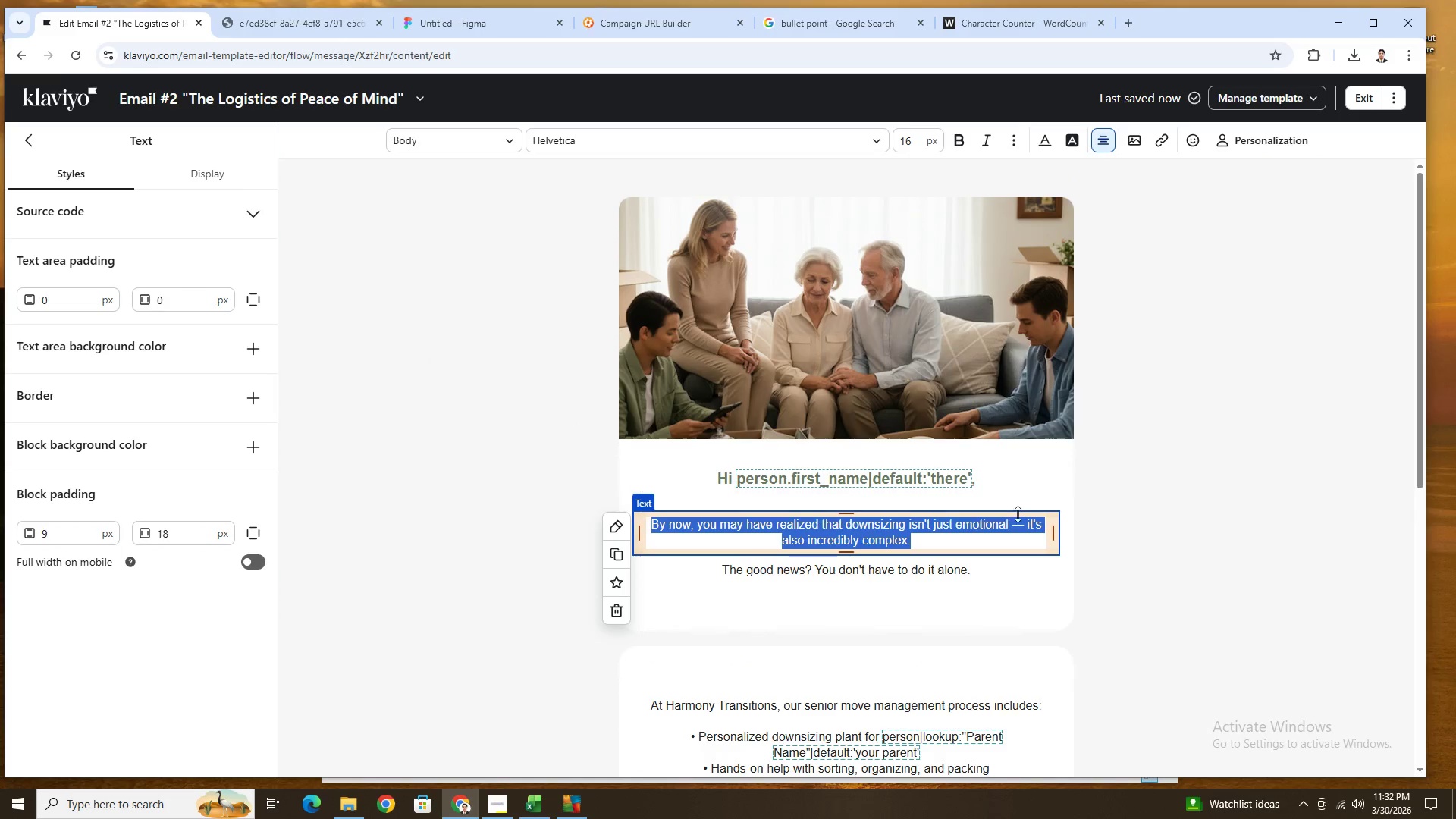 
left_click([1020, 523])
 